 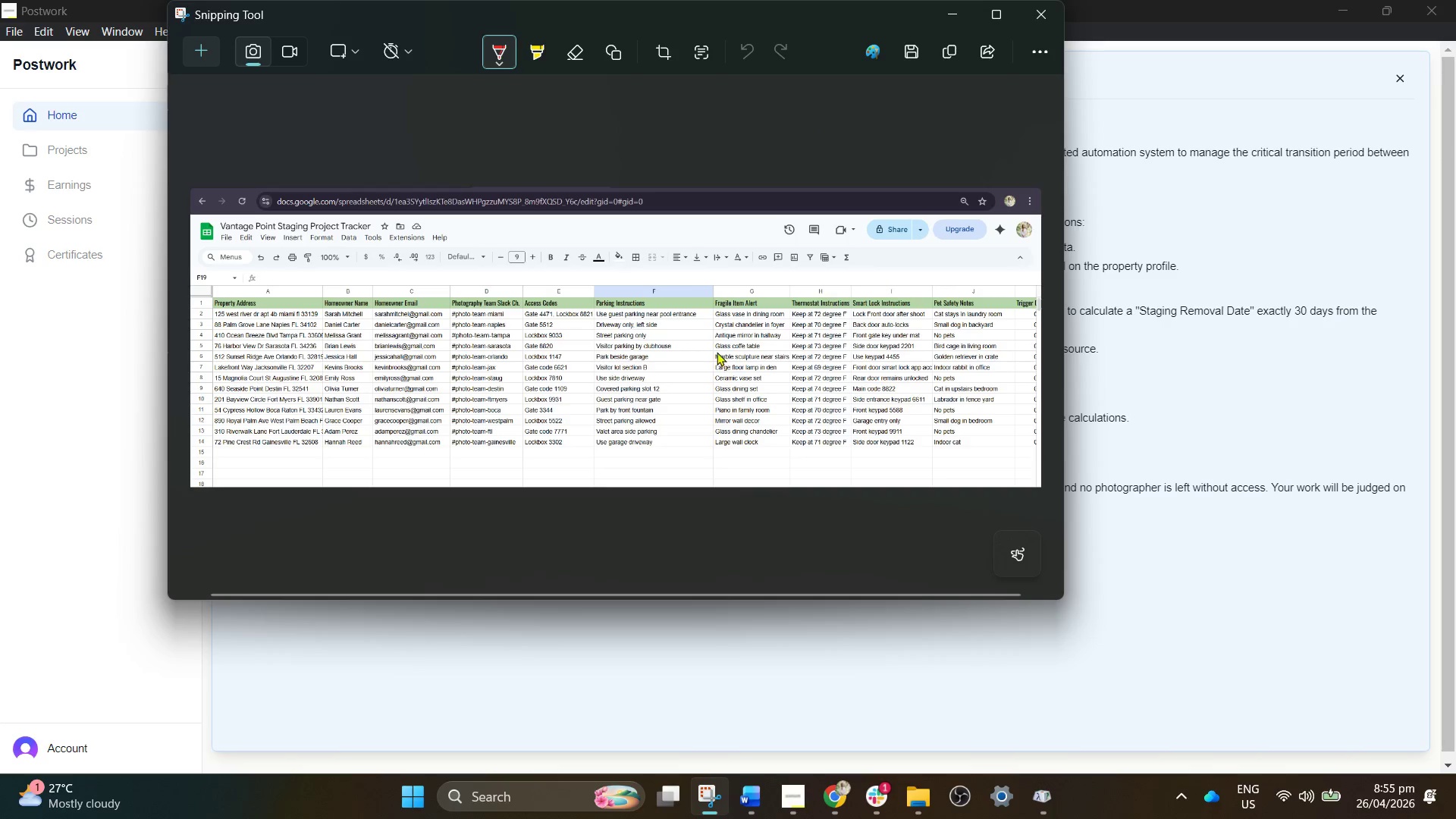 
left_click([468, 74])
 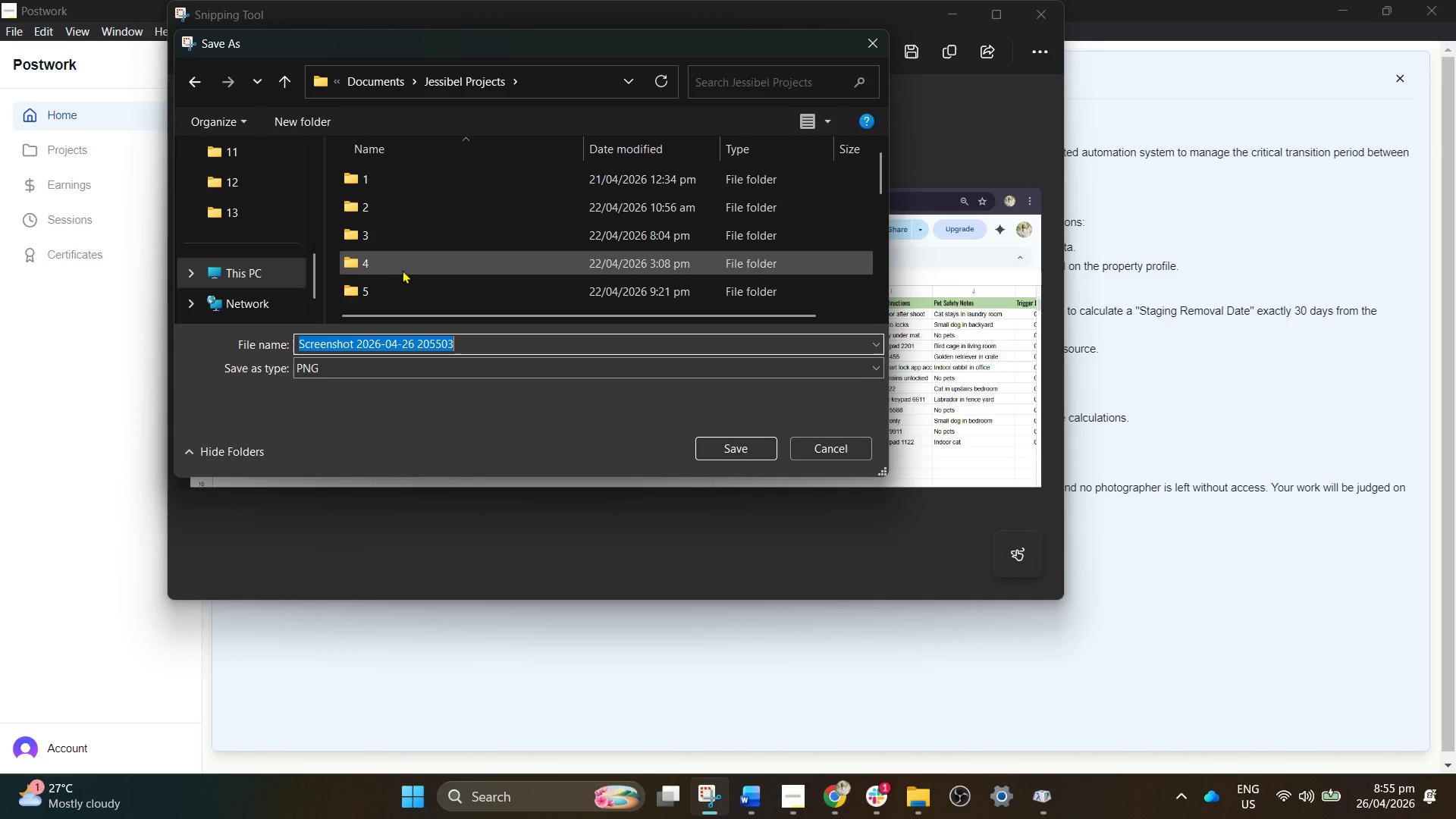 
scroll: coordinate [394, 264], scroll_direction: down, amount: 4.0
 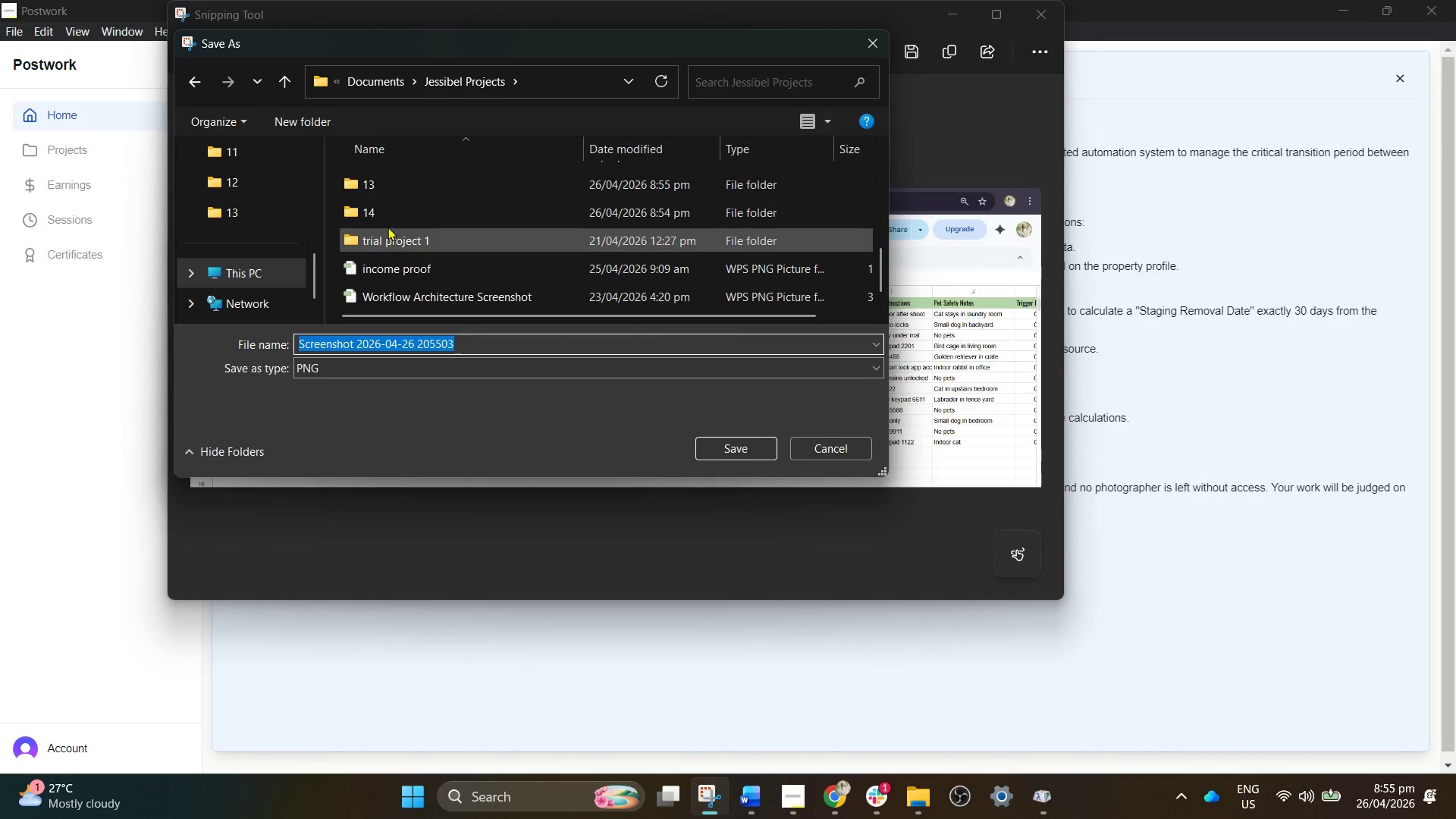 
double_click([394, 221])
 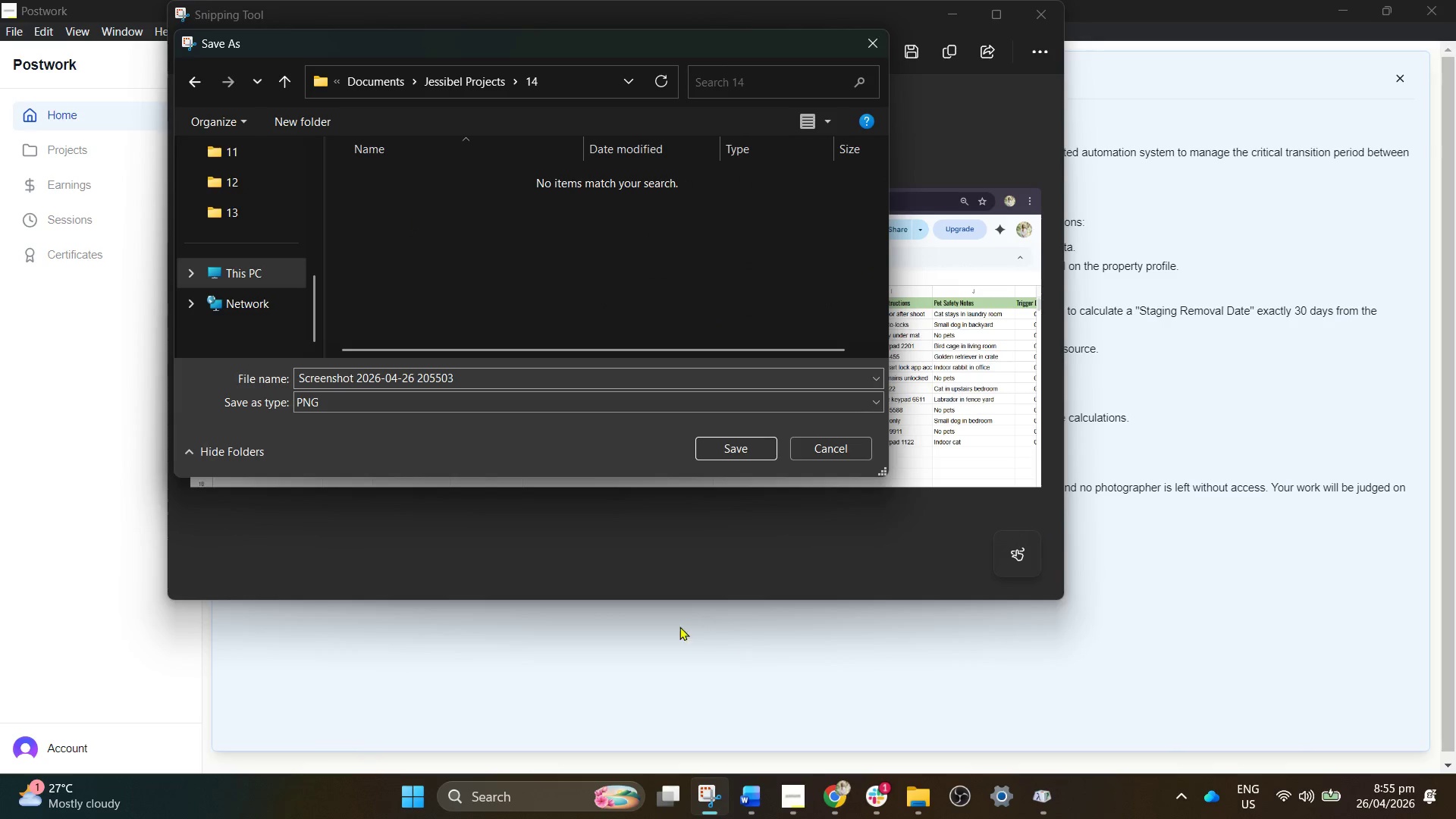 
left_click([760, 818])
 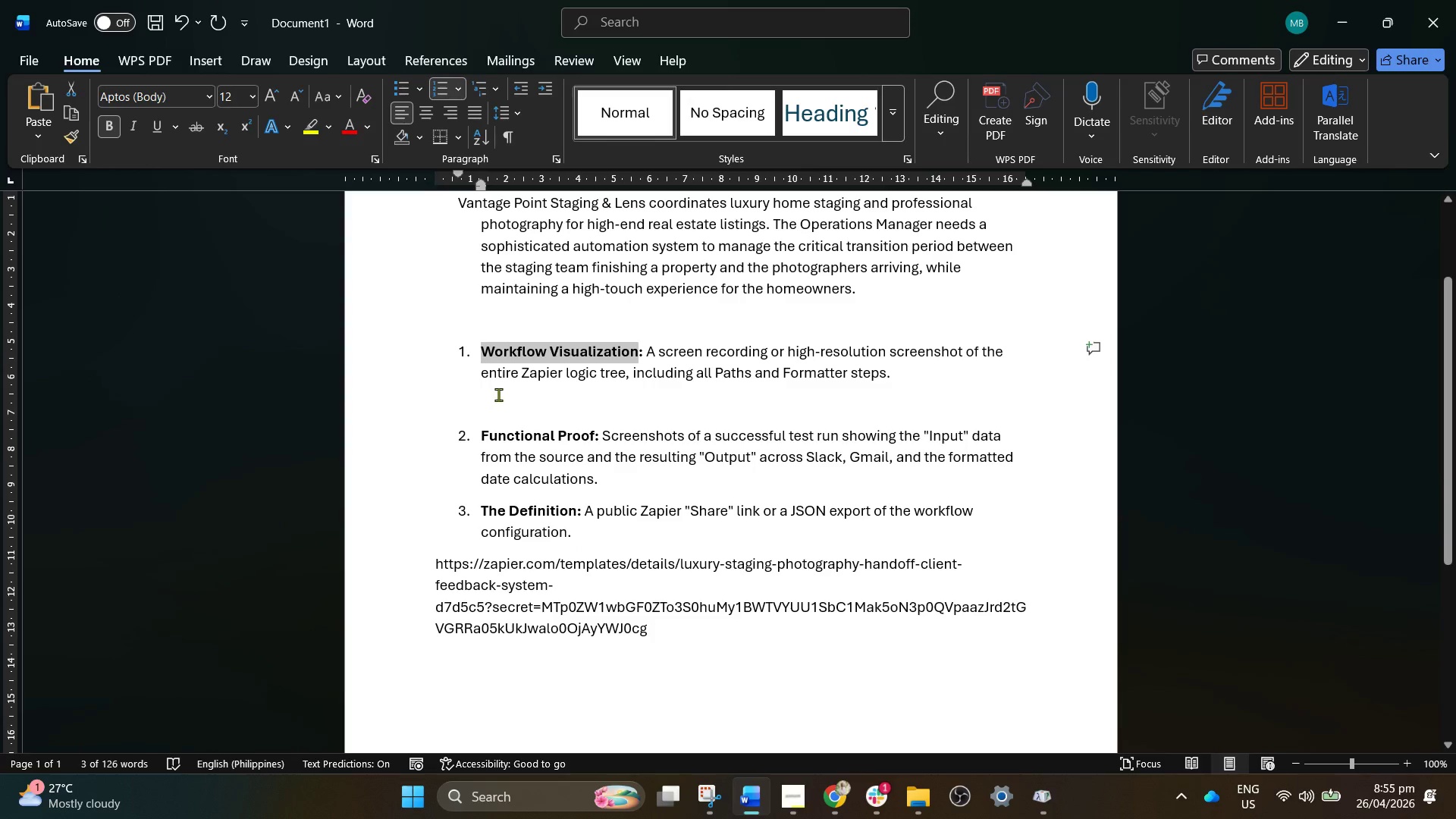 
key(Control+C)
 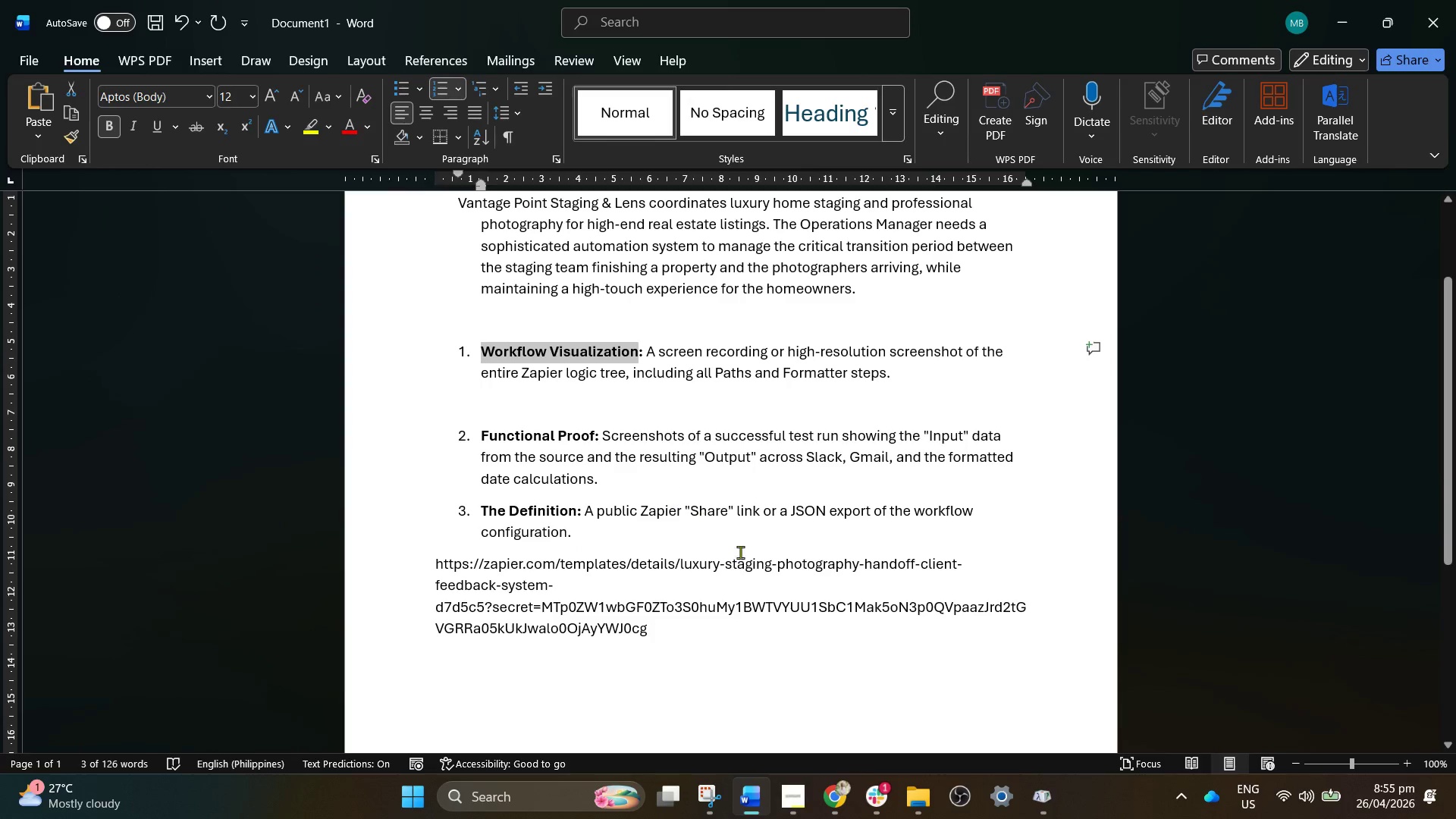 
key(Control+C)
 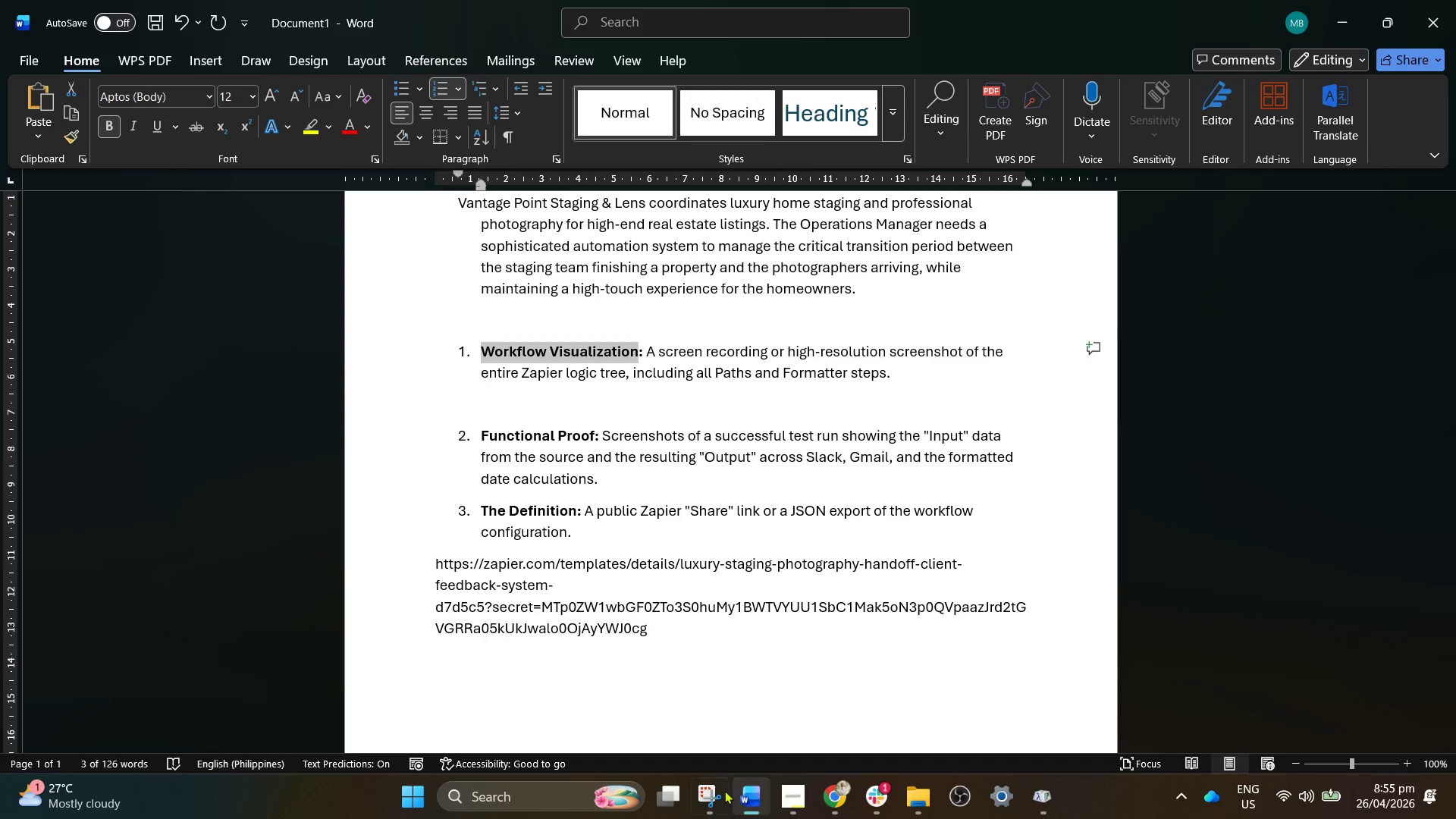 
left_click([701, 790])
 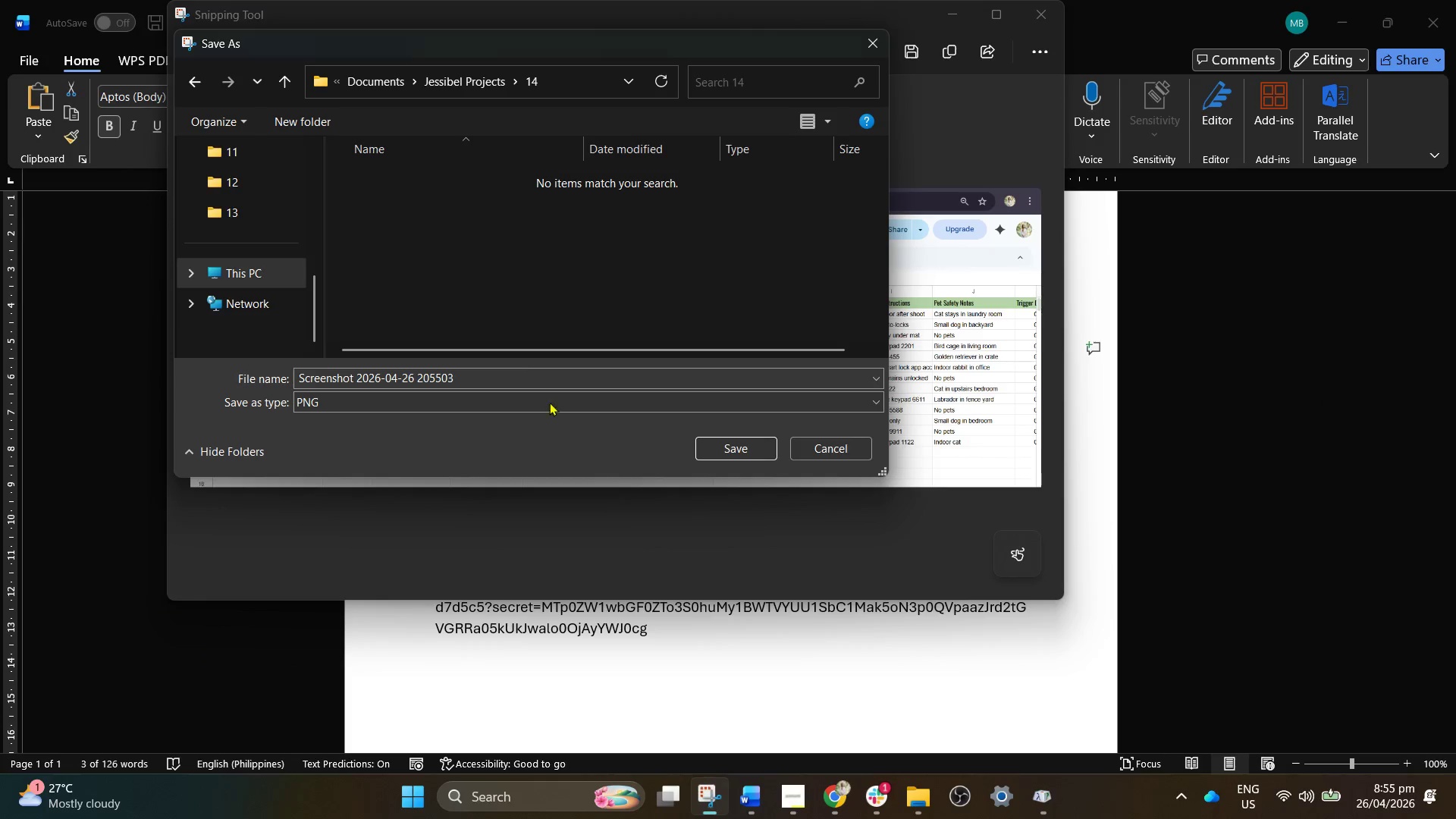 
key(Control+ControlLeft)
 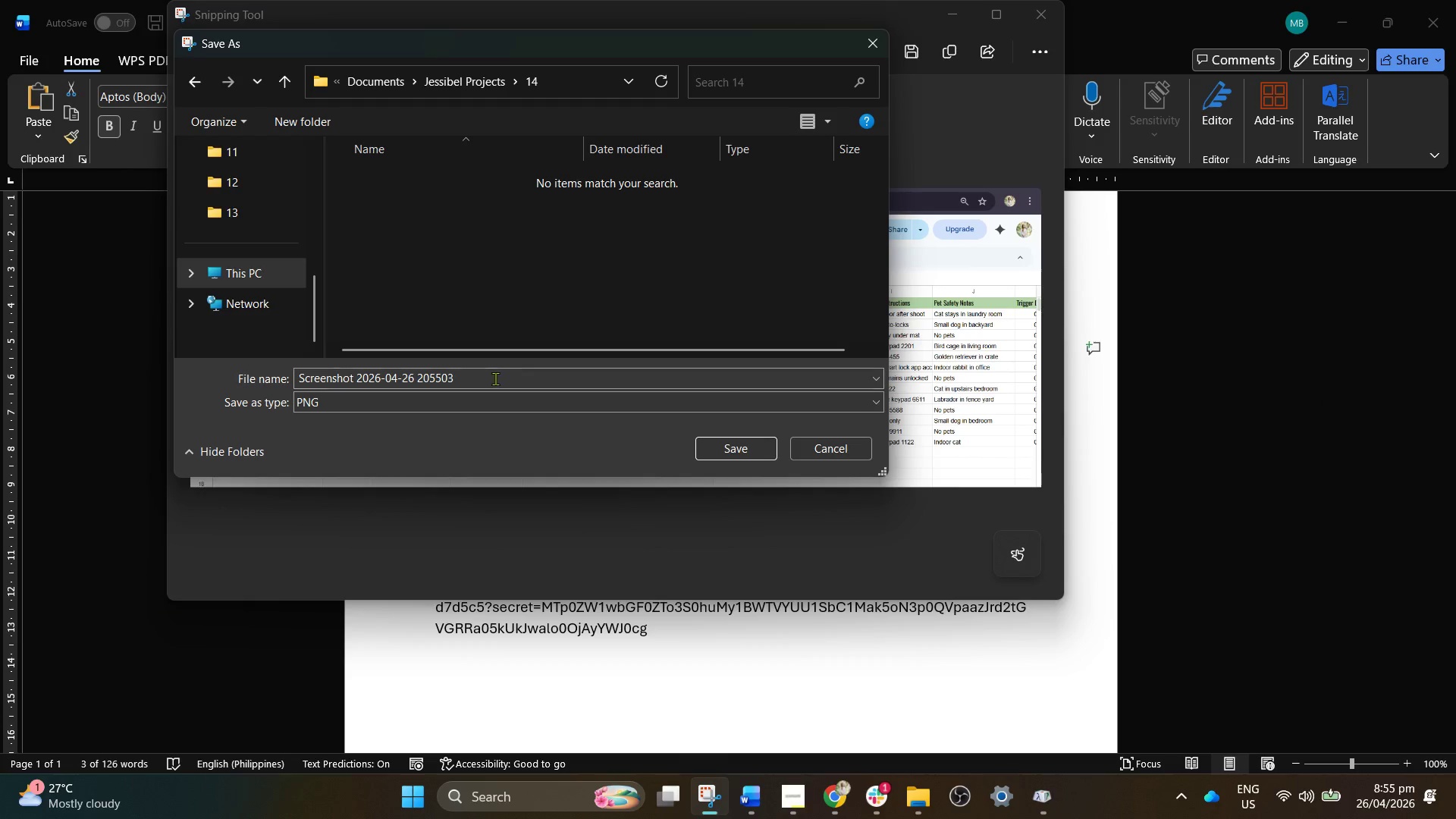 
left_click_drag(start_coordinate=[495, 378], to_coordinate=[309, 369])
 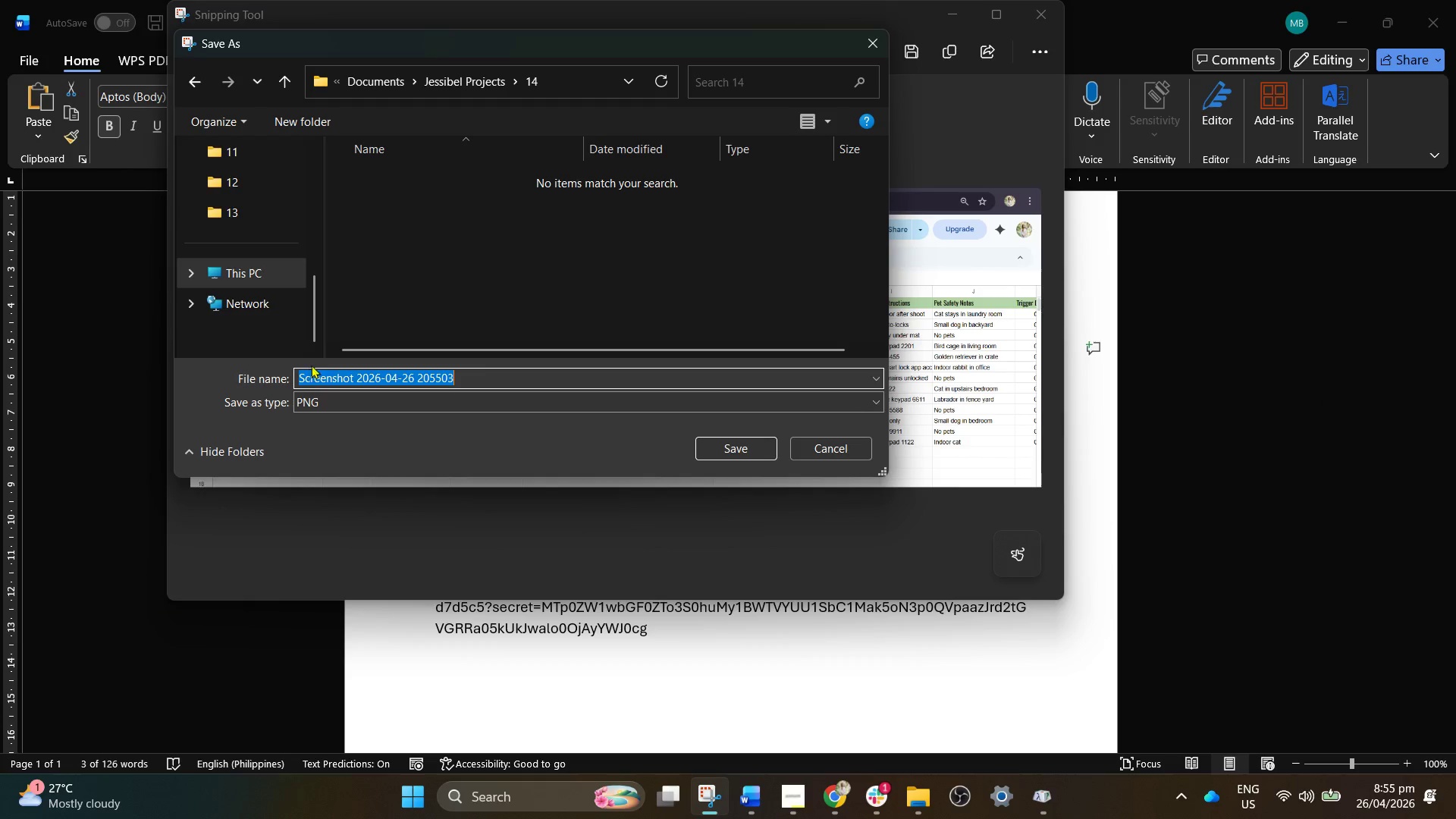 
key(Control+V)
 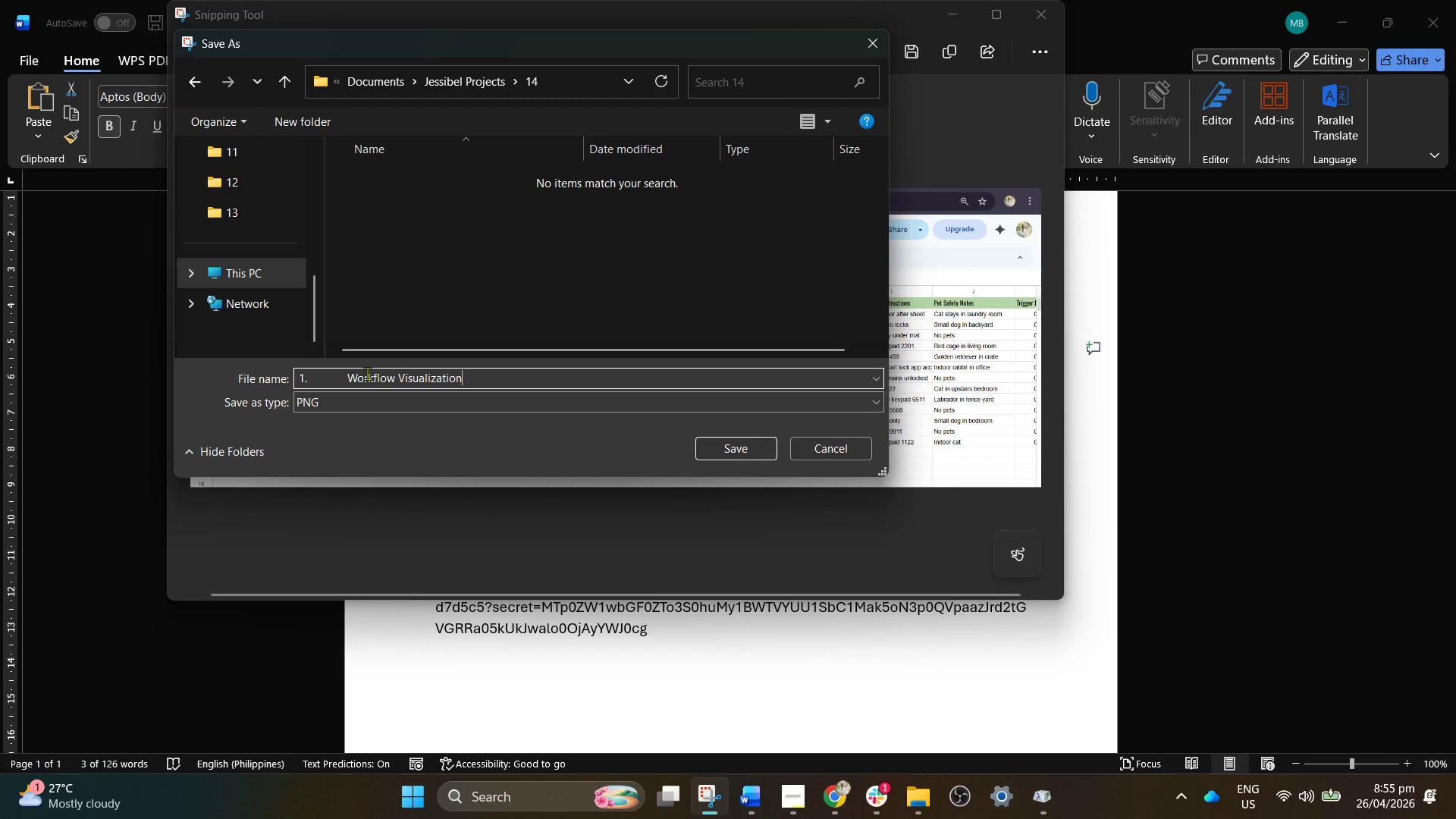 
left_click_drag(start_coordinate=[349, 378], to_coordinate=[288, 380])
 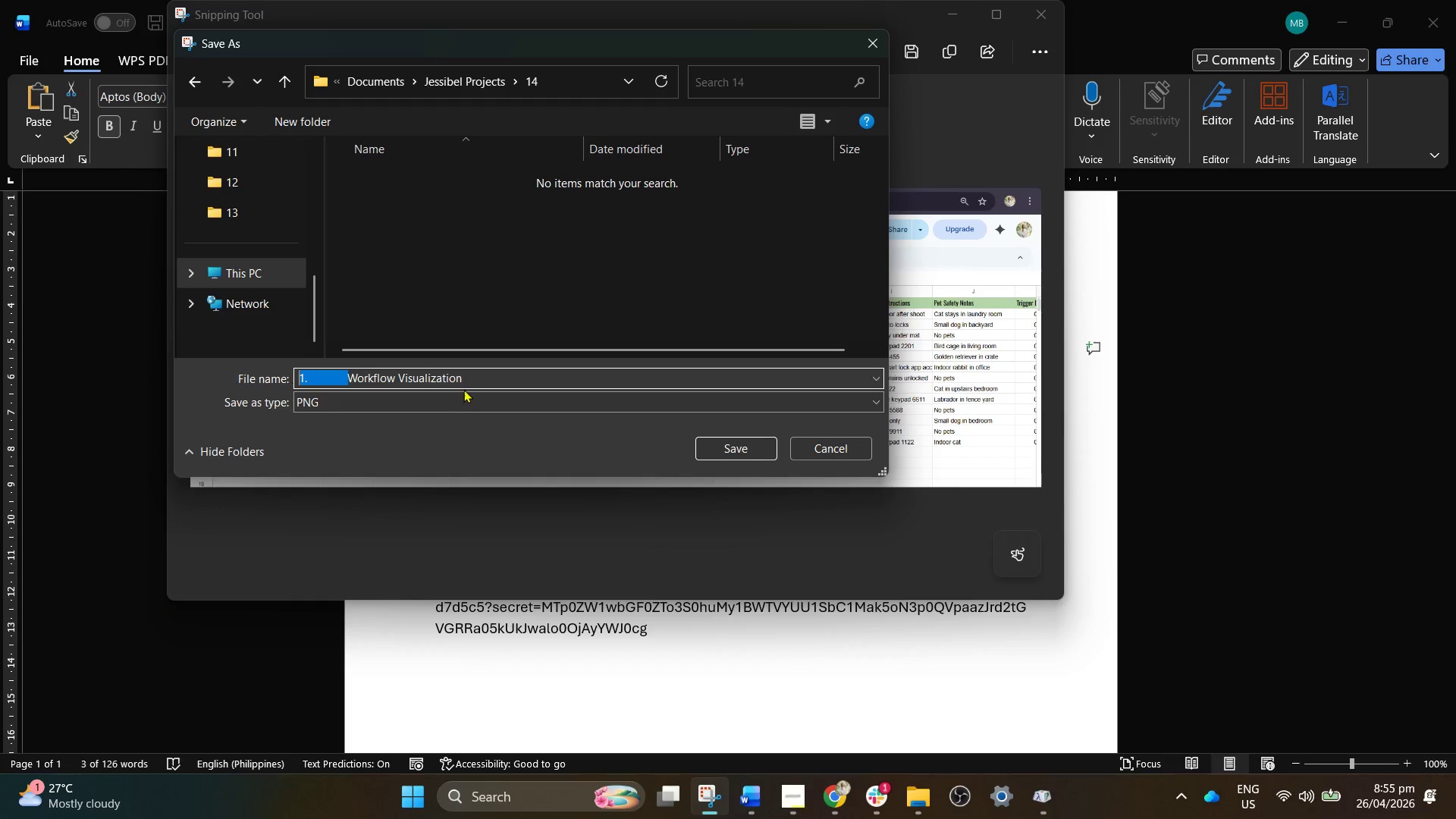 
key(Backspace)
type( 1 Google Dhee)
key(Backspace)
key(Backspace)
key(Backspace)
key(Backspace)
type(se)
key(Backspace)
key(Backspace)
type(Sheet)
 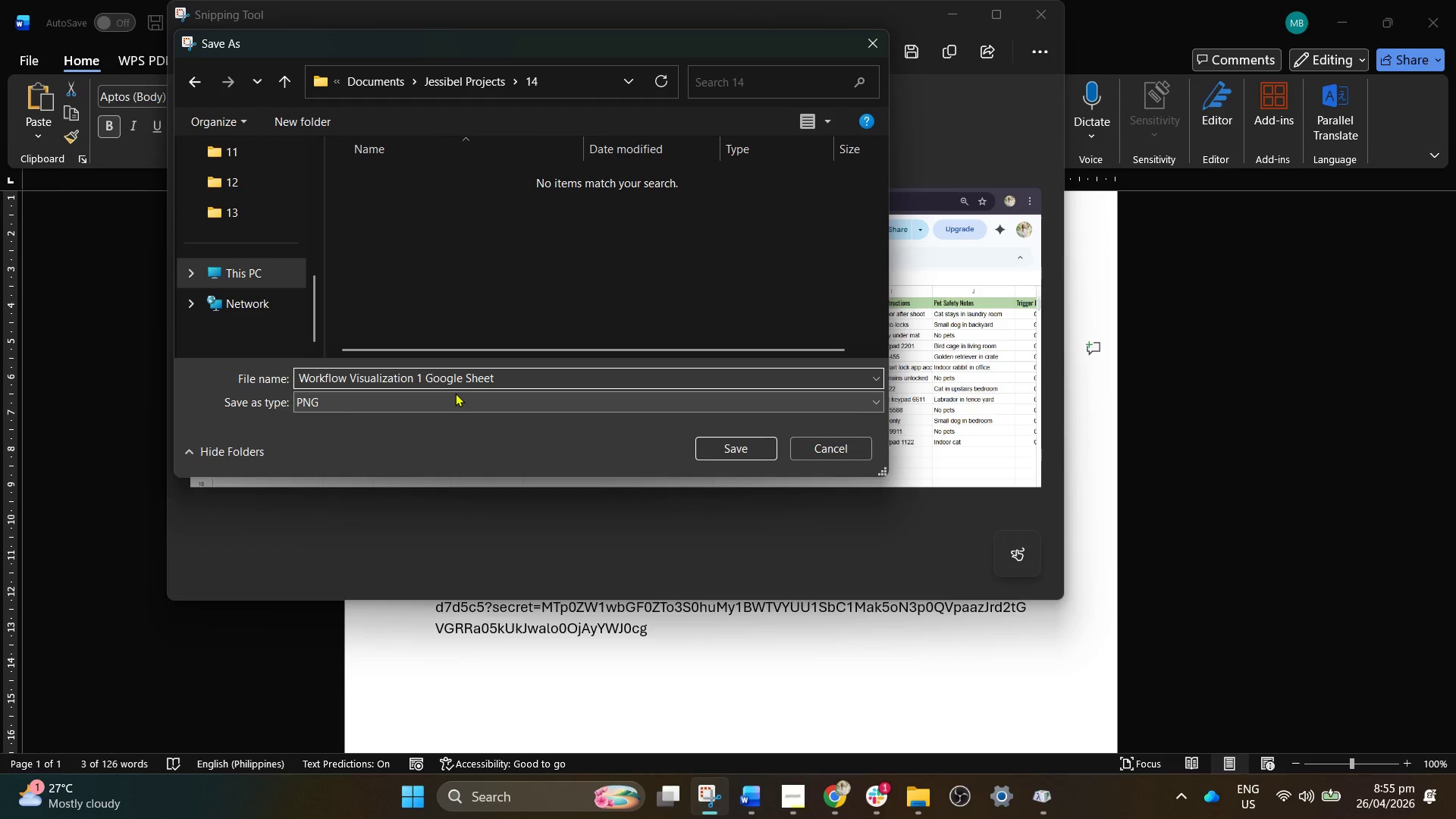 
key(Enter)
 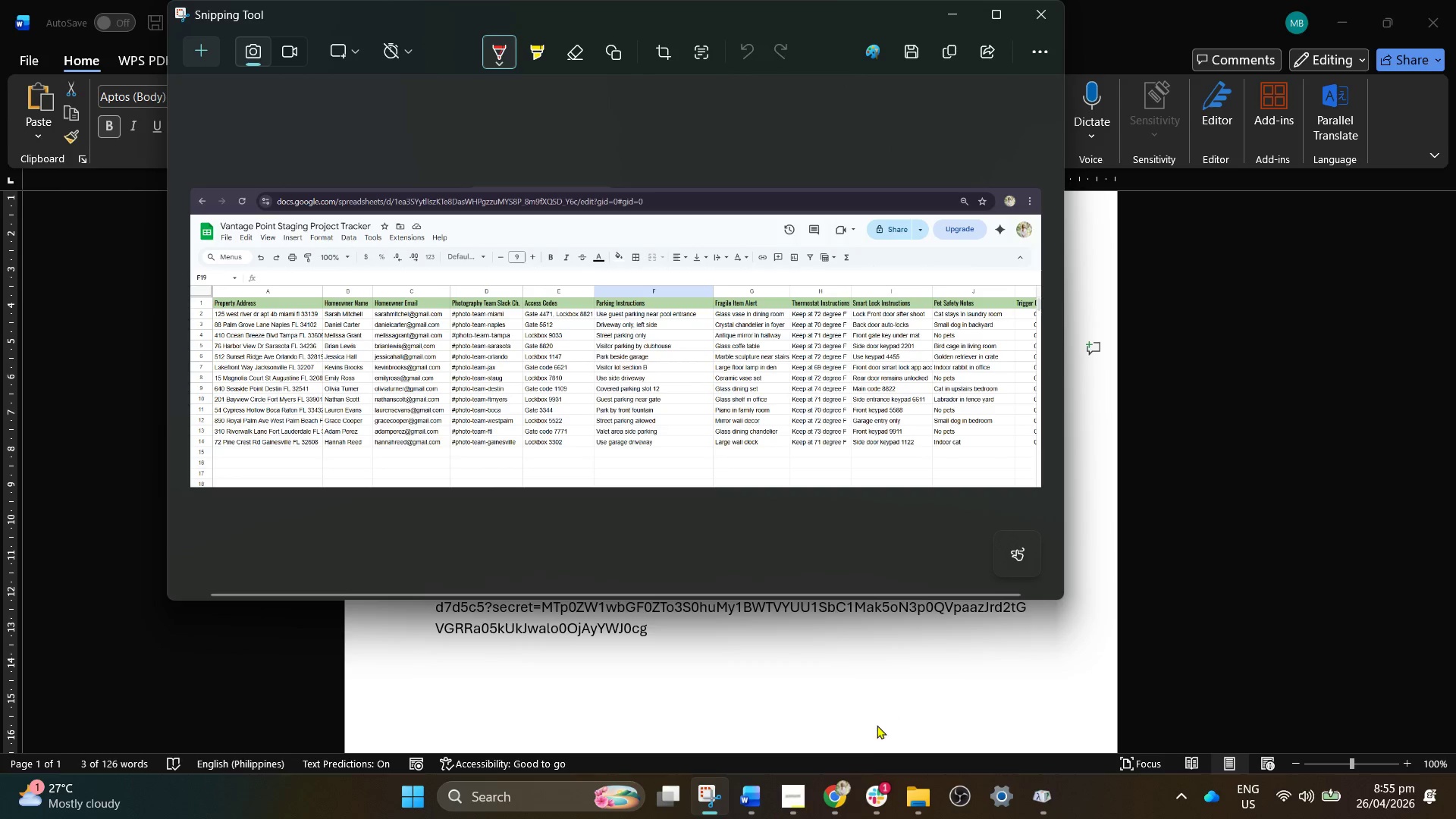 
left_click([831, 792])
 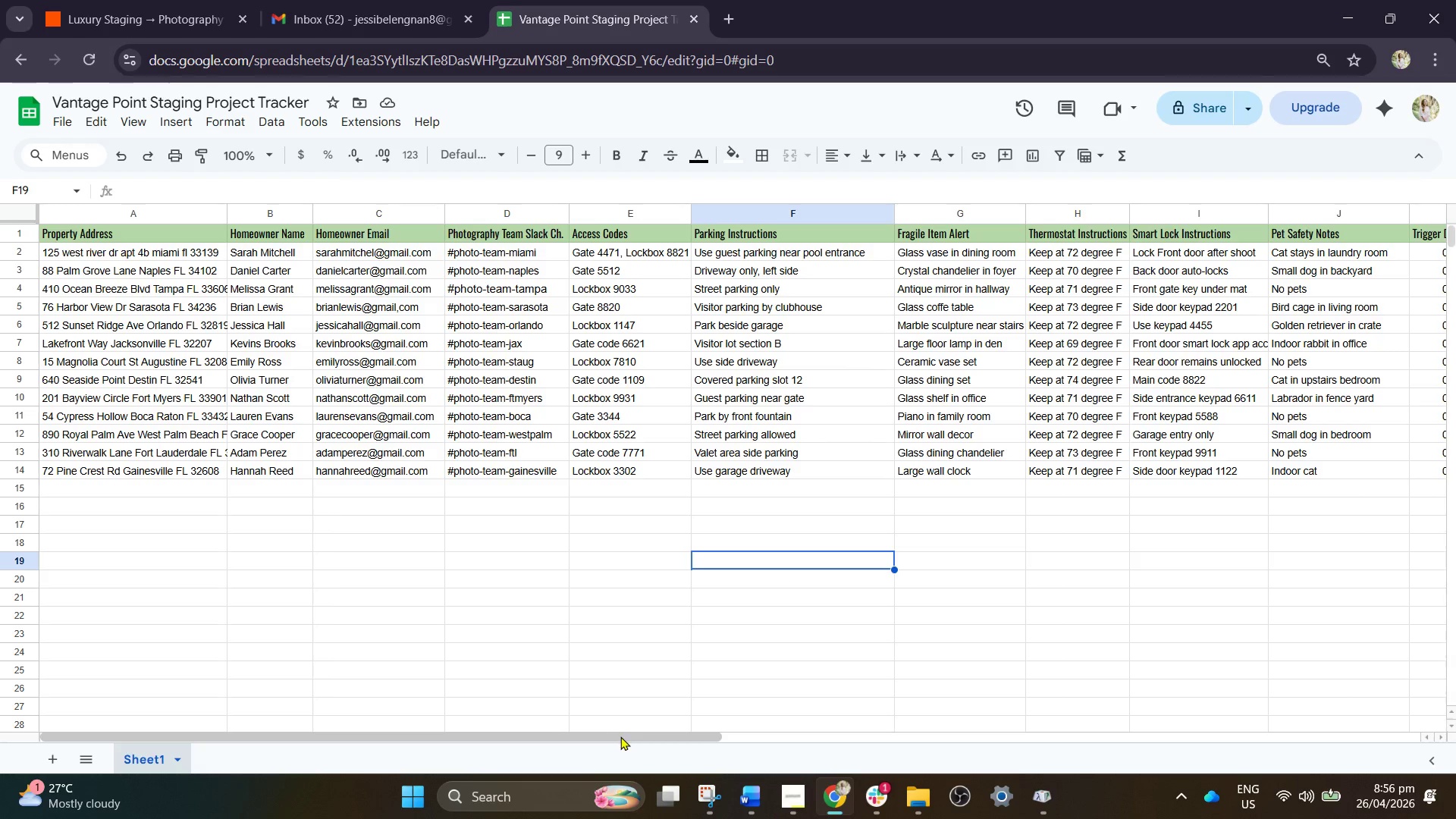 
left_click_drag(start_coordinate=[620, 736], to_coordinate=[940, 737])
 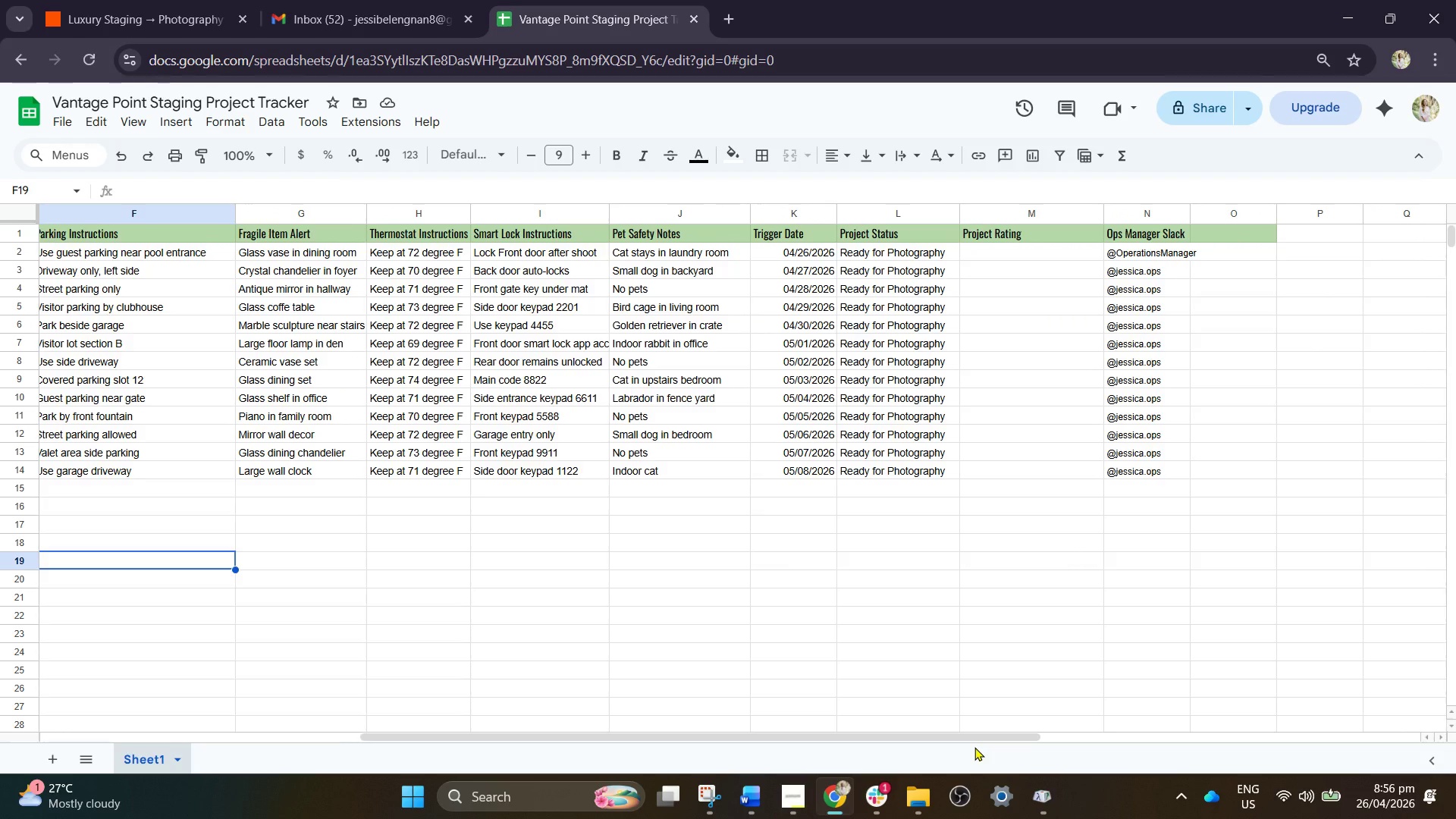 
wait(9.83)
 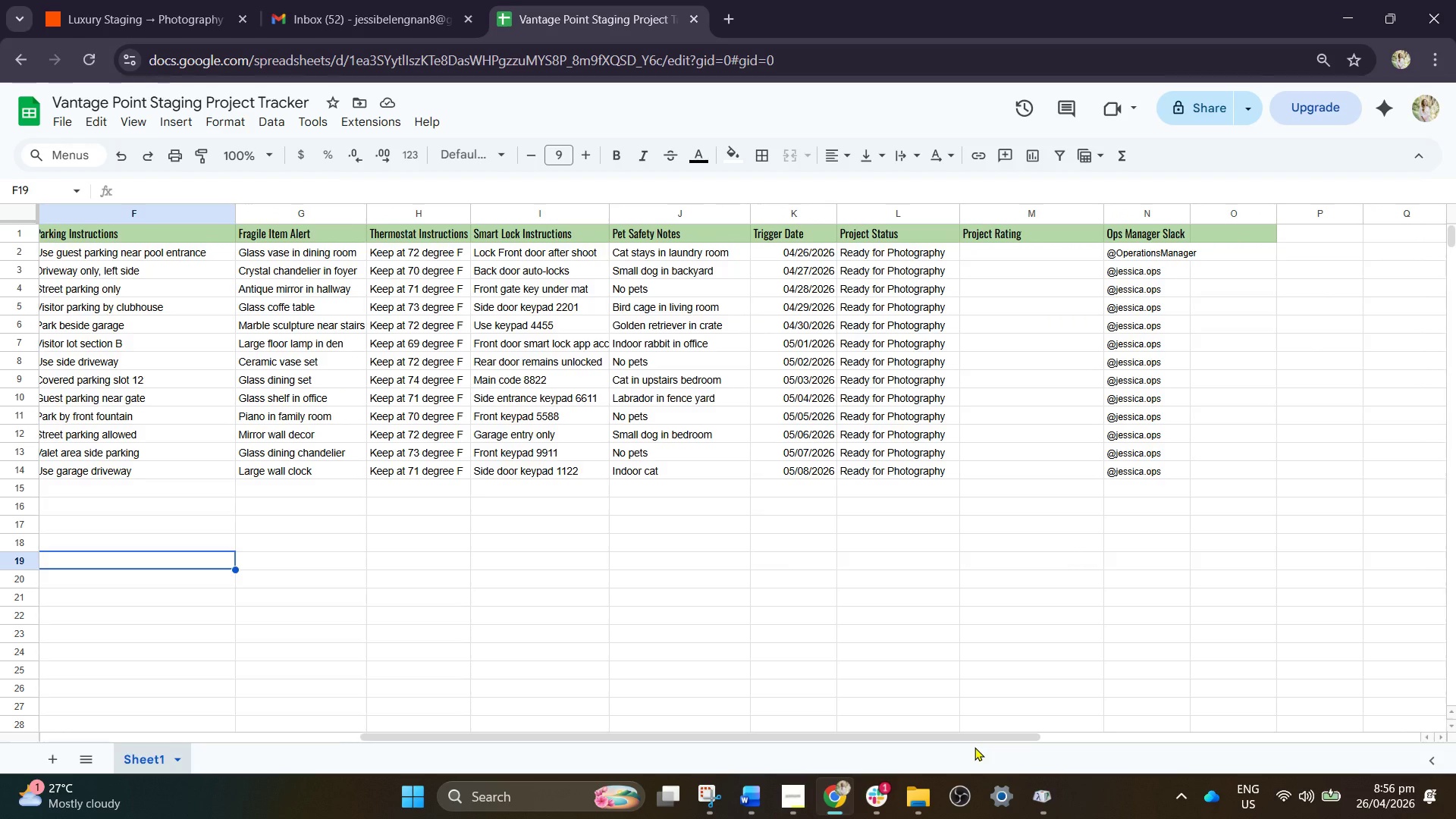 
left_click([842, 791])
 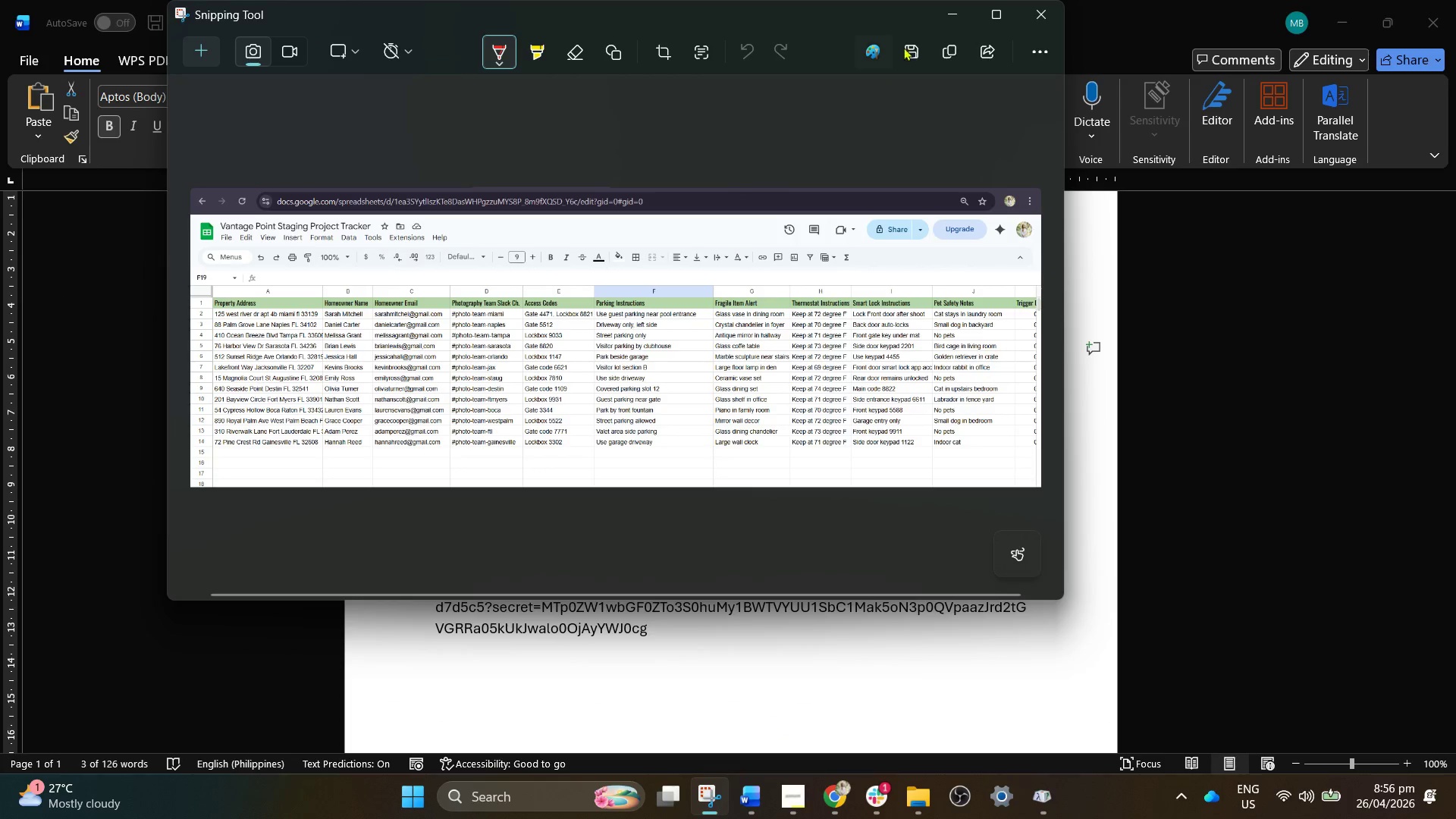 
left_click([943, 11])
 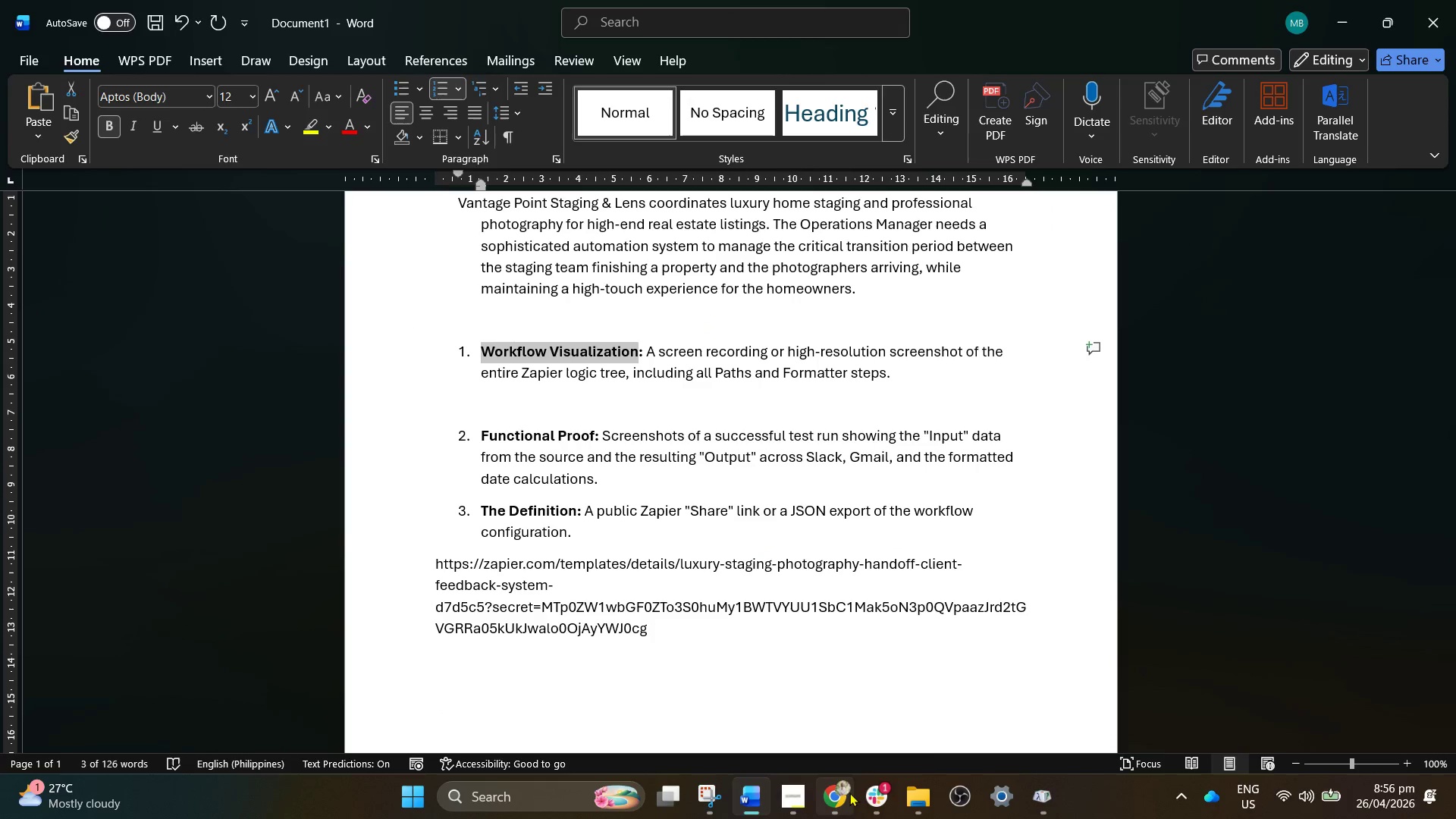 
left_click([822, 802])
 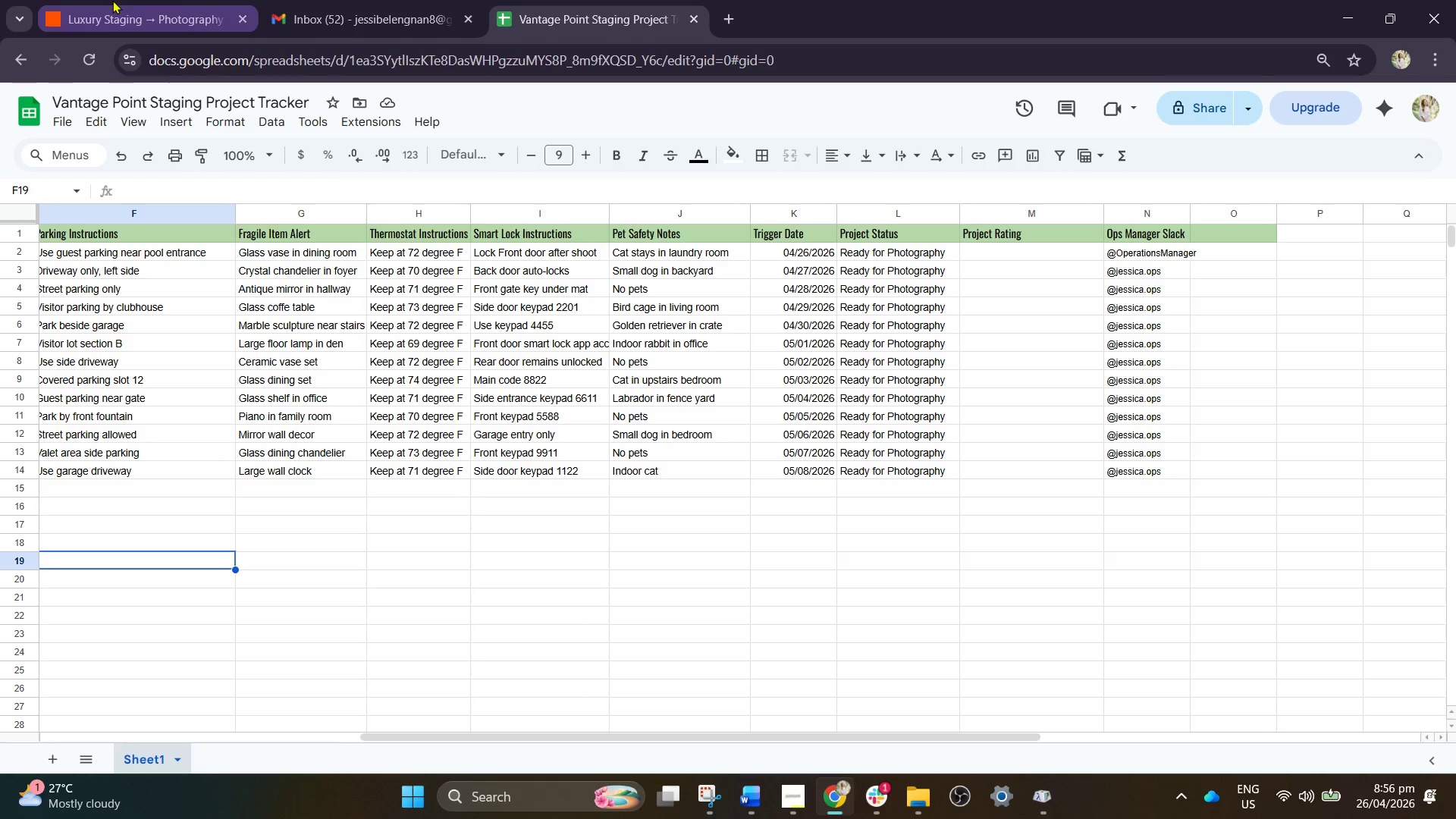 
left_click([162, 1])
 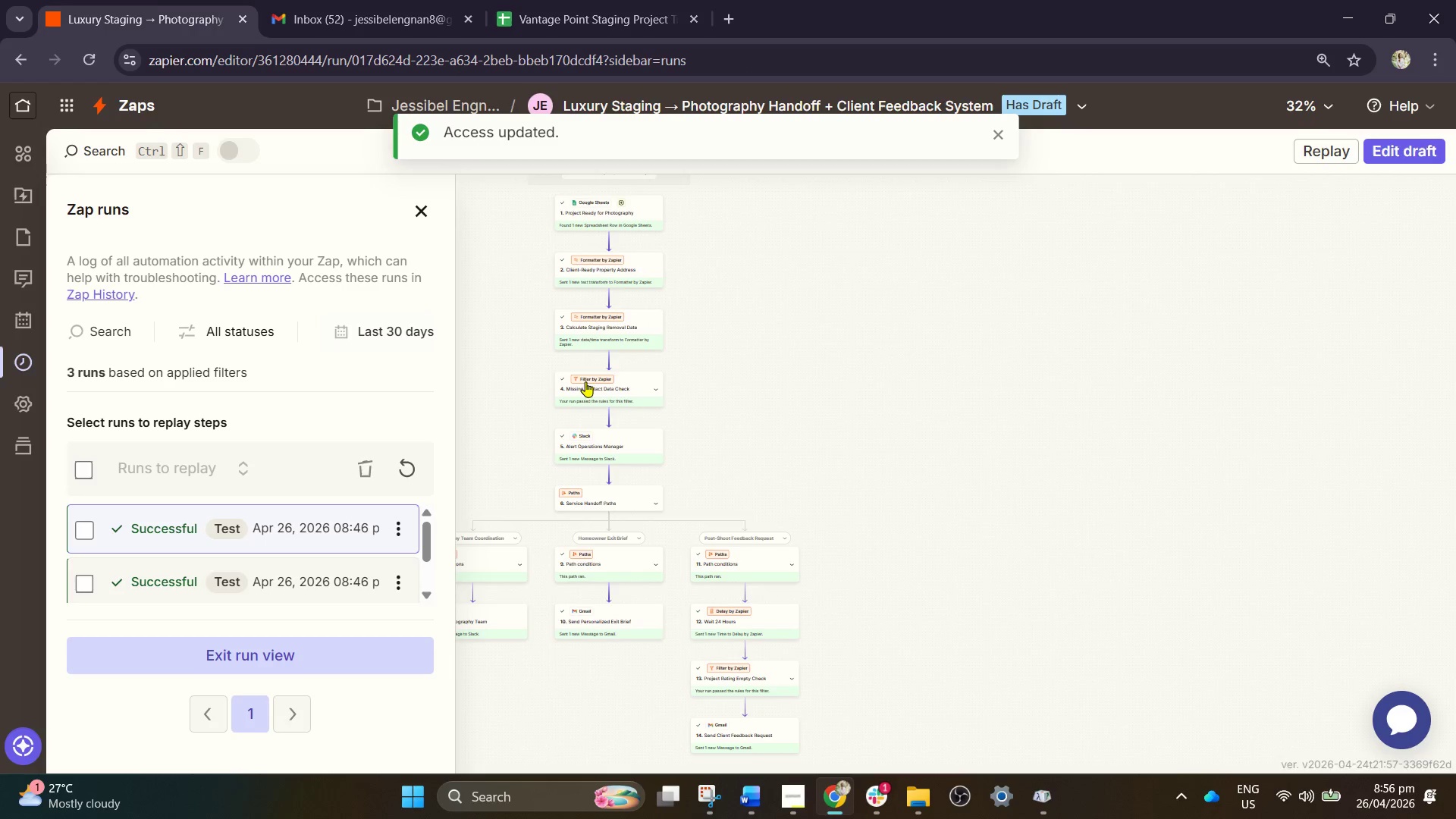 
left_click_drag(start_coordinate=[701, 425], to_coordinate=[770, 364])
 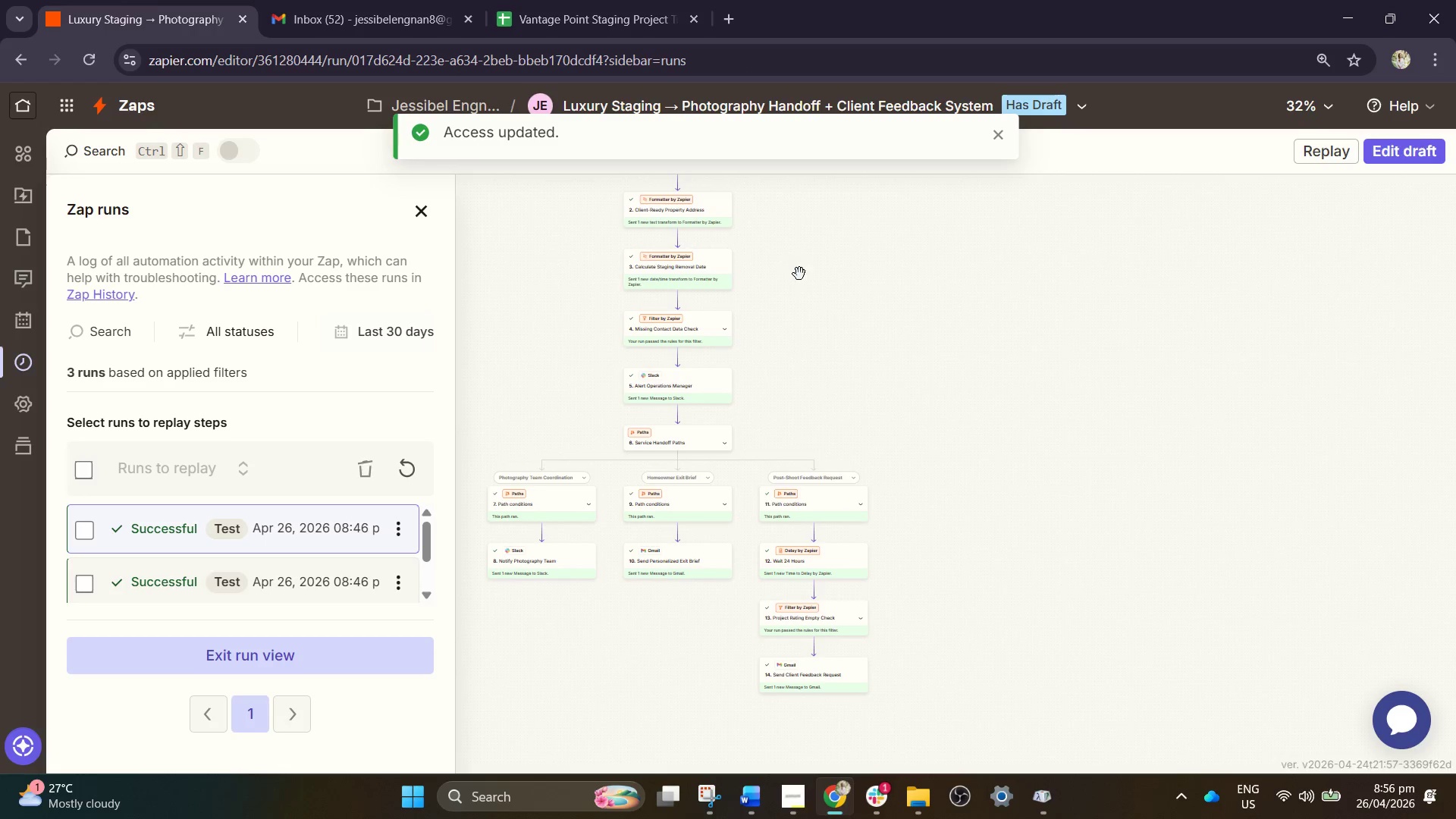 
hold_key(key=ControlLeft, duration=0.7)
 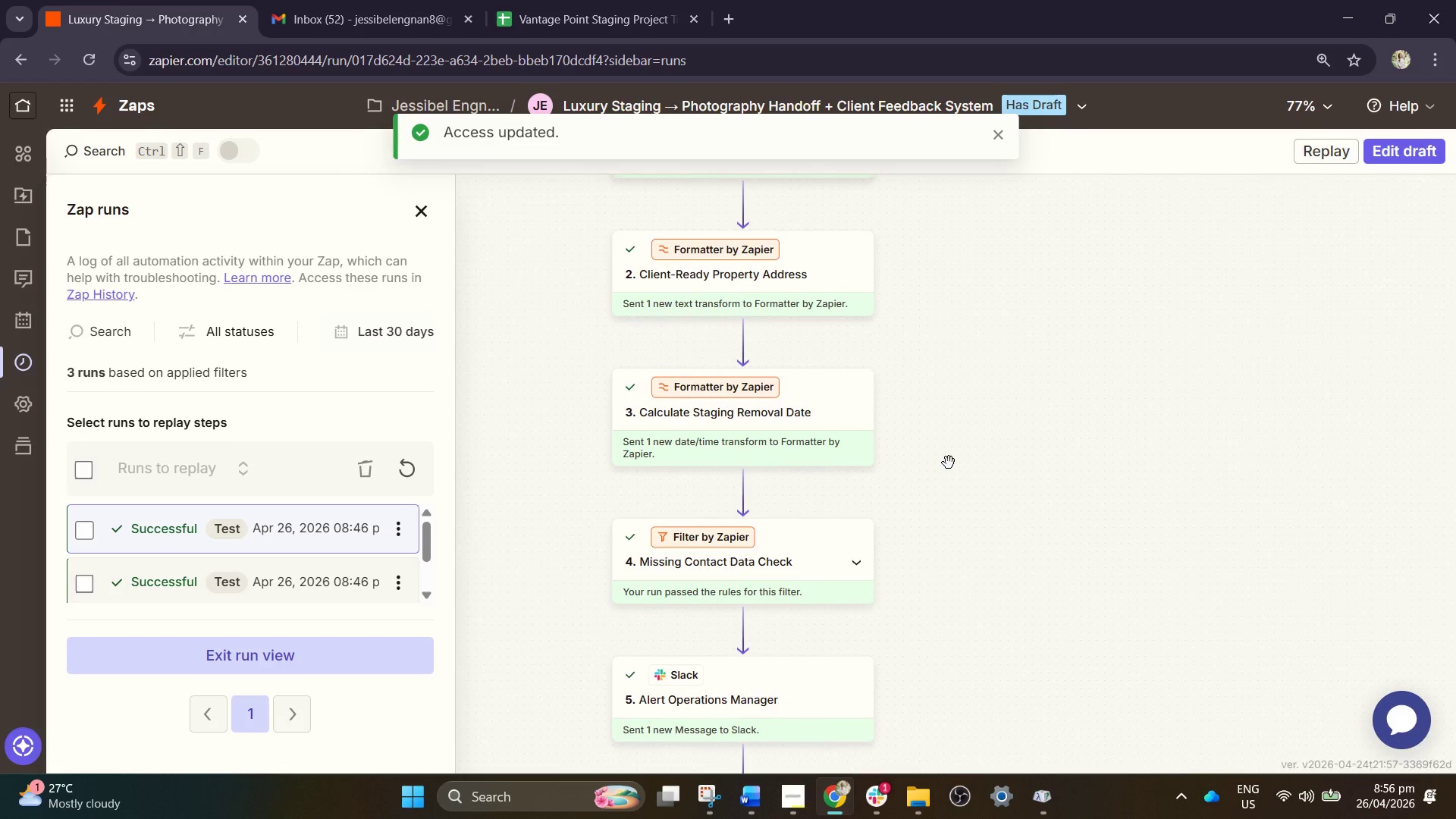 
left_click_drag(start_coordinate=[758, 303], to_coordinate=[994, 463])
 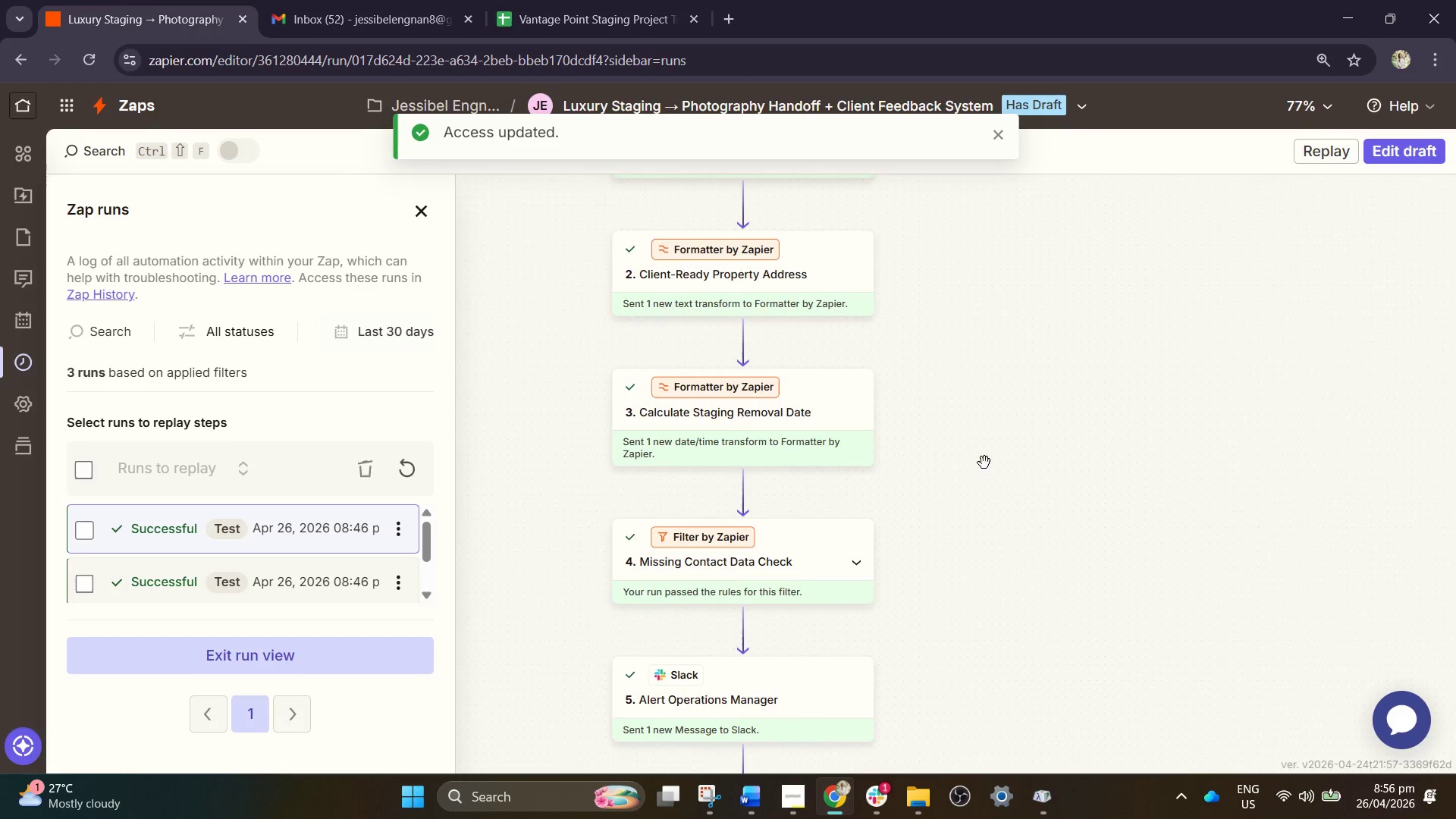 
scroll: coordinate [797, 280], scroll_direction: up, amount: 7.0
 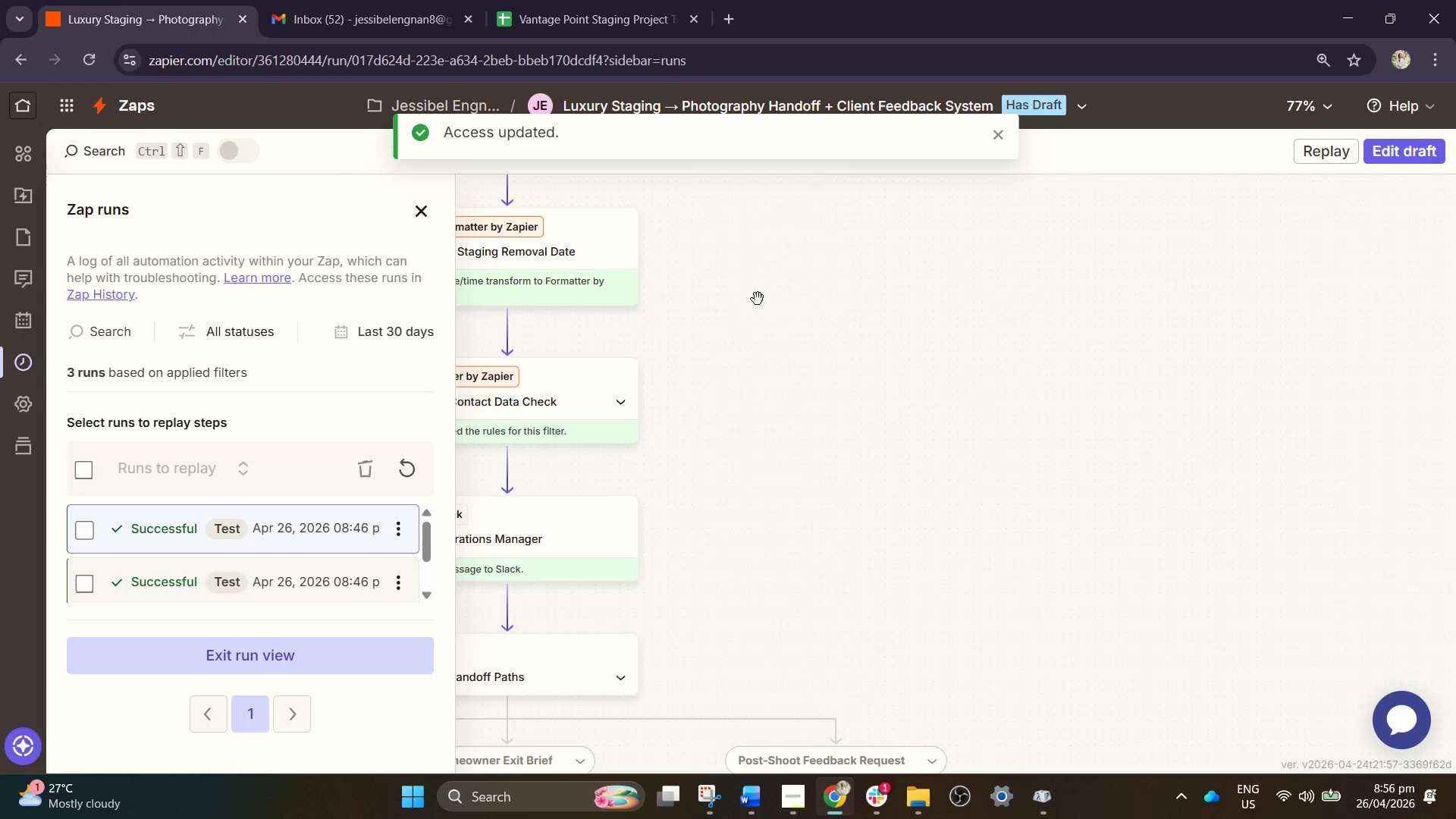 
hold_key(key=ControlLeft, duration=0.31)
 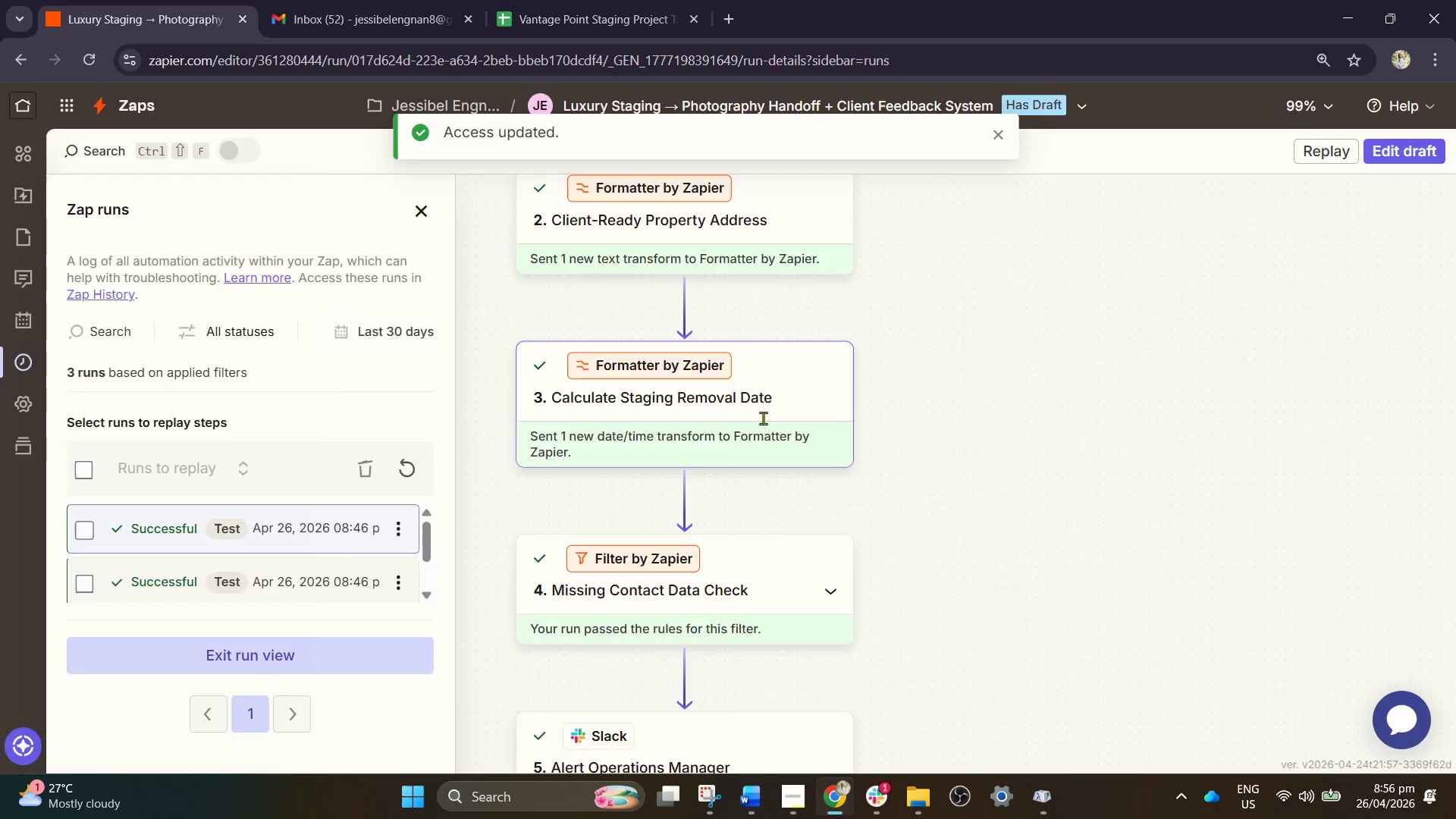 
left_click([763, 418])
 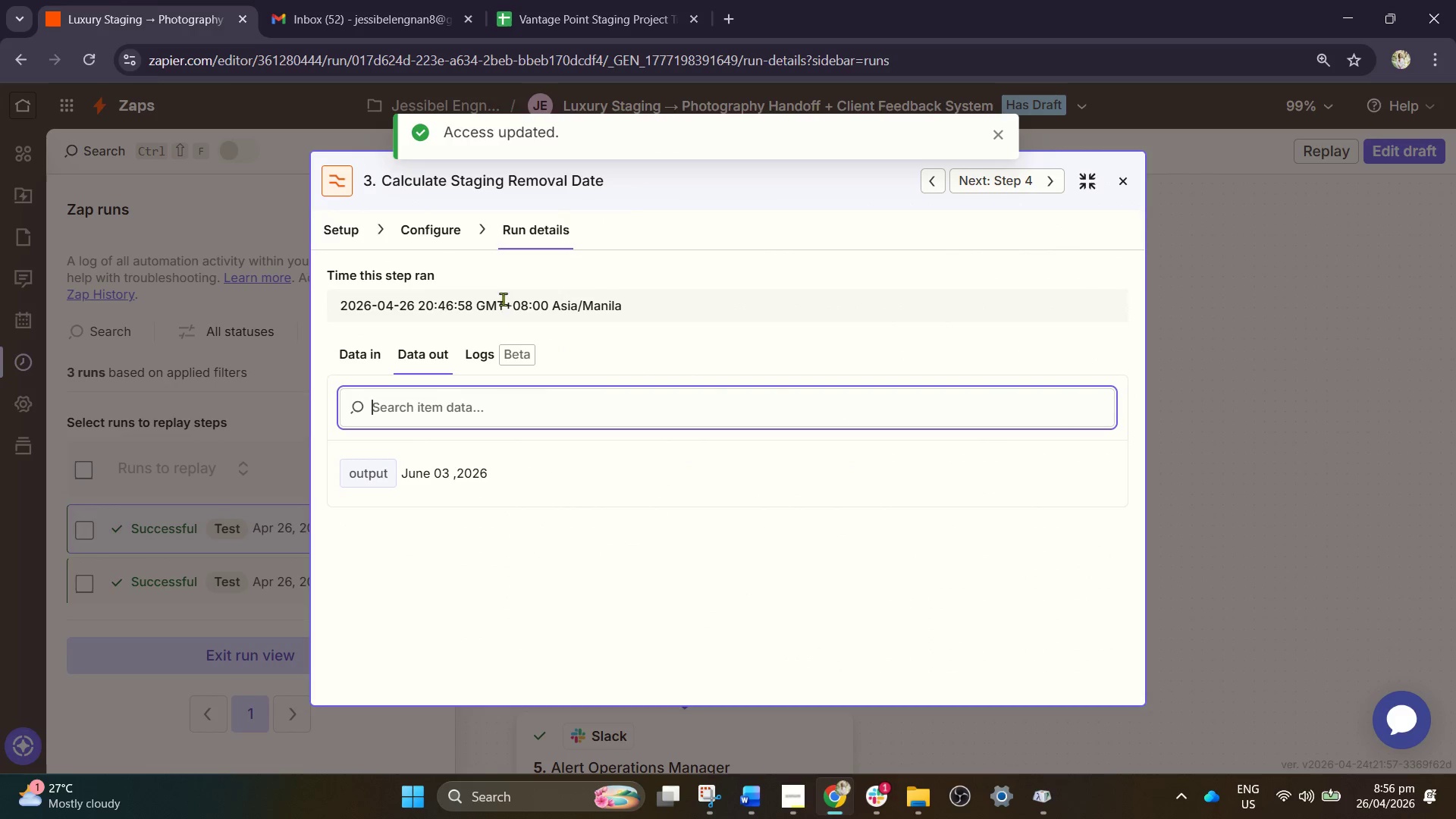 
scroll: coordinate [946, 463], scroll_direction: up, amount: 2.0
 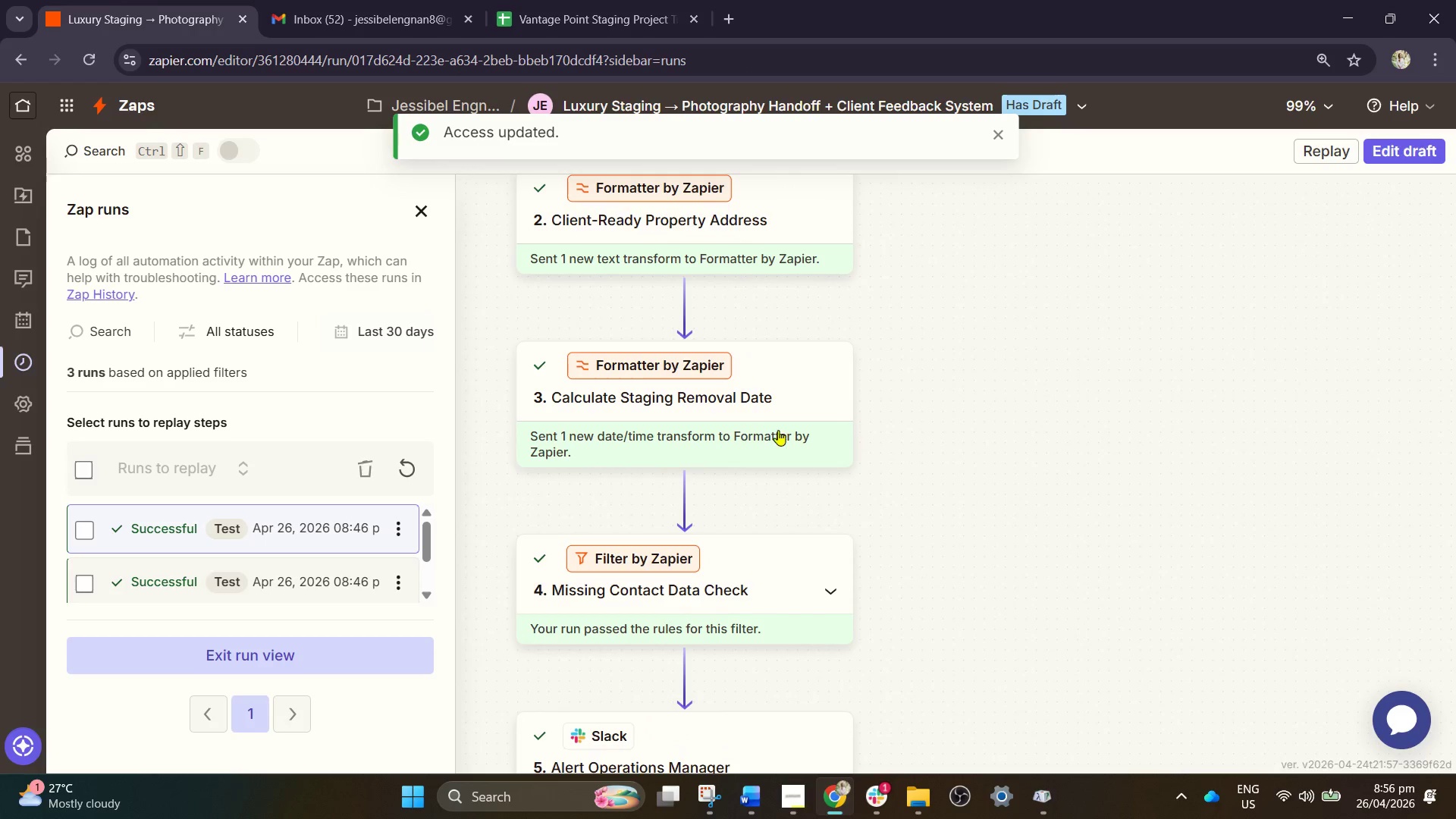 
left_click([447, 229])
 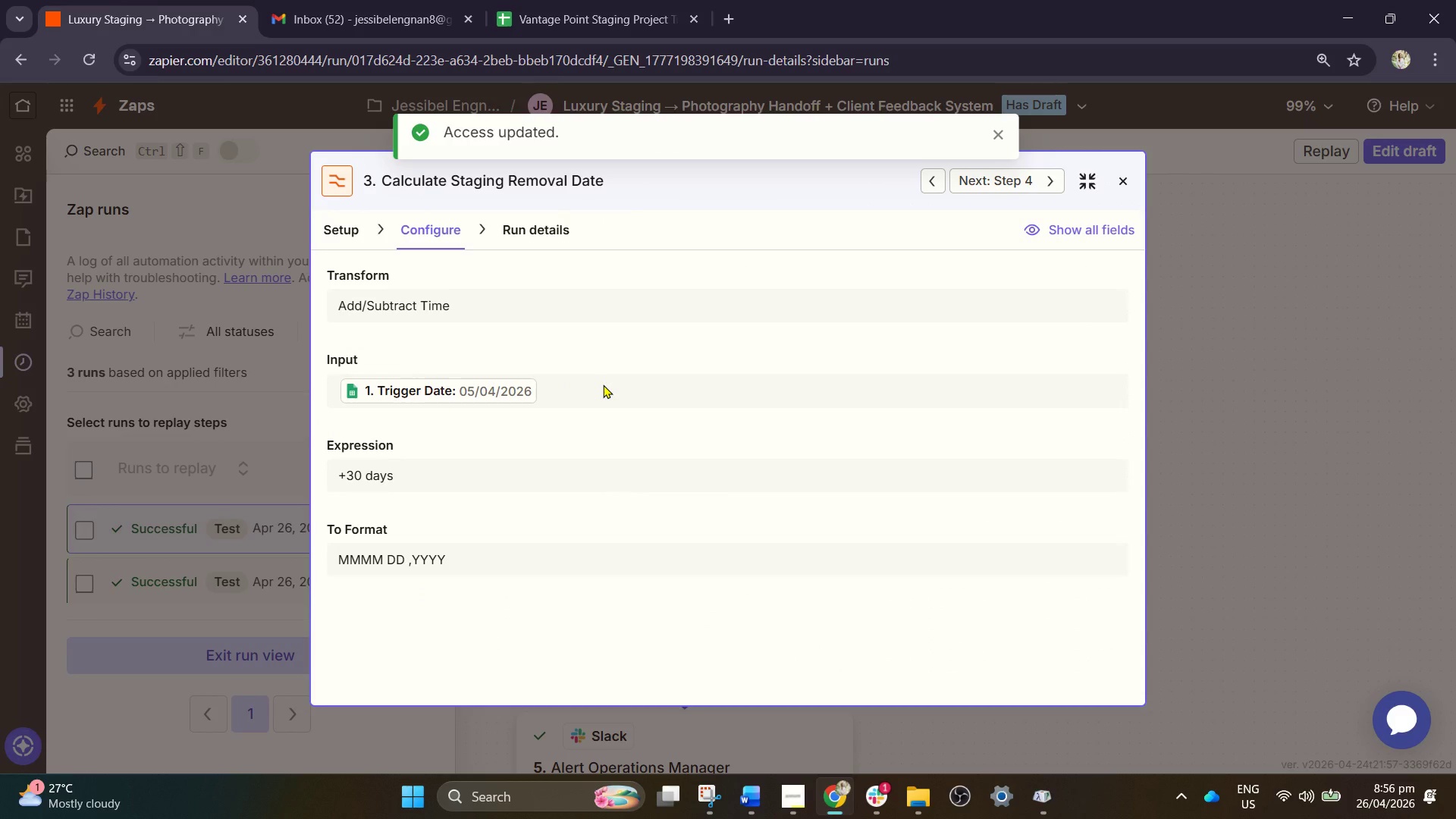 
scroll: coordinate [590, 420], scroll_direction: down, amount: 1.0
 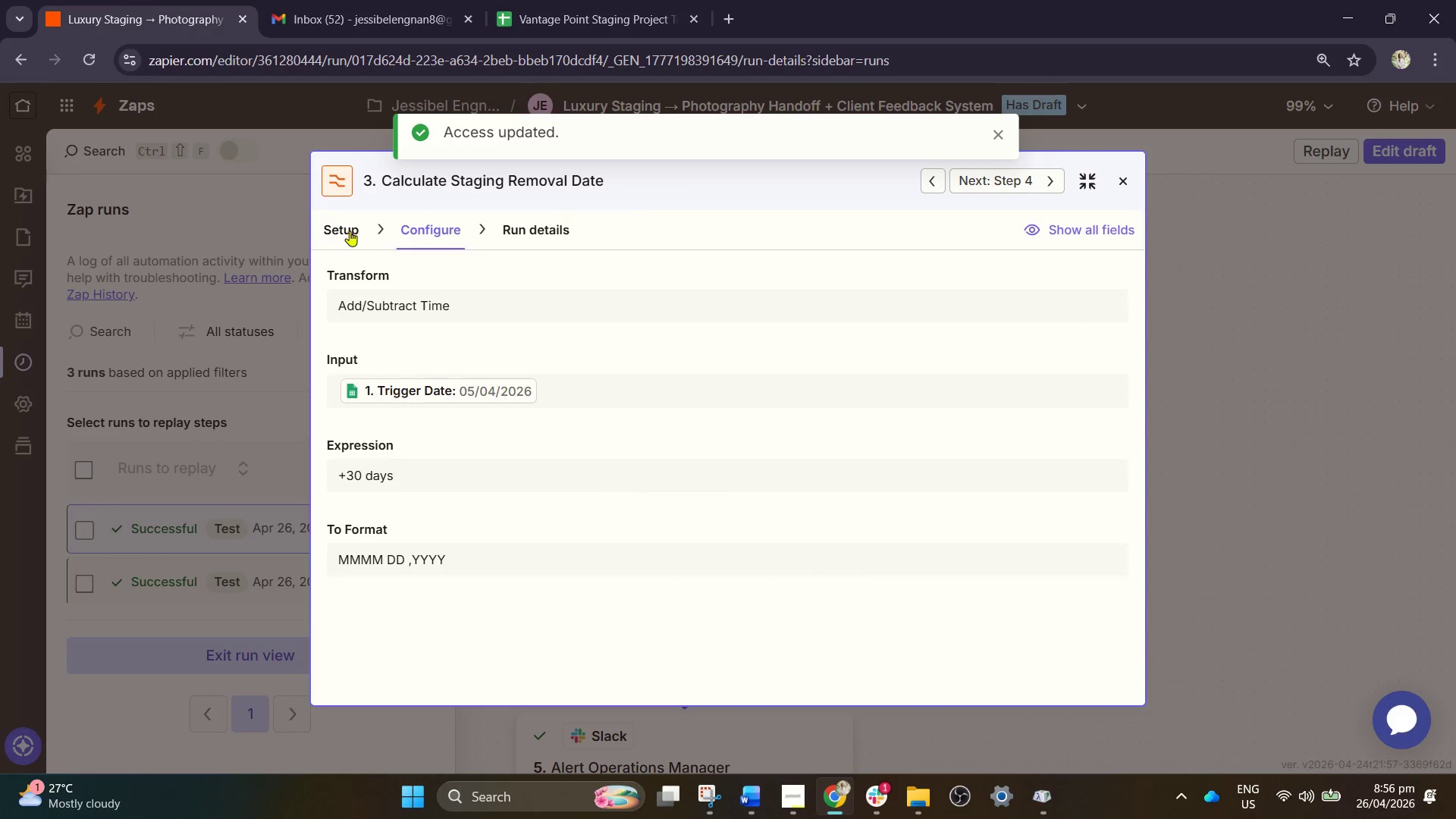 
left_click_drag(start_coordinate=[347, 228], to_coordinate=[354, 224])
 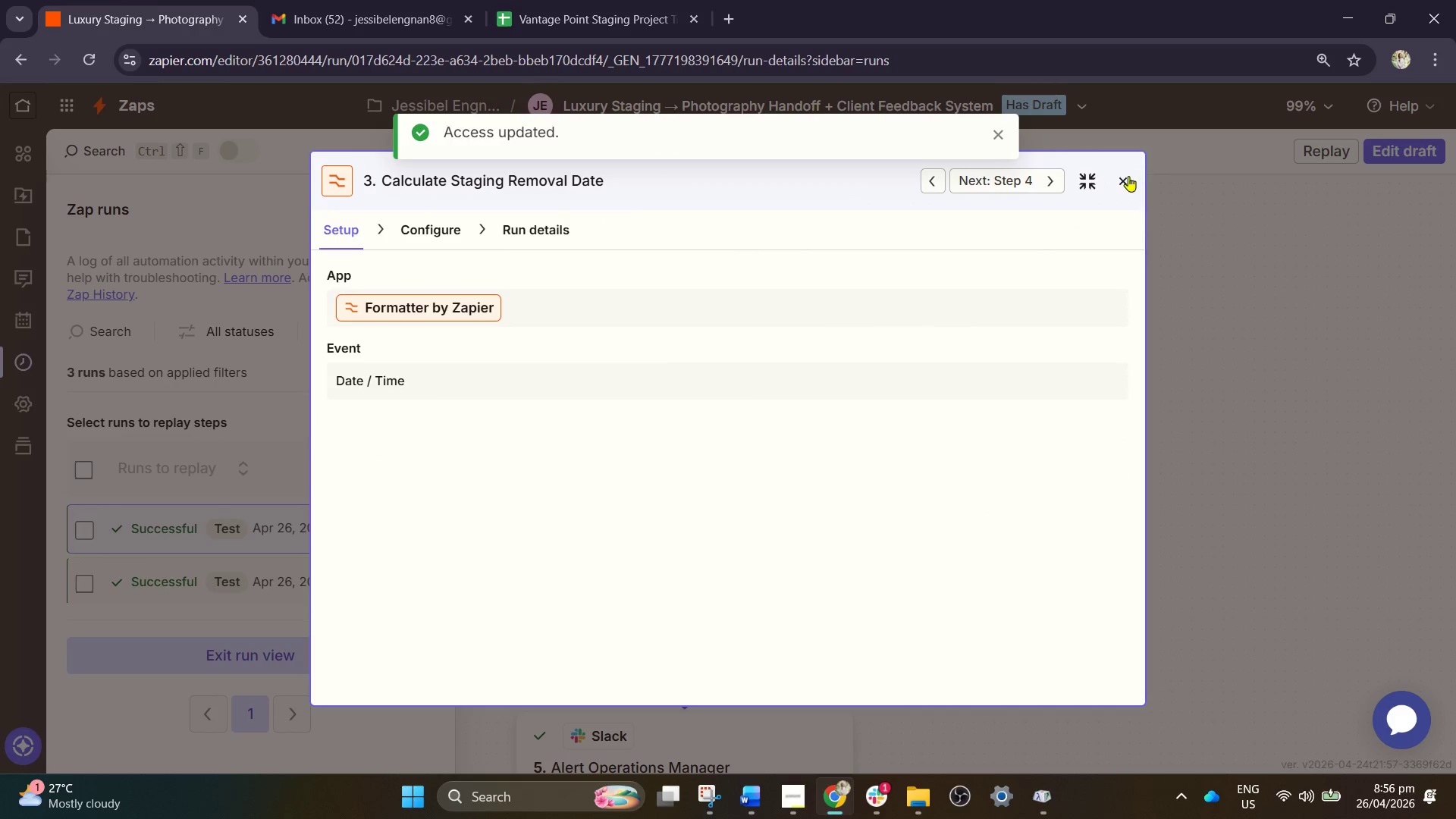 
left_click([1128, 176])
 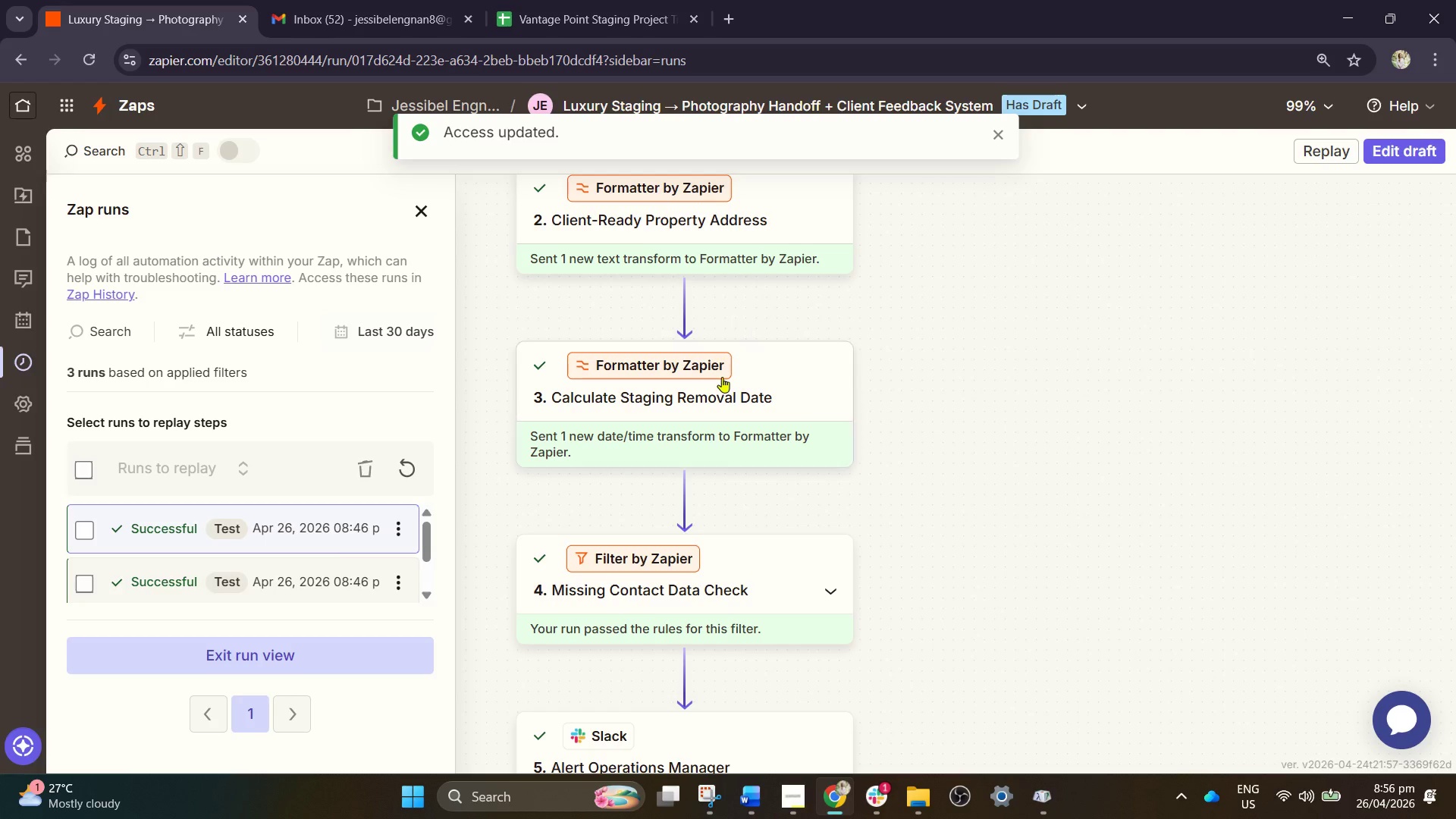 
left_click([726, 372])
 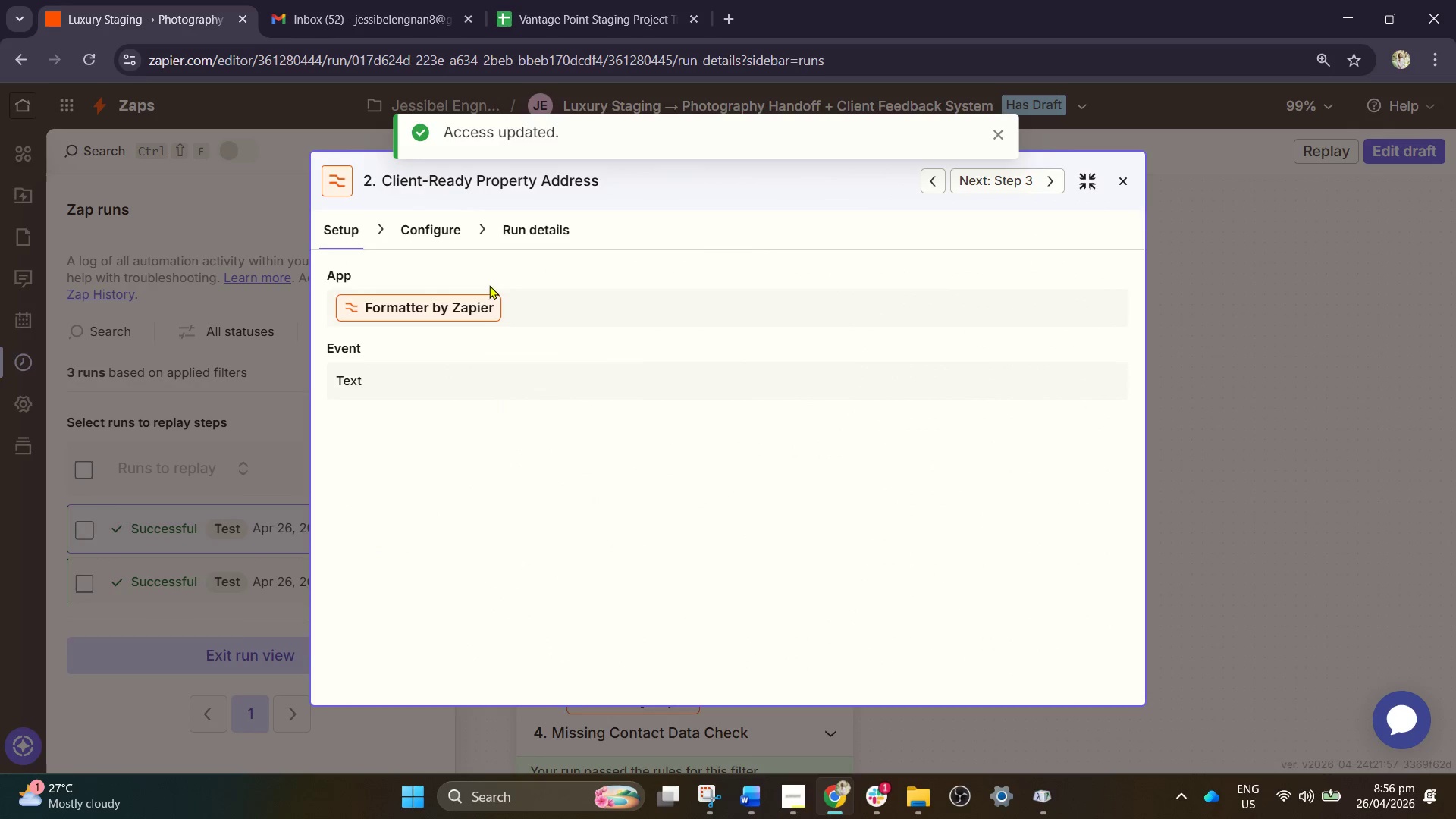 
scroll: coordinate [720, 377], scroll_direction: up, amount: 3.0
 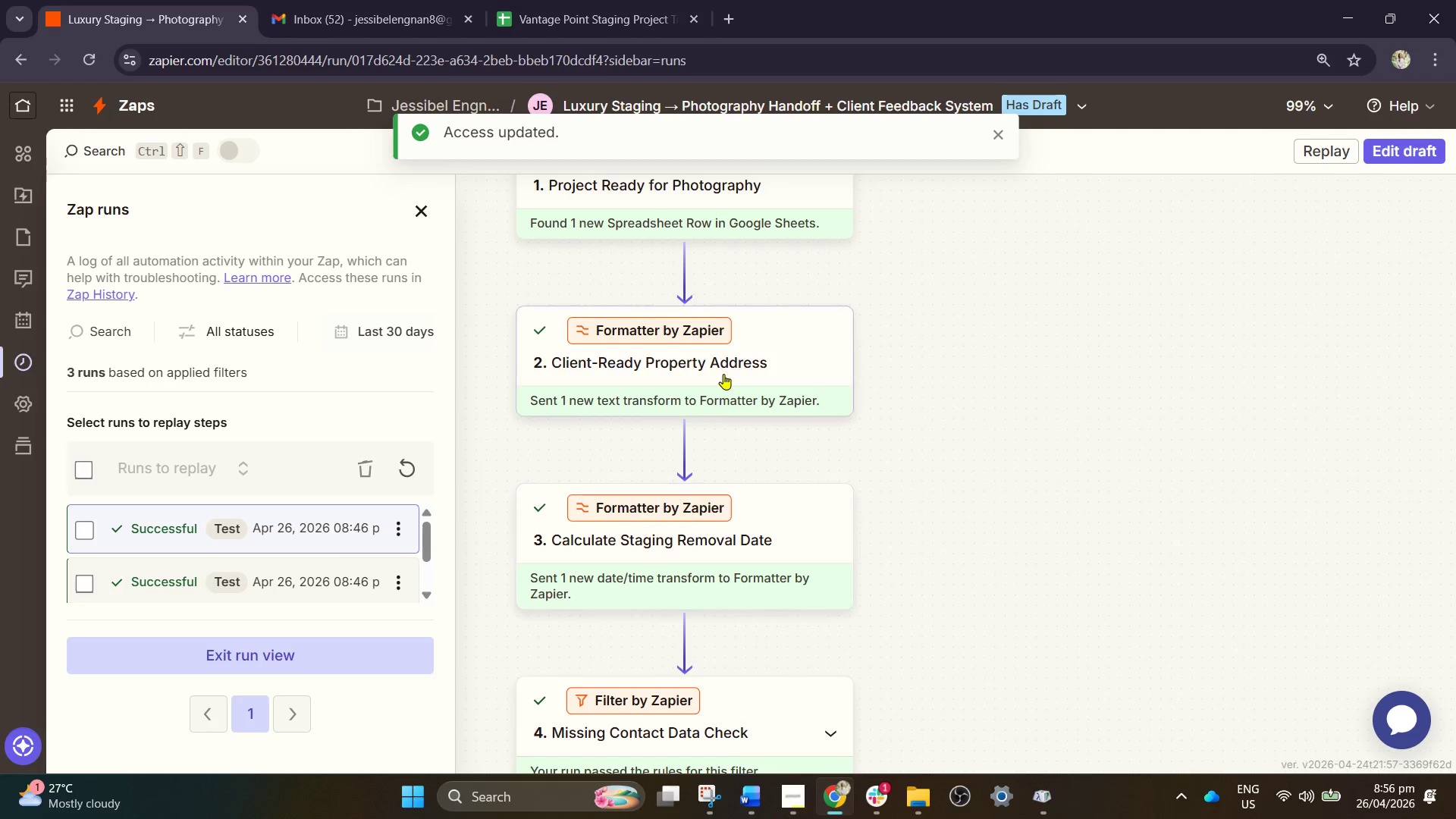 
left_click([452, 243])
 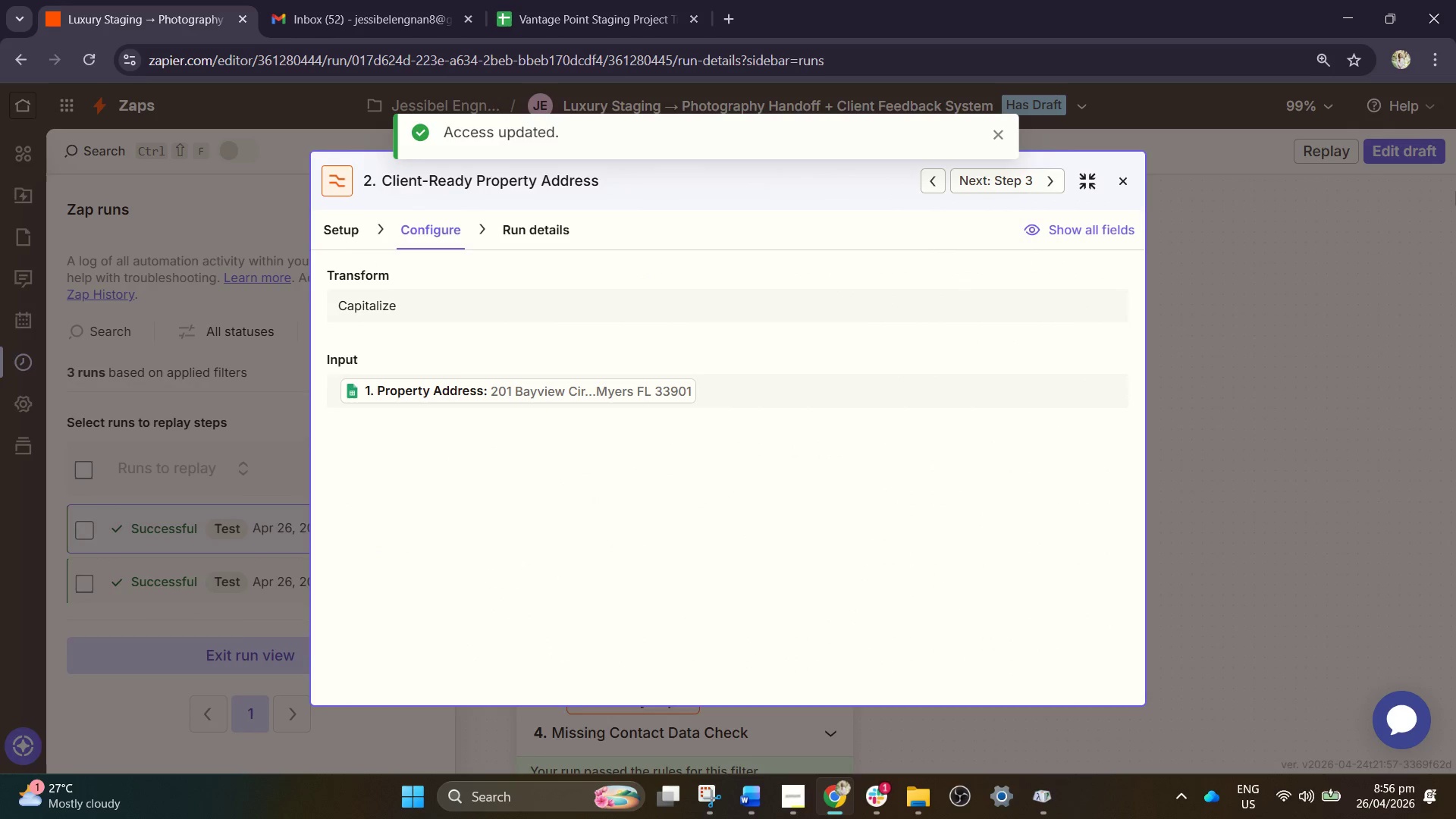 
left_click([1428, 149])
 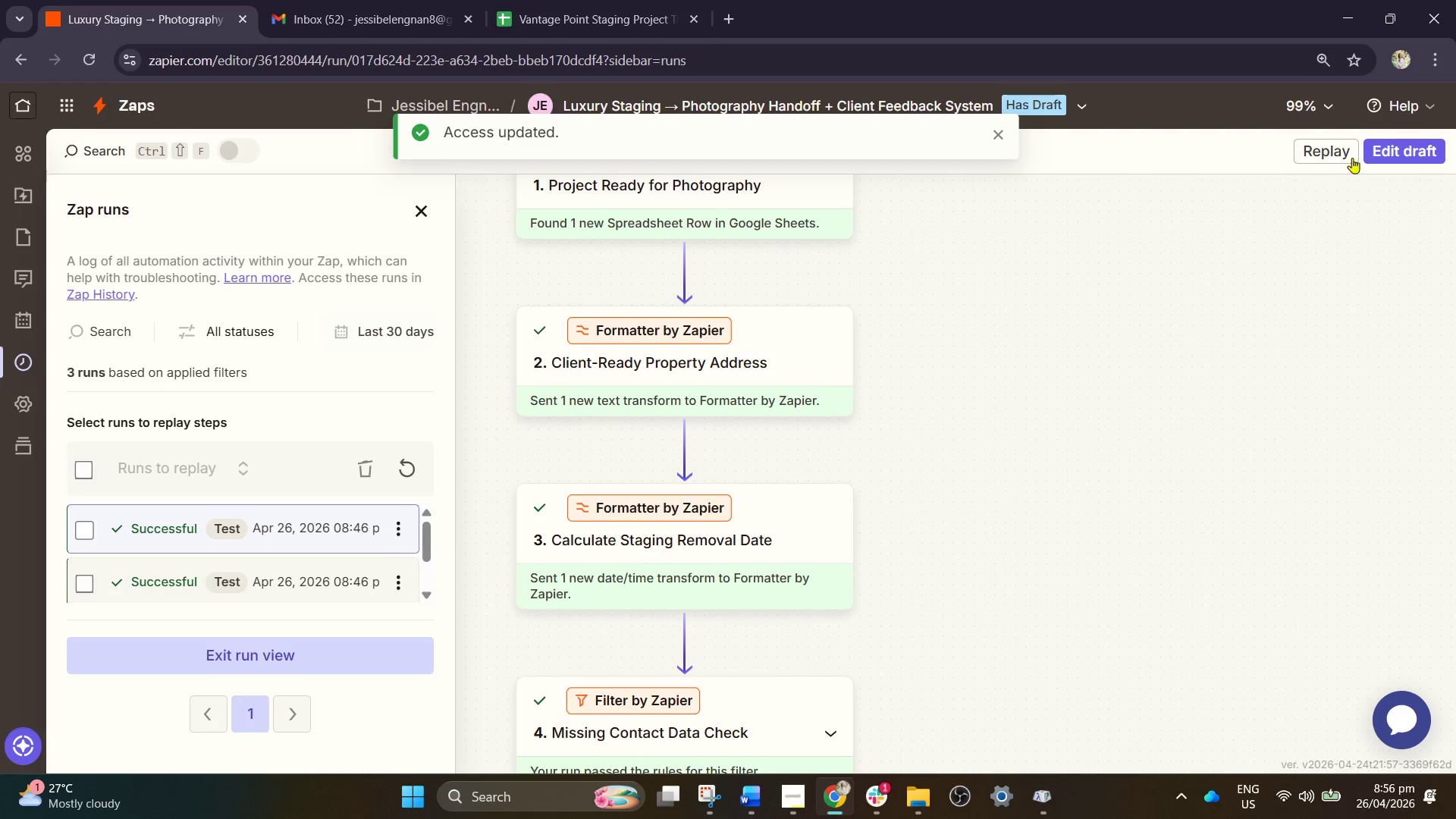 
left_click([1415, 153])
 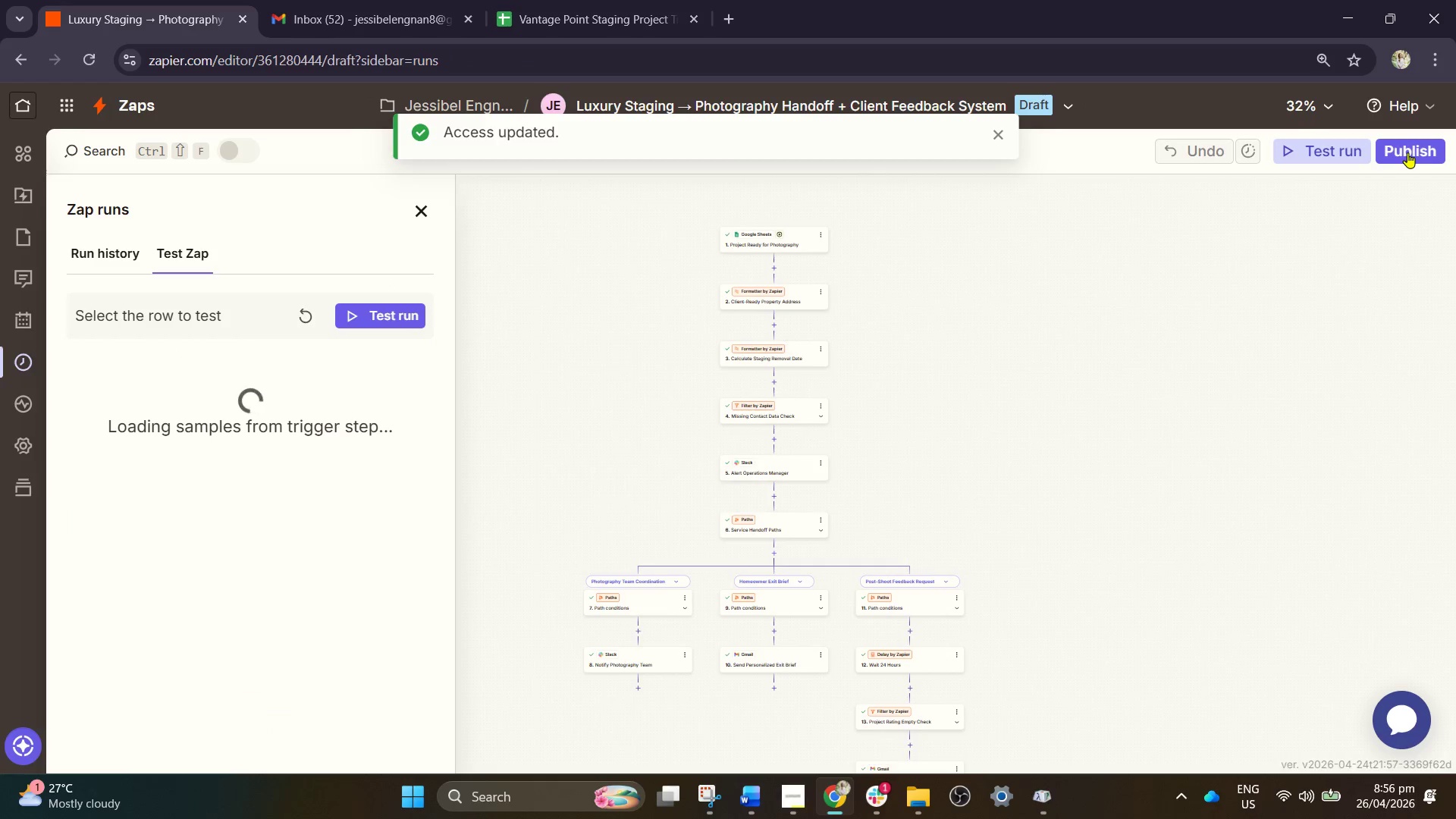 
left_click([1407, 152])
 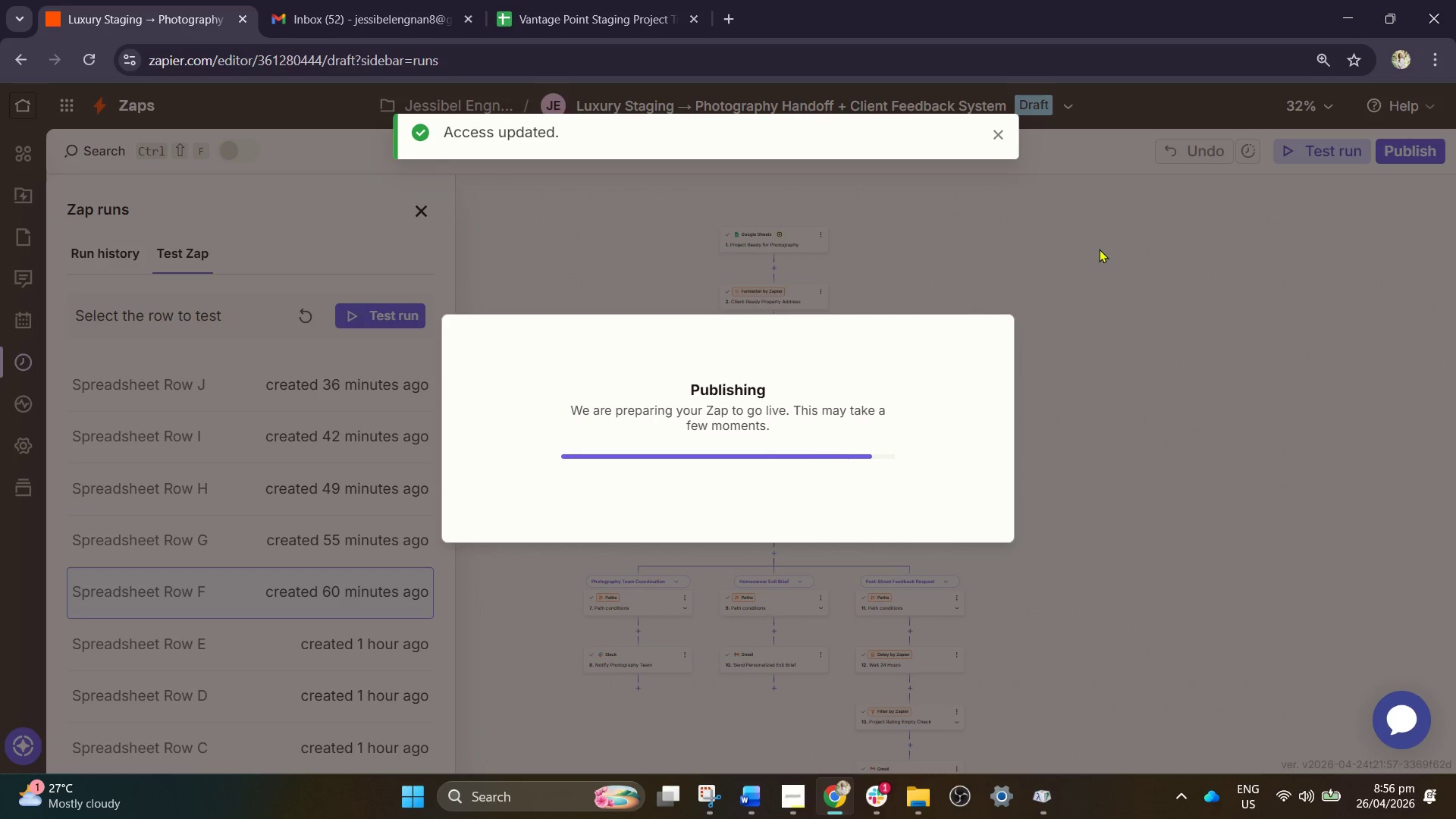 
wait(7.88)
 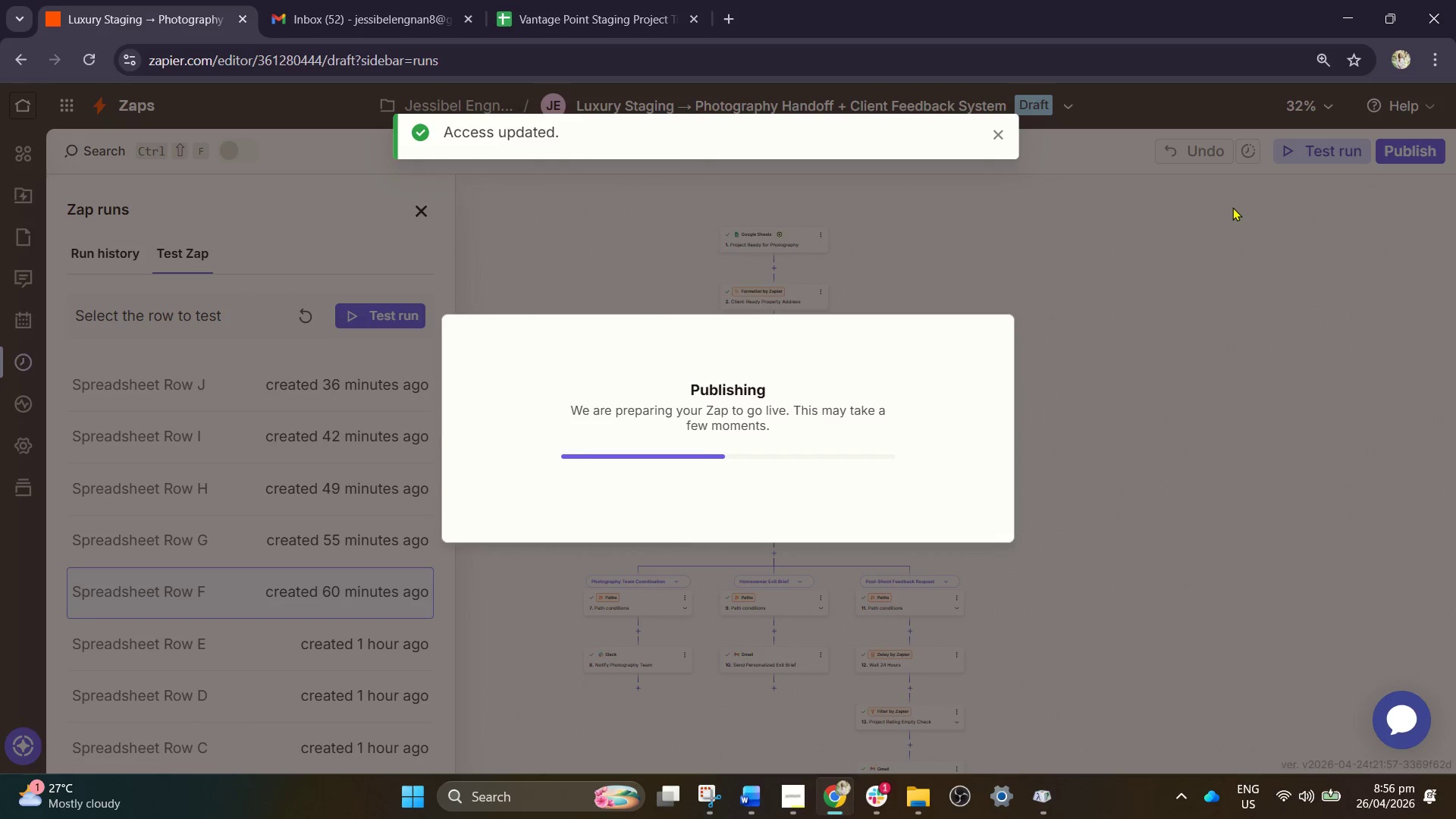 
hold_key(key=ControlLeft, duration=0.38)
scroll: coordinate [905, 365], scroll_direction: up, amount: 2.0
 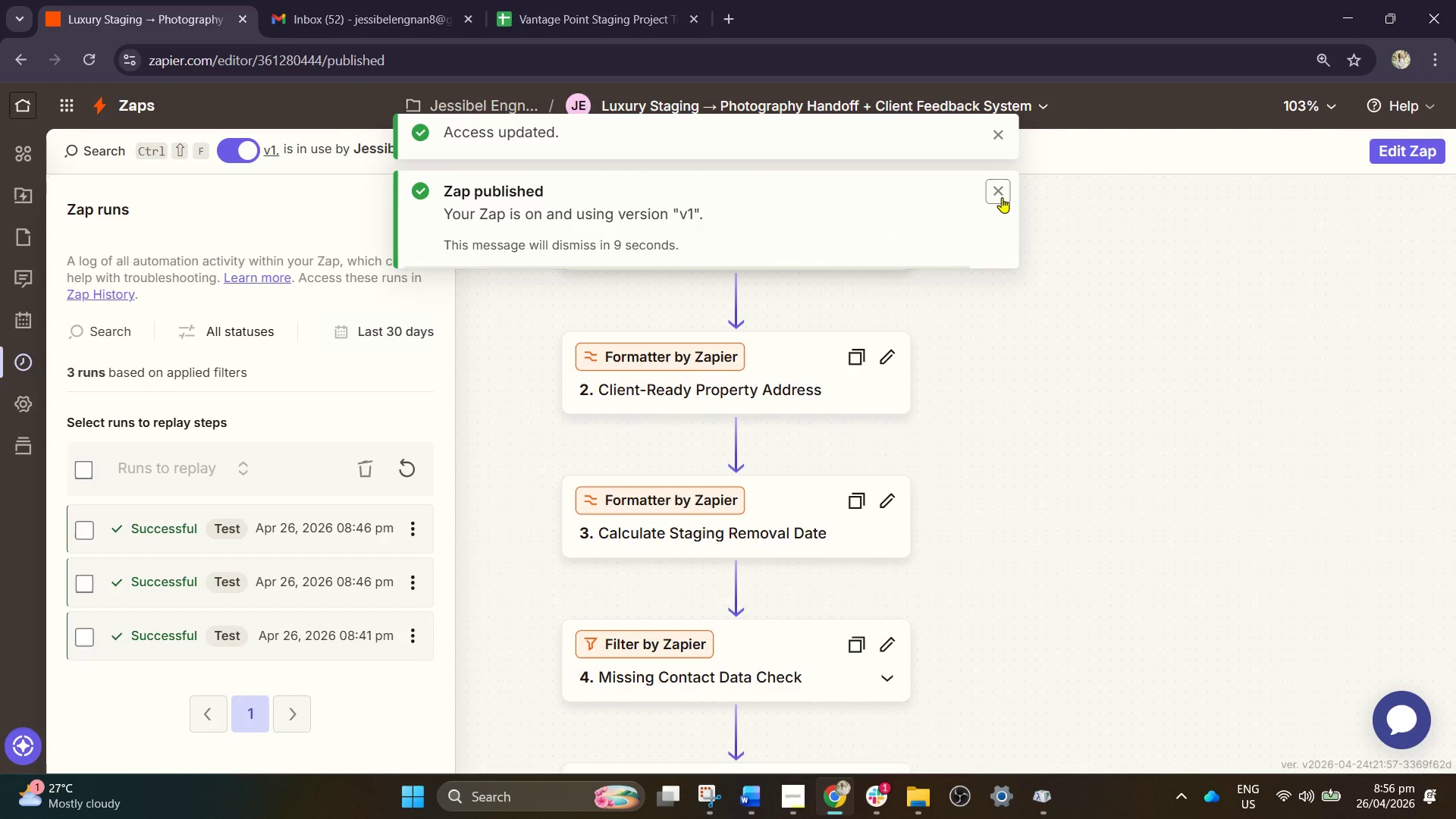 
left_click([1003, 196])
 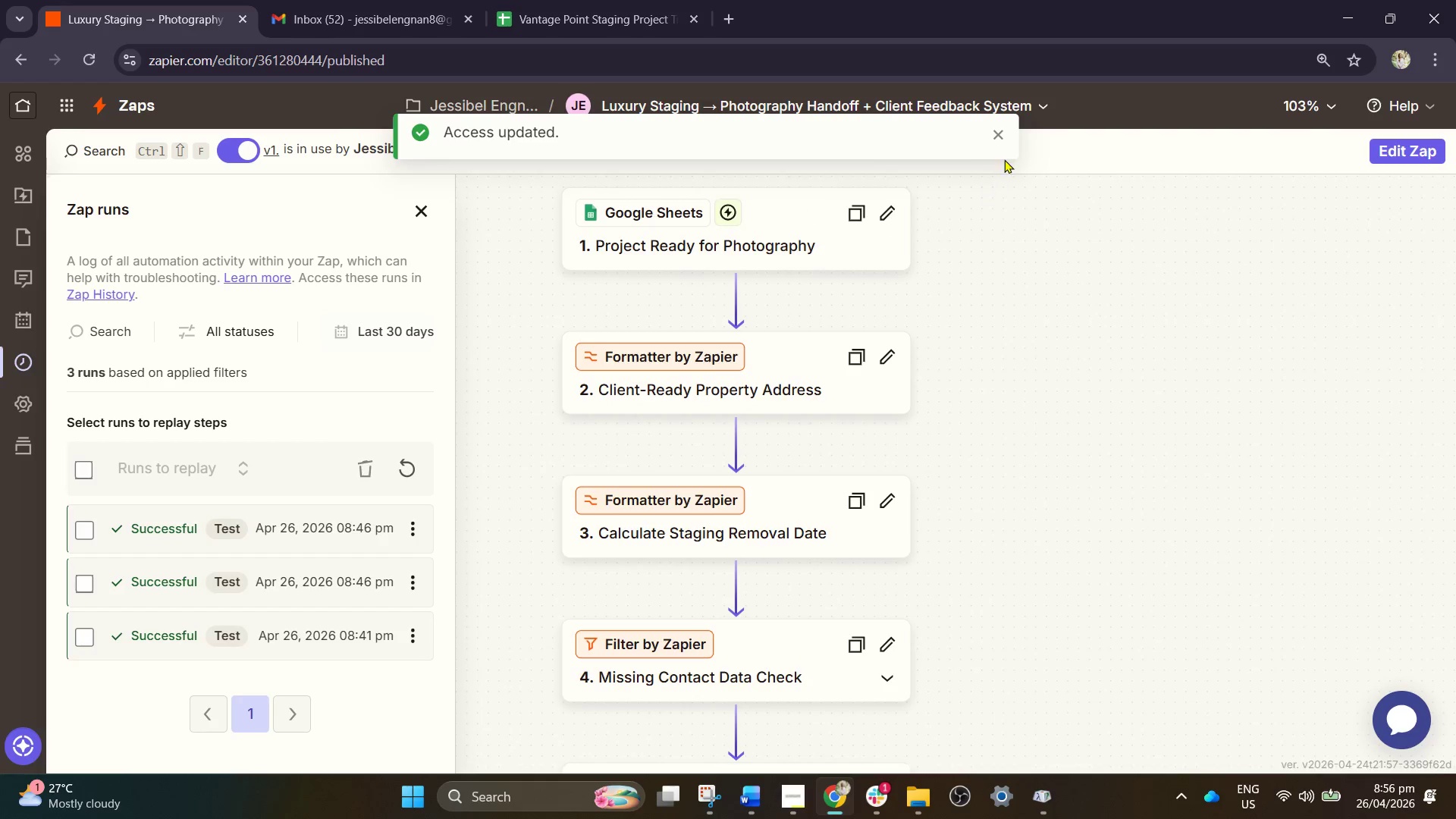 
left_click([1006, 146])
 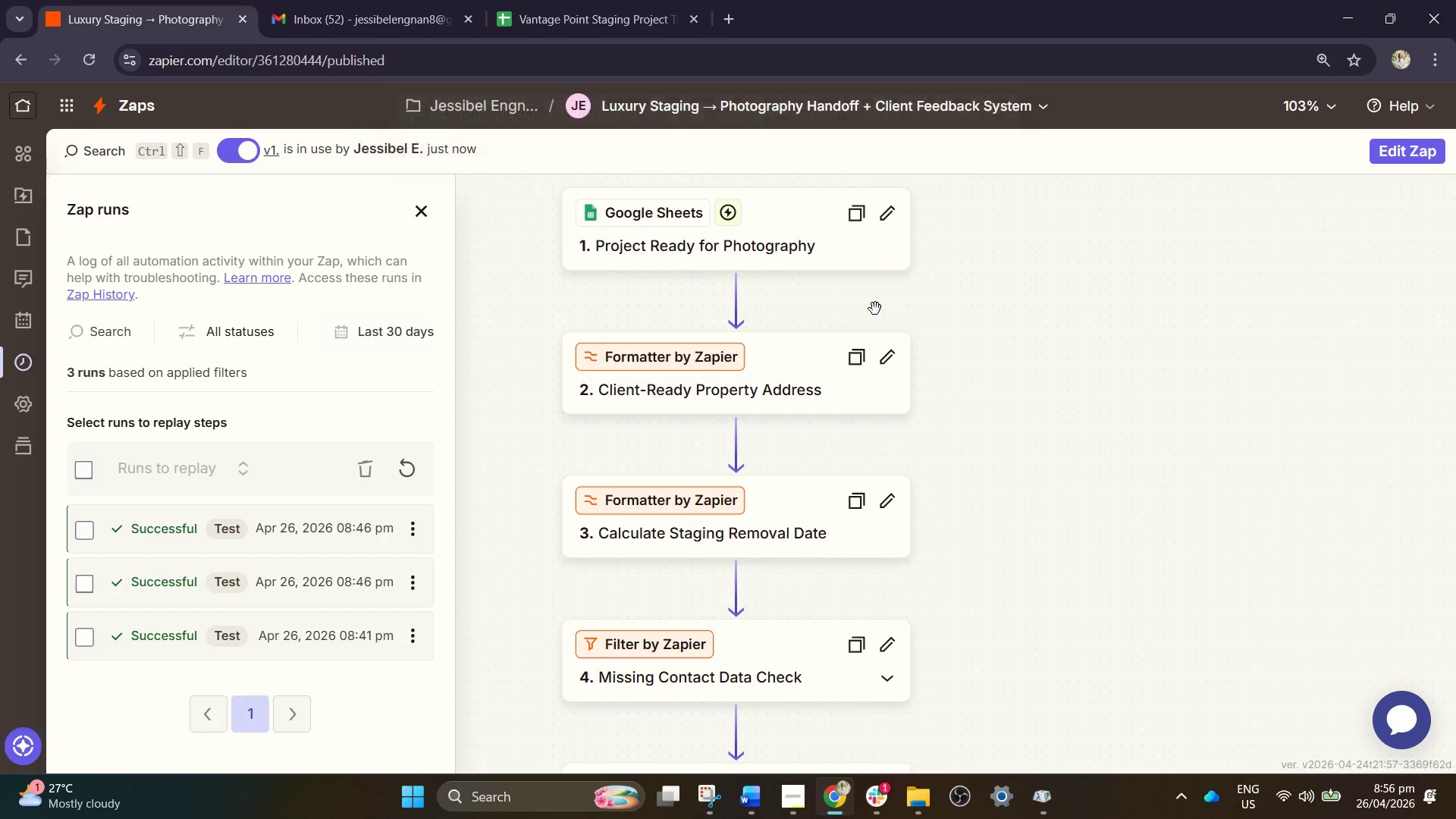 
hold_key(key=ControlLeft, duration=0.45)
 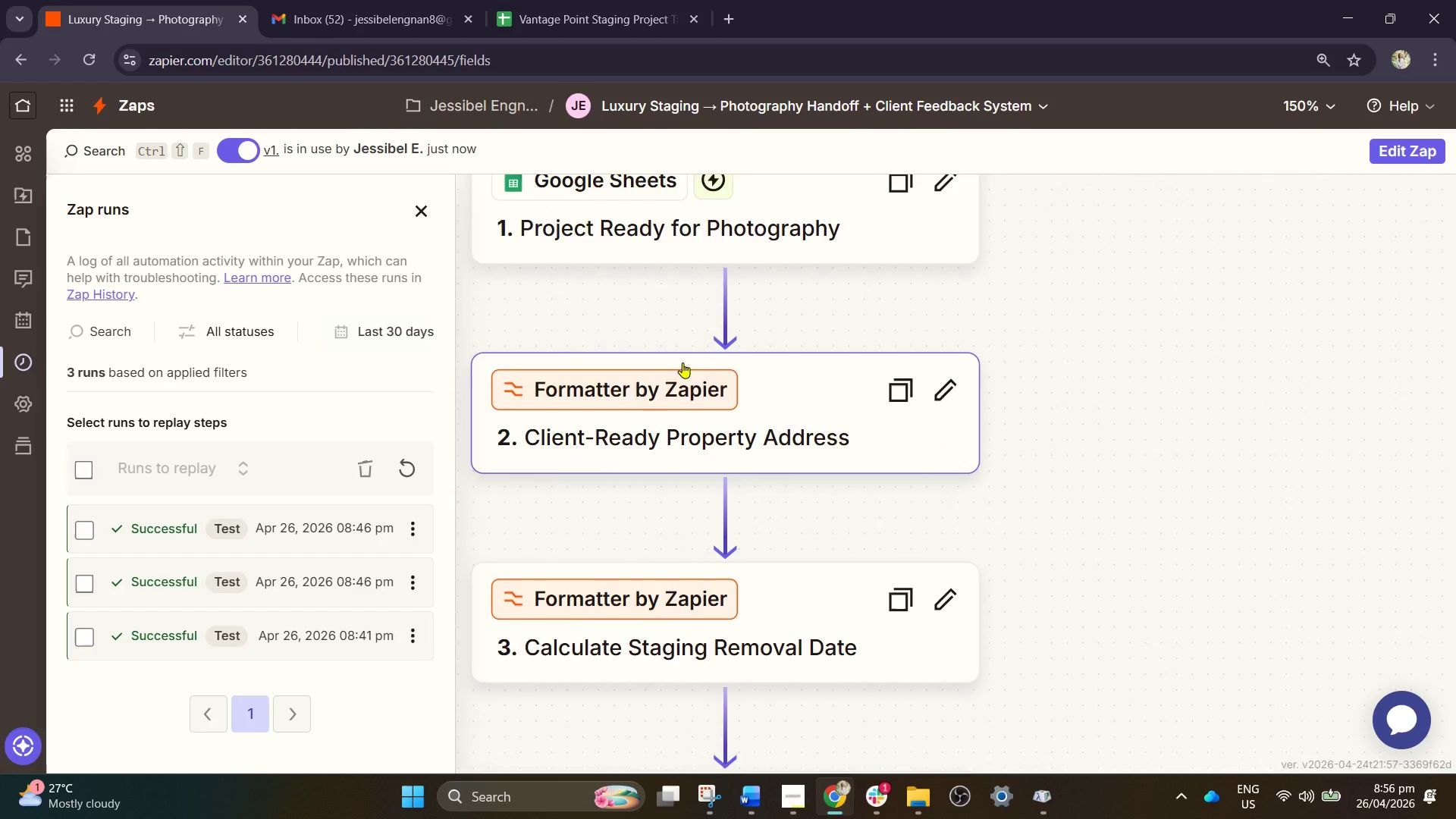 
left_click([679, 362])
 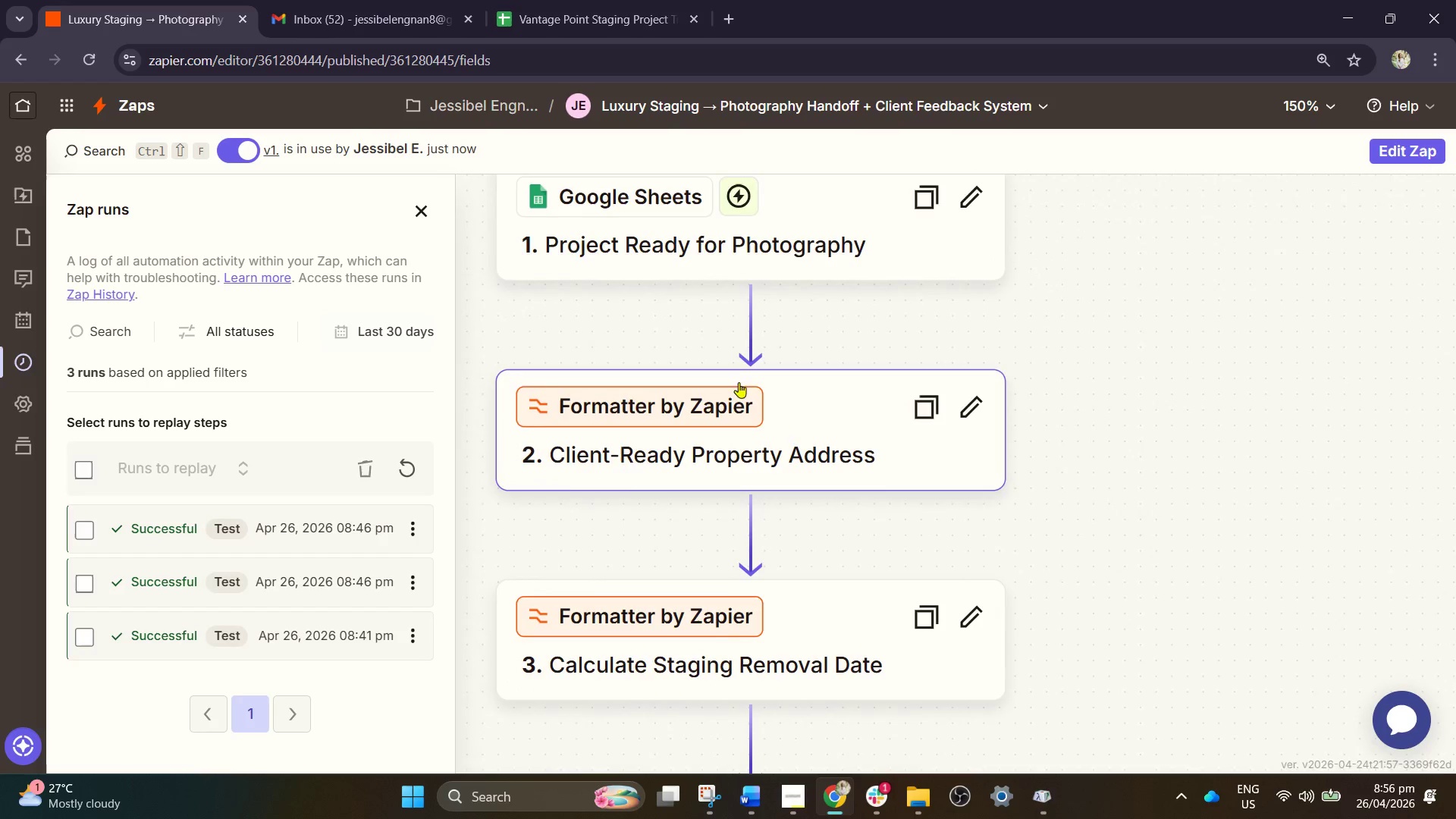 
scroll: coordinate [893, 375], scroll_direction: up, amount: 3.0
 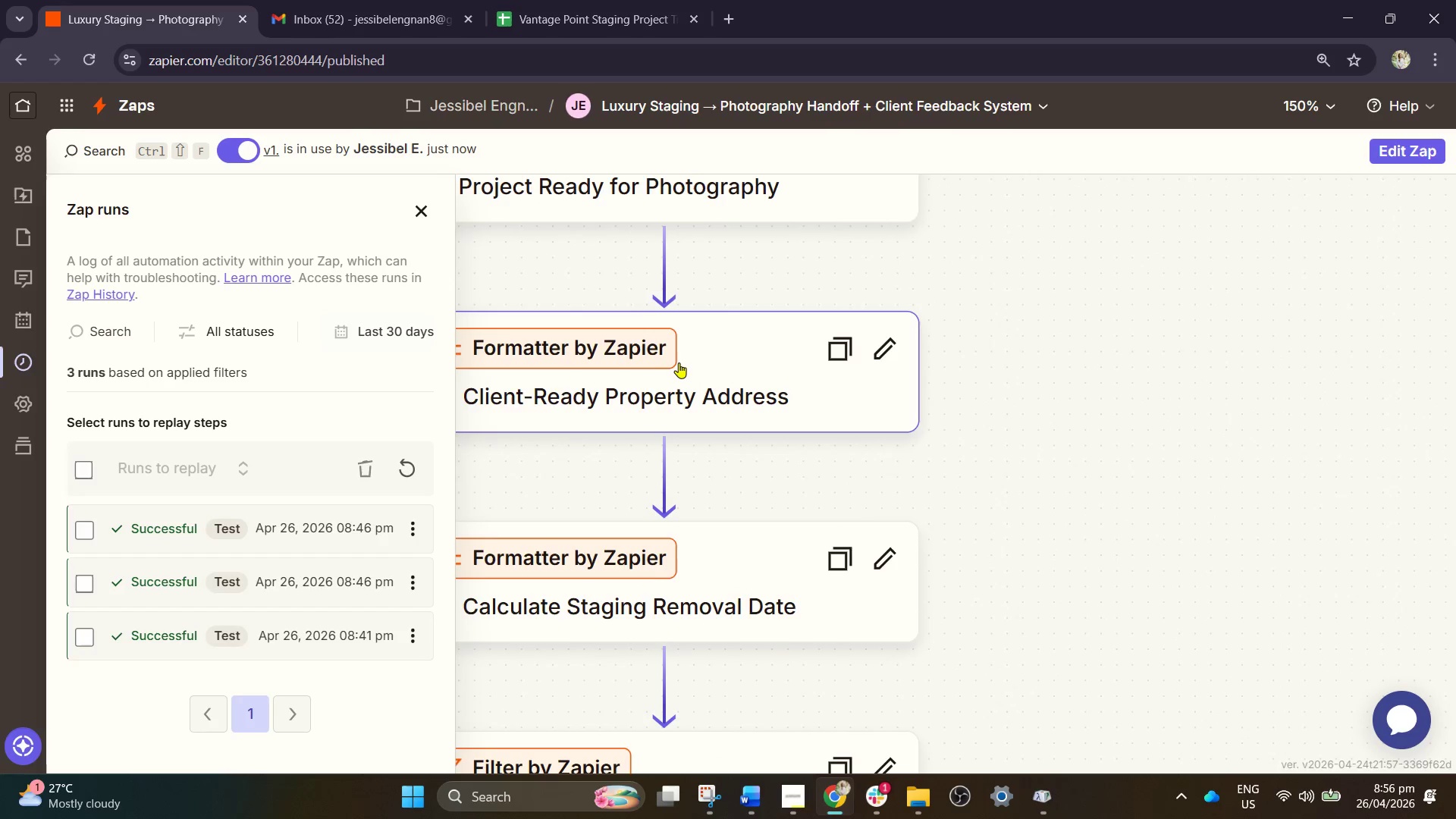 
left_click([799, 441])
 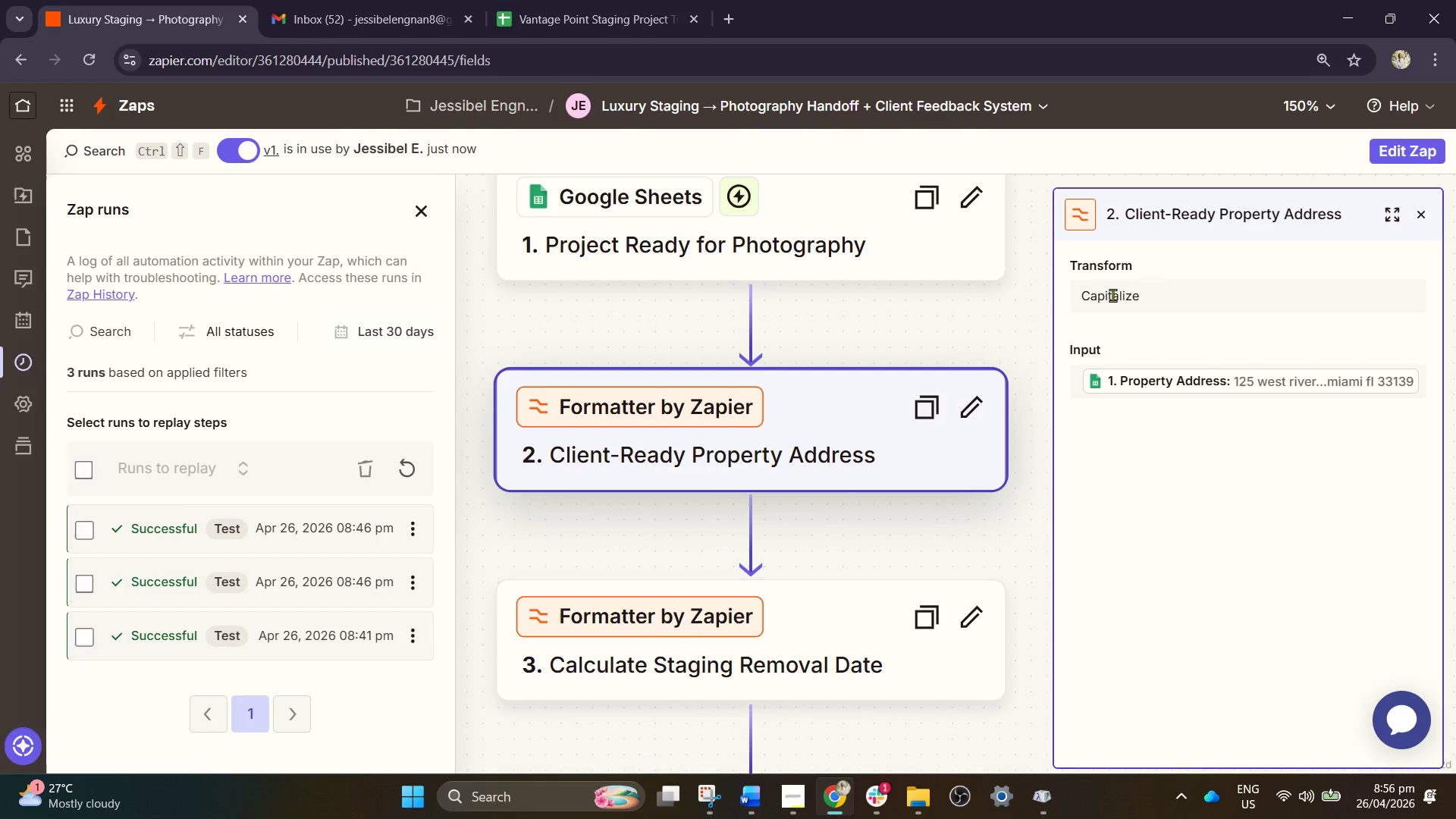 
wait(5.64)
 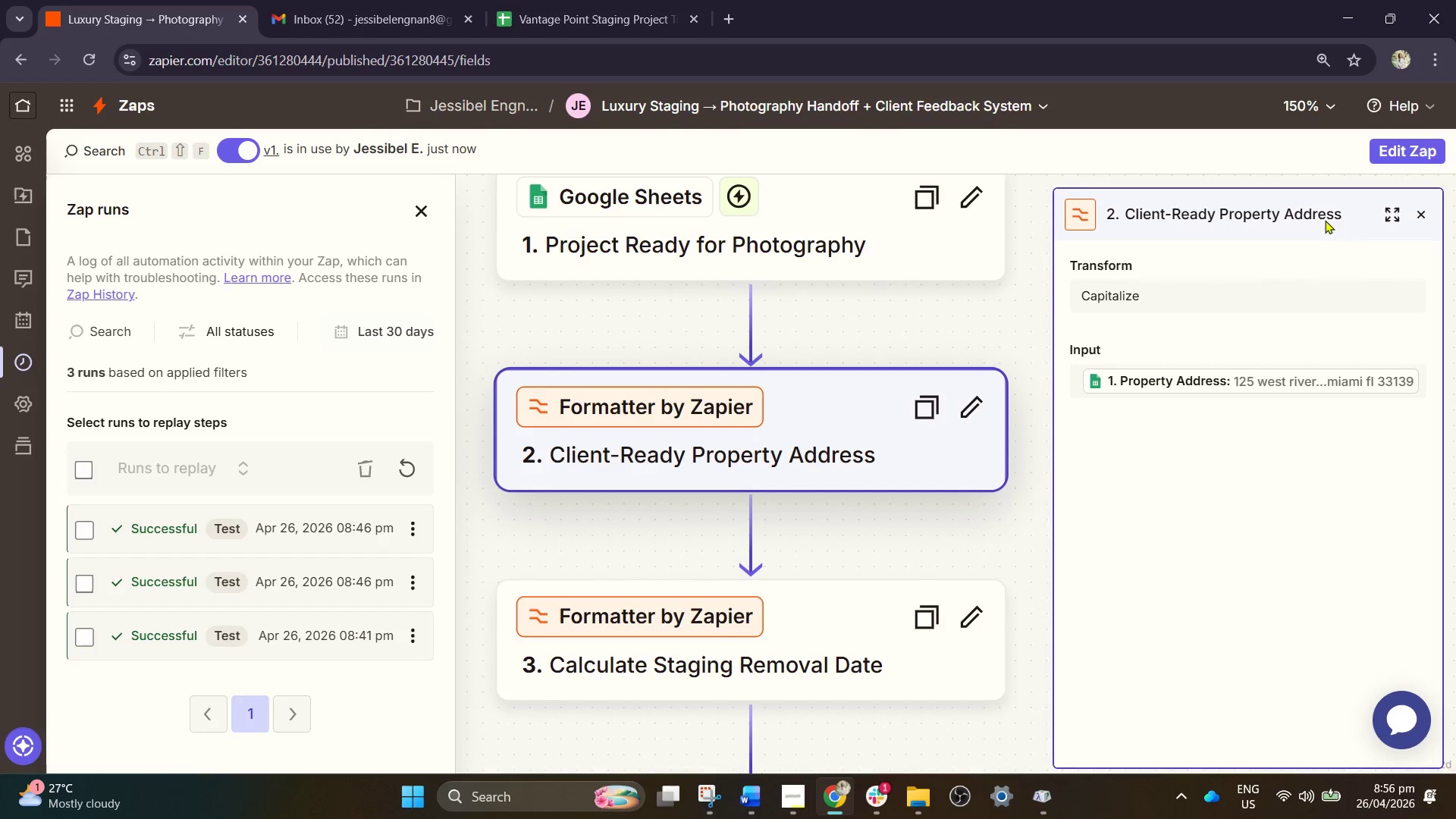 
left_click([245, 155])
 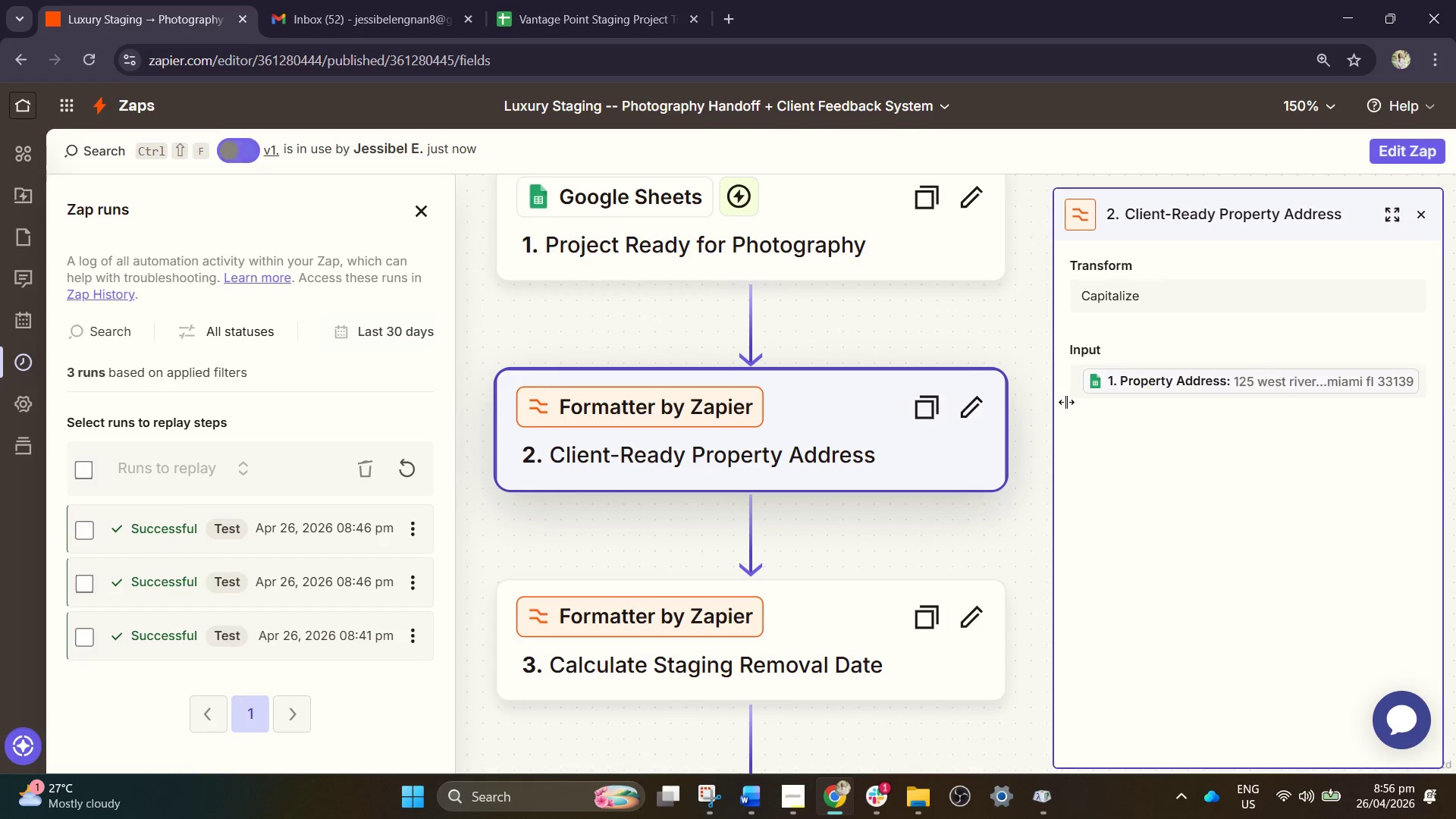 
left_click([1210, 392])
 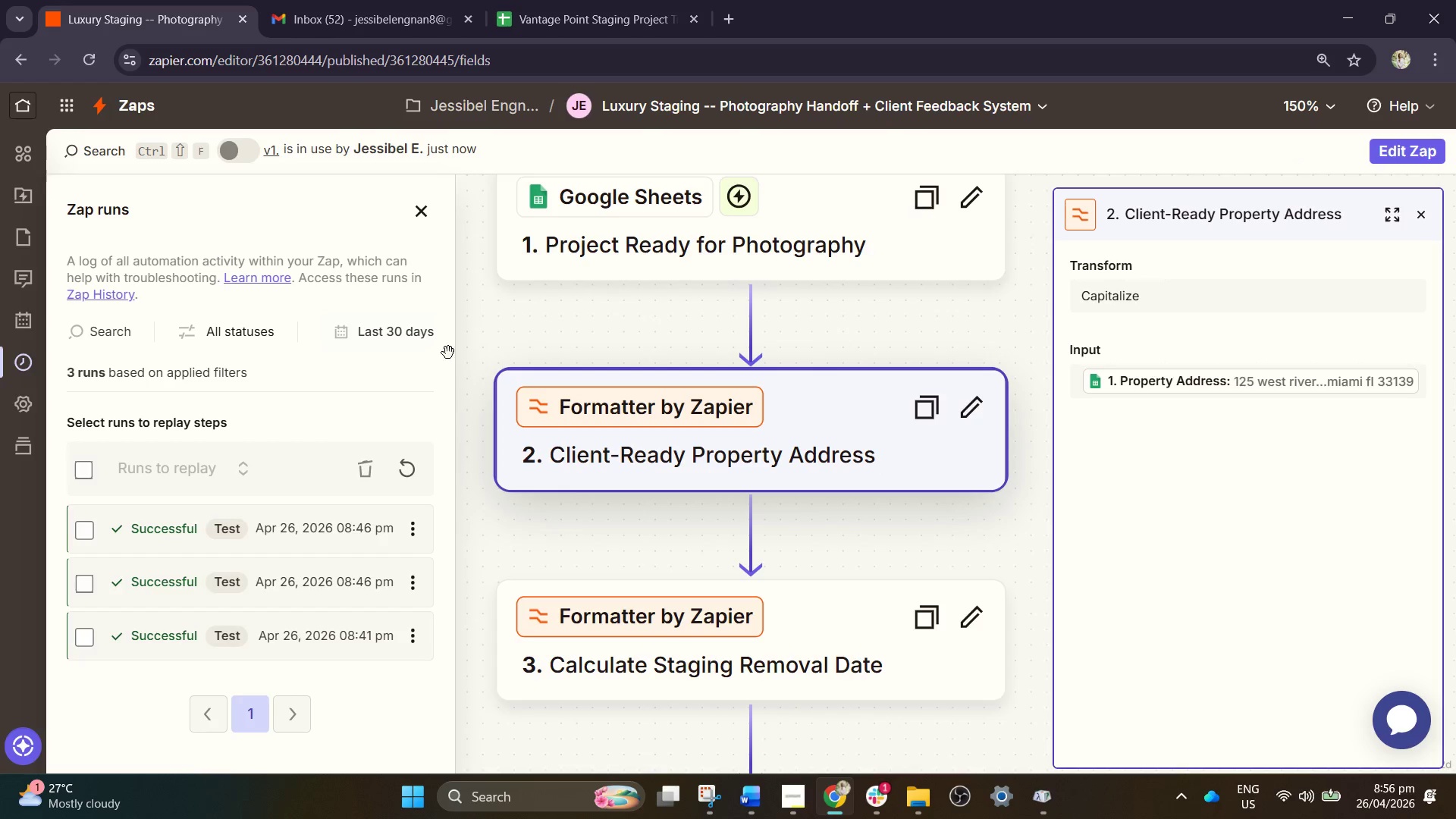 
left_click([130, 531])
 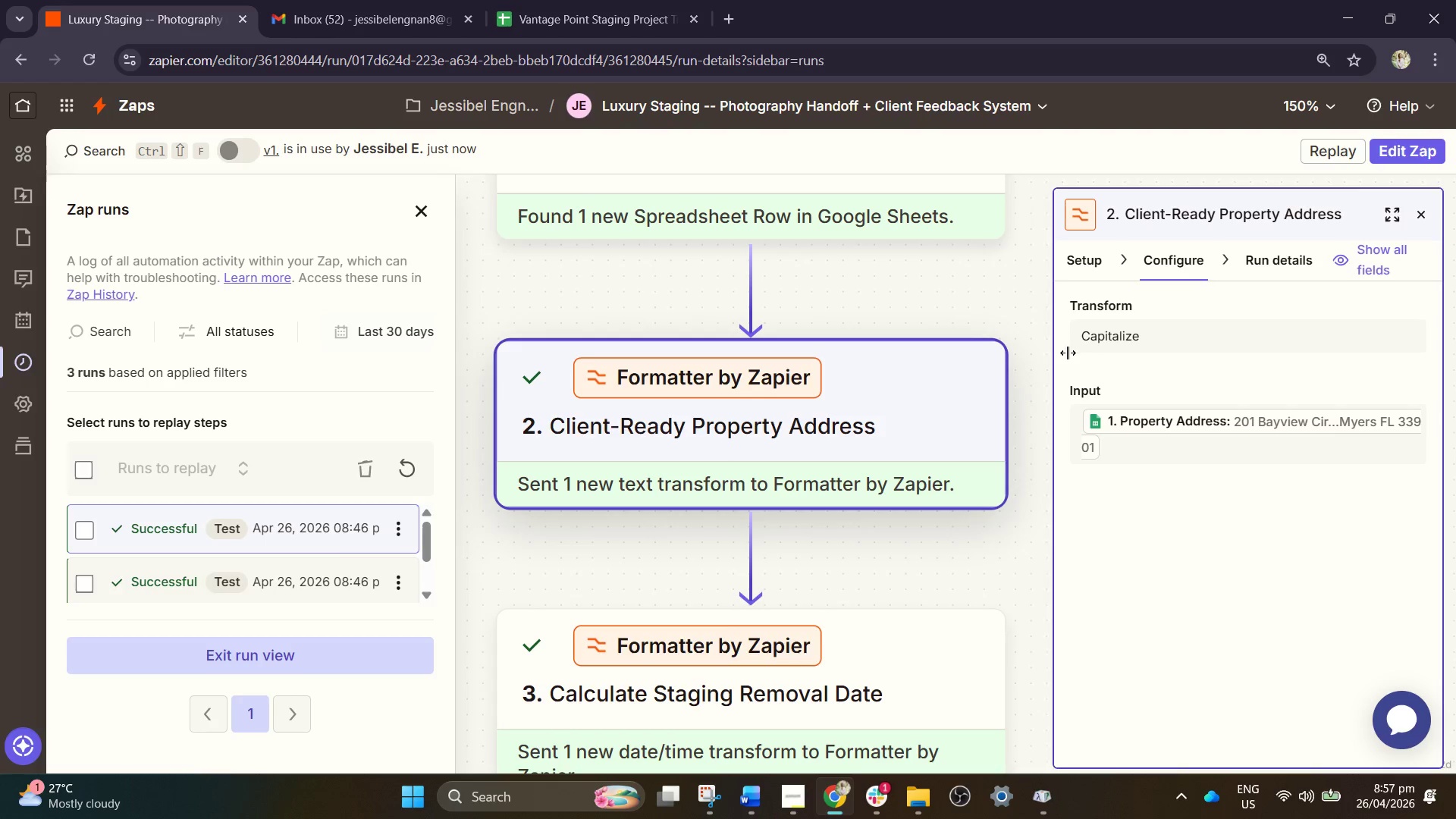 
left_click_drag(start_coordinate=[998, 478], to_coordinate=[988, 475])
 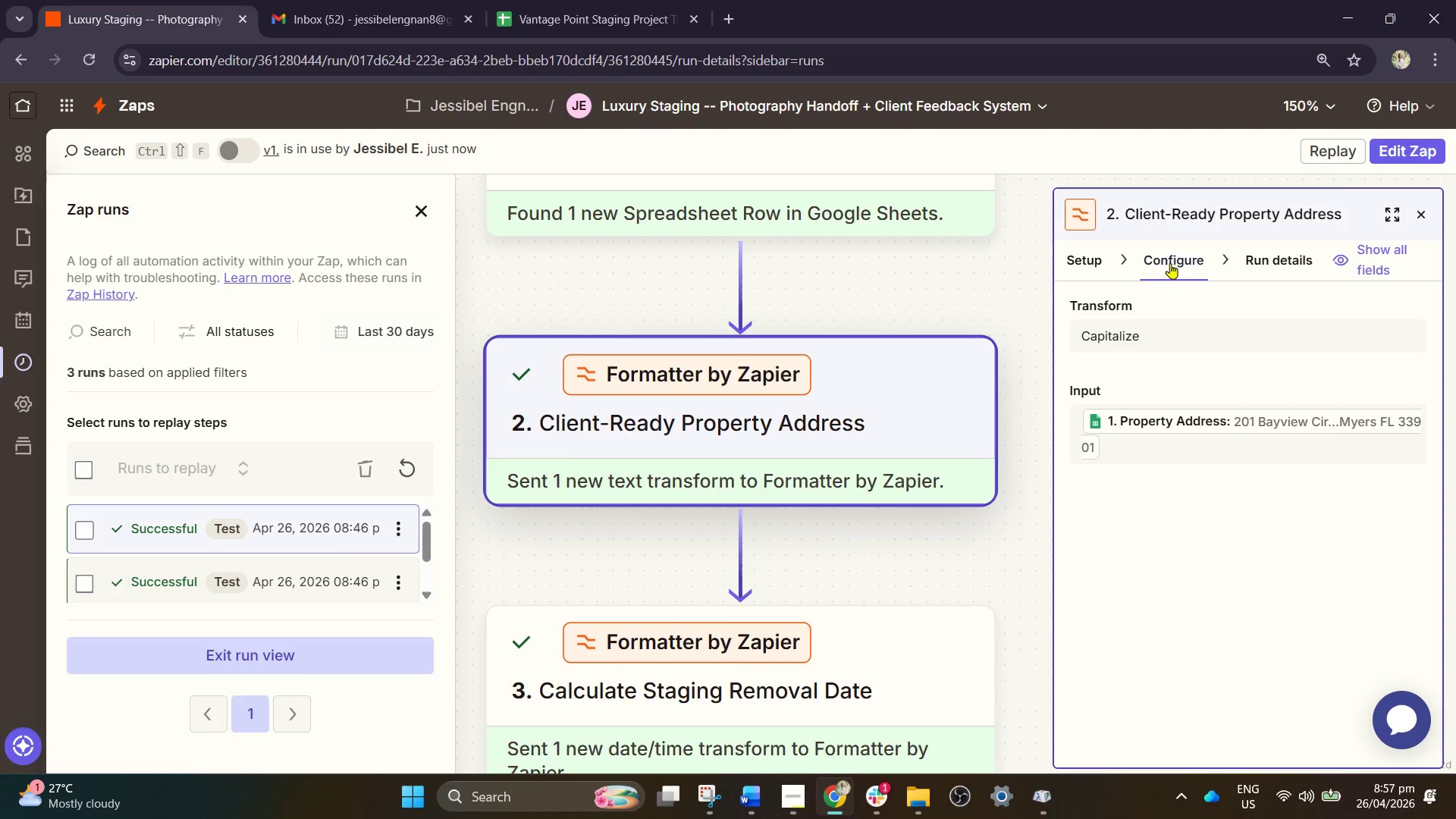 
left_click([1173, 262])
 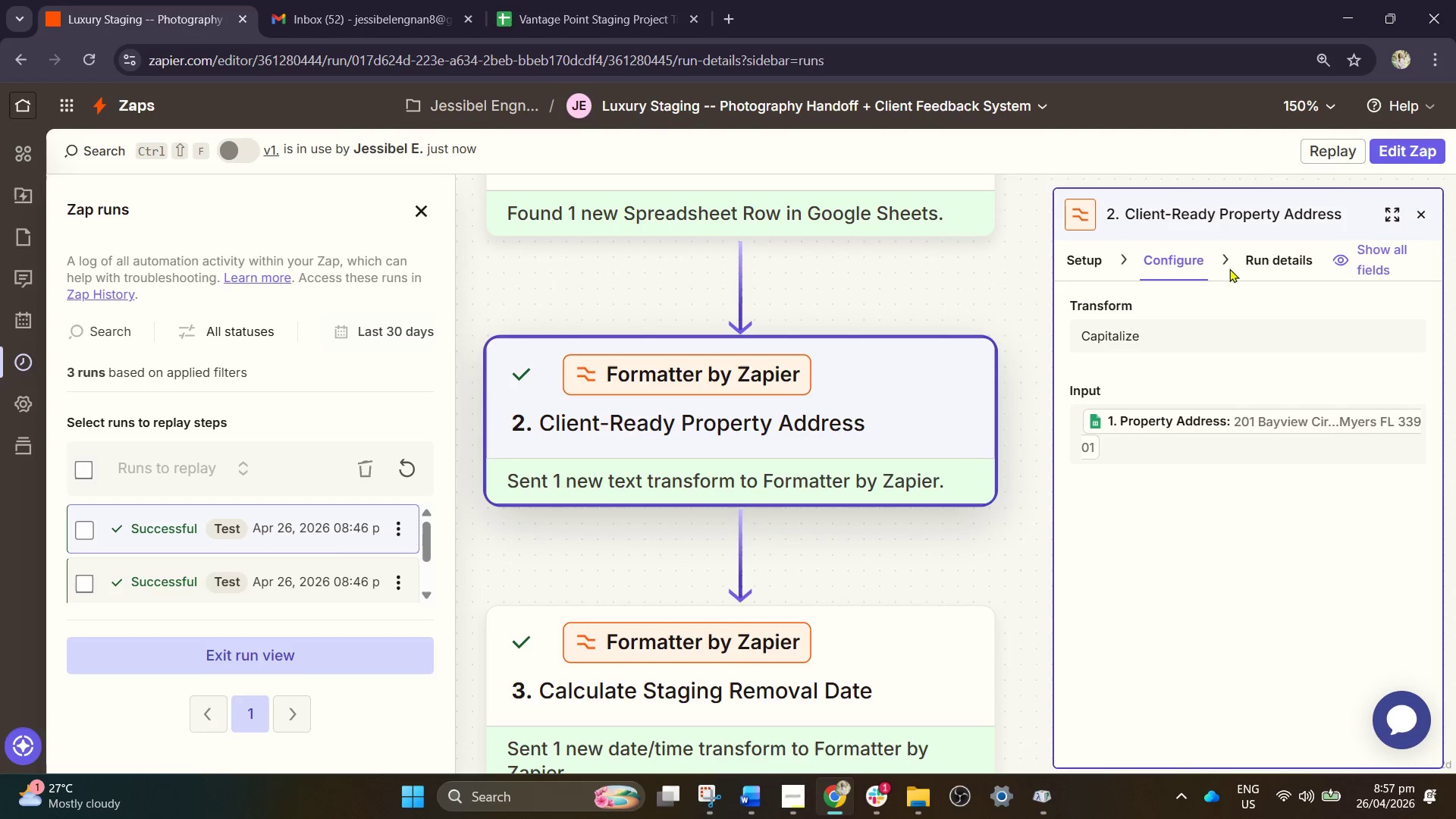 
left_click([1172, 256])
 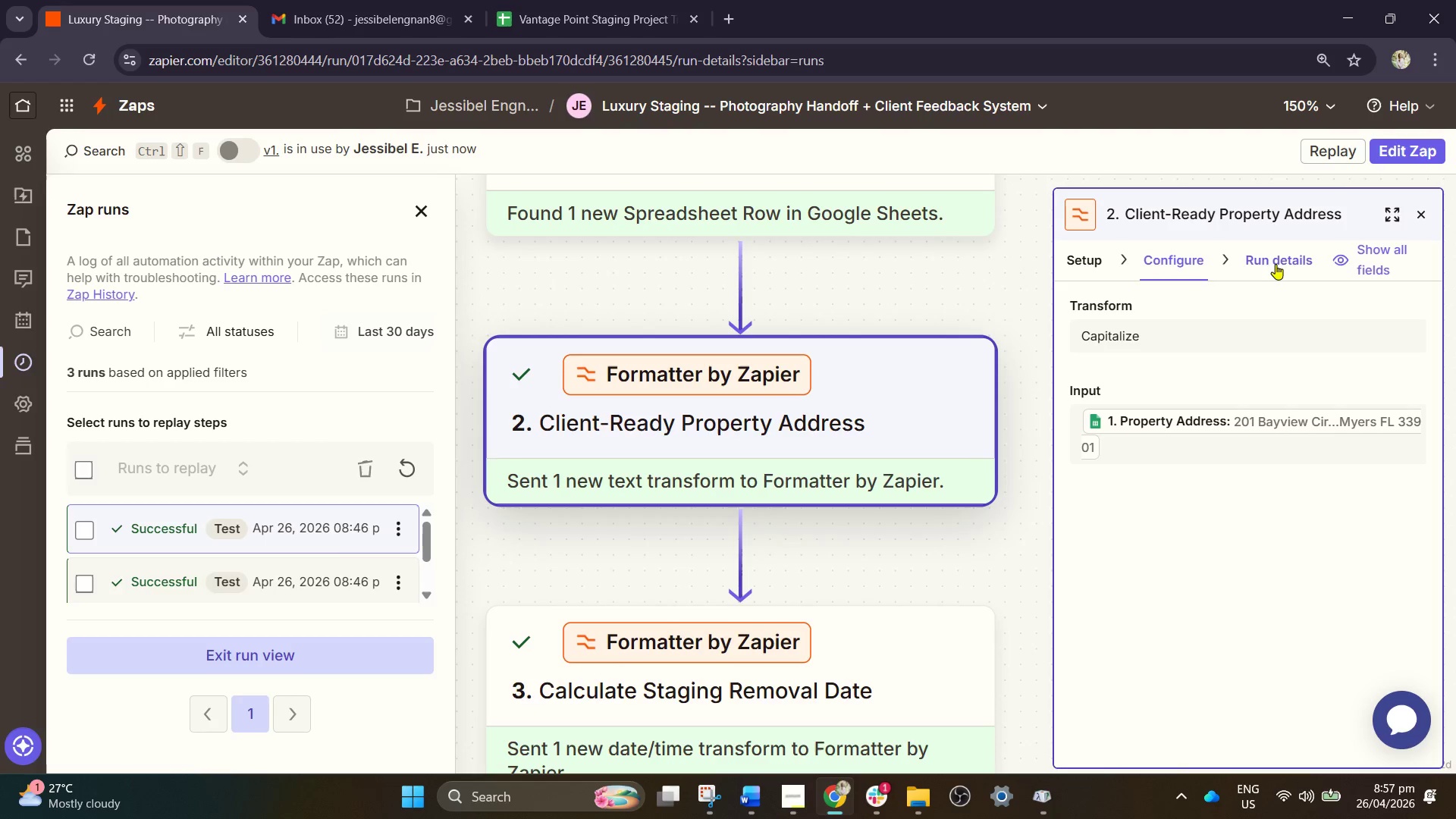 
left_click([1276, 264])
 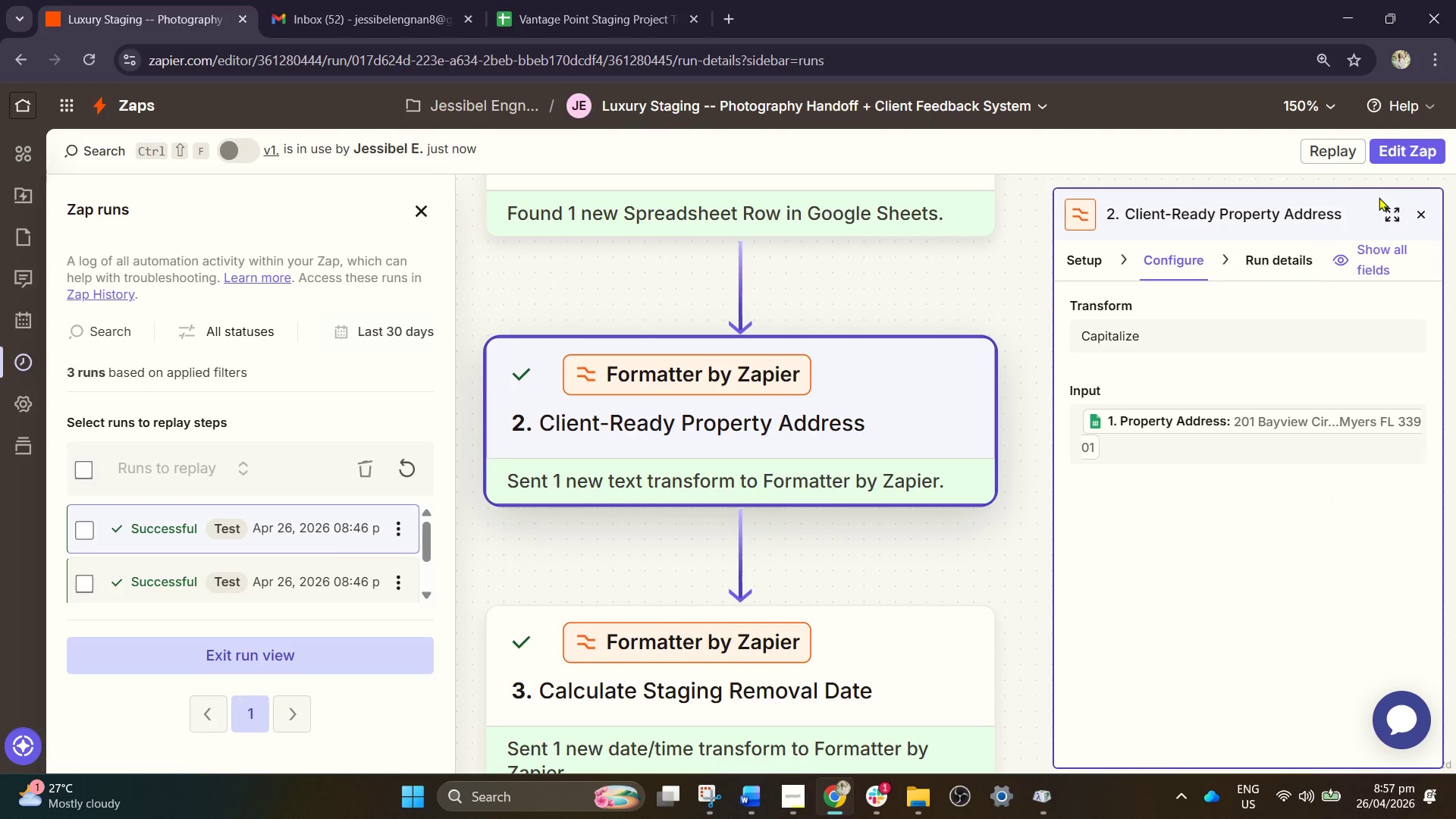 
left_click([1401, 158])
 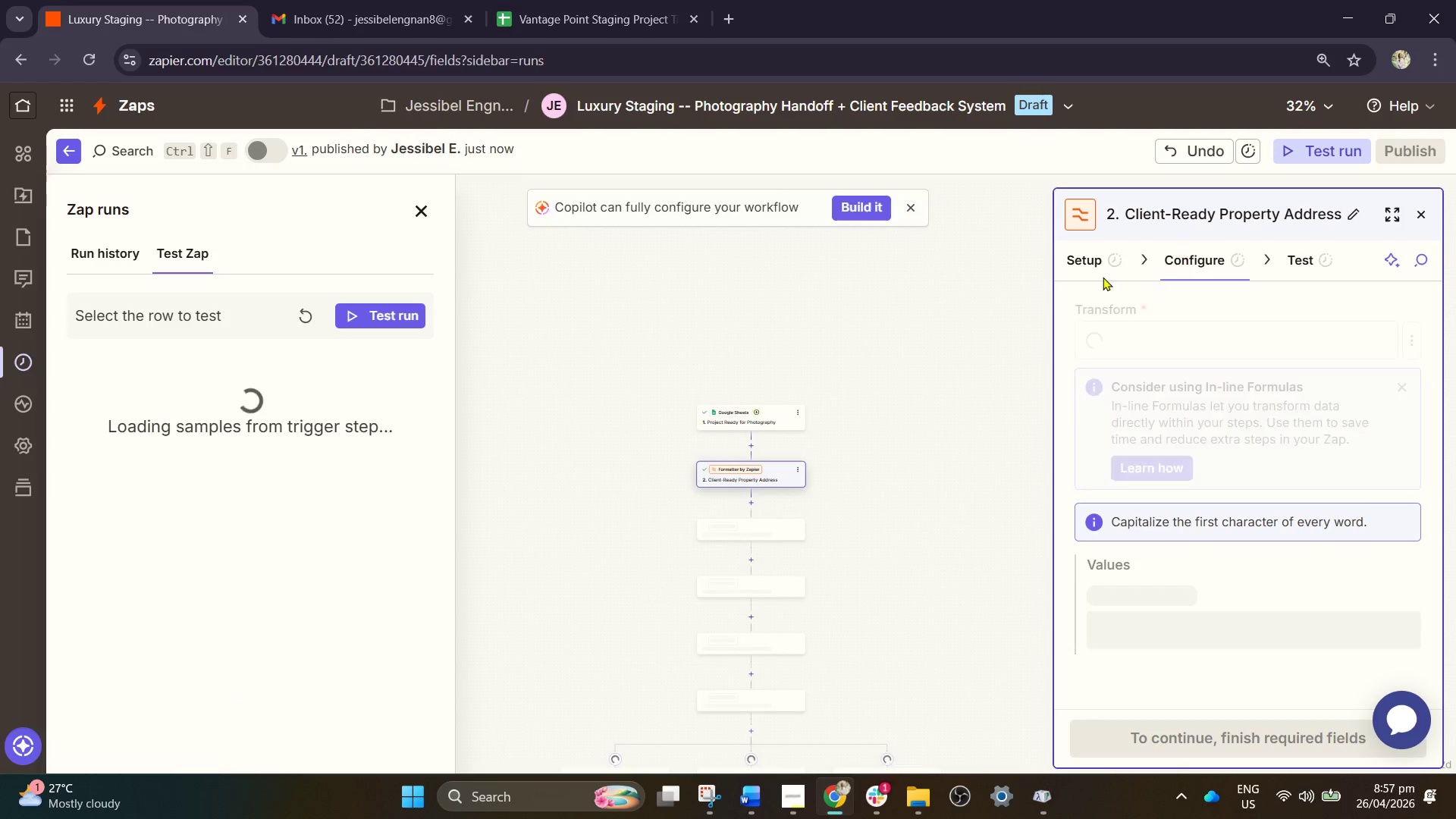 
left_click_drag(start_coordinate=[929, 475], to_coordinate=[915, 402])
 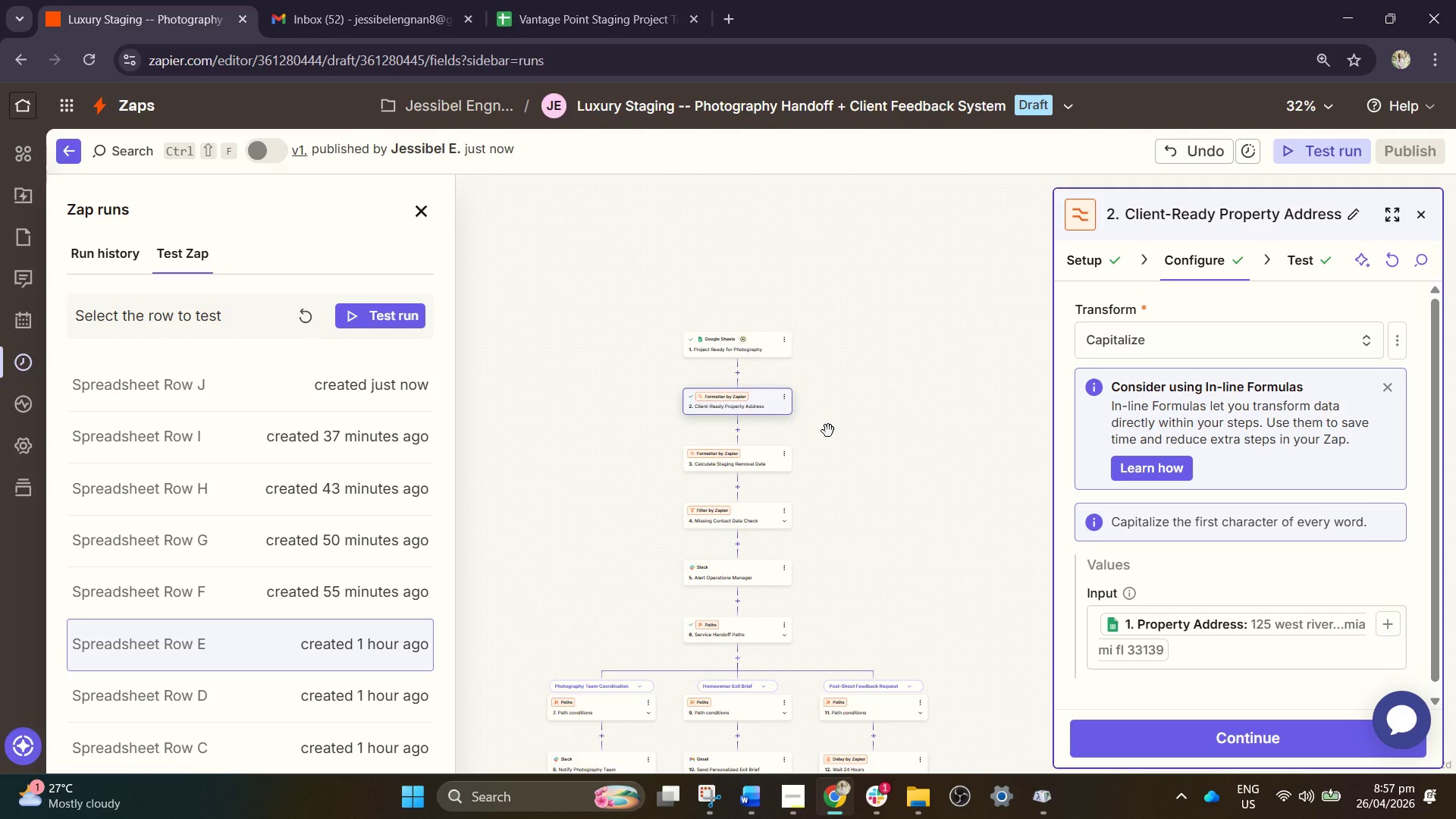 
hold_key(key=ControlLeft, duration=0.78)
 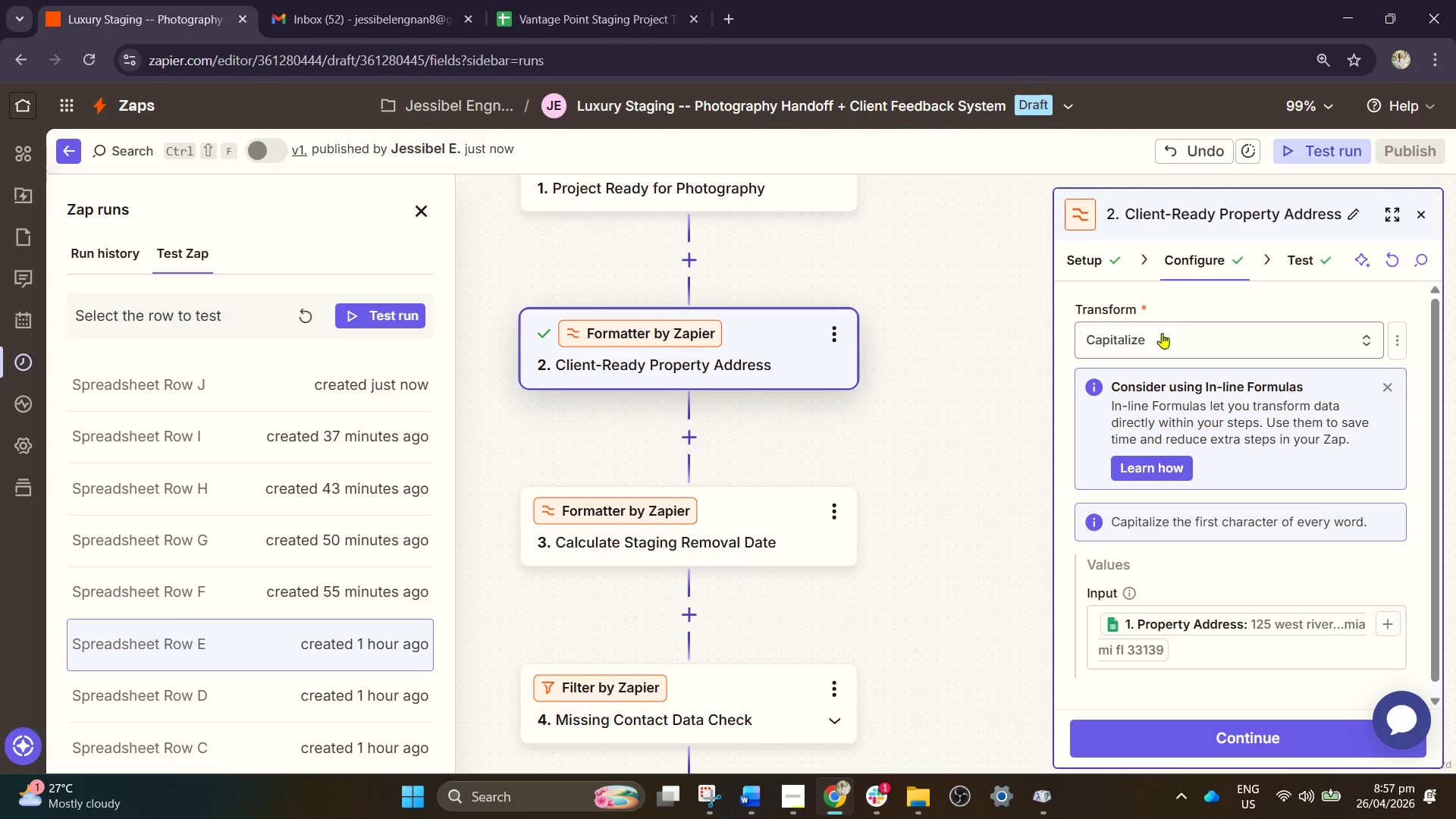 
left_click_drag(start_coordinate=[805, 428], to_coordinate=[924, 441])
 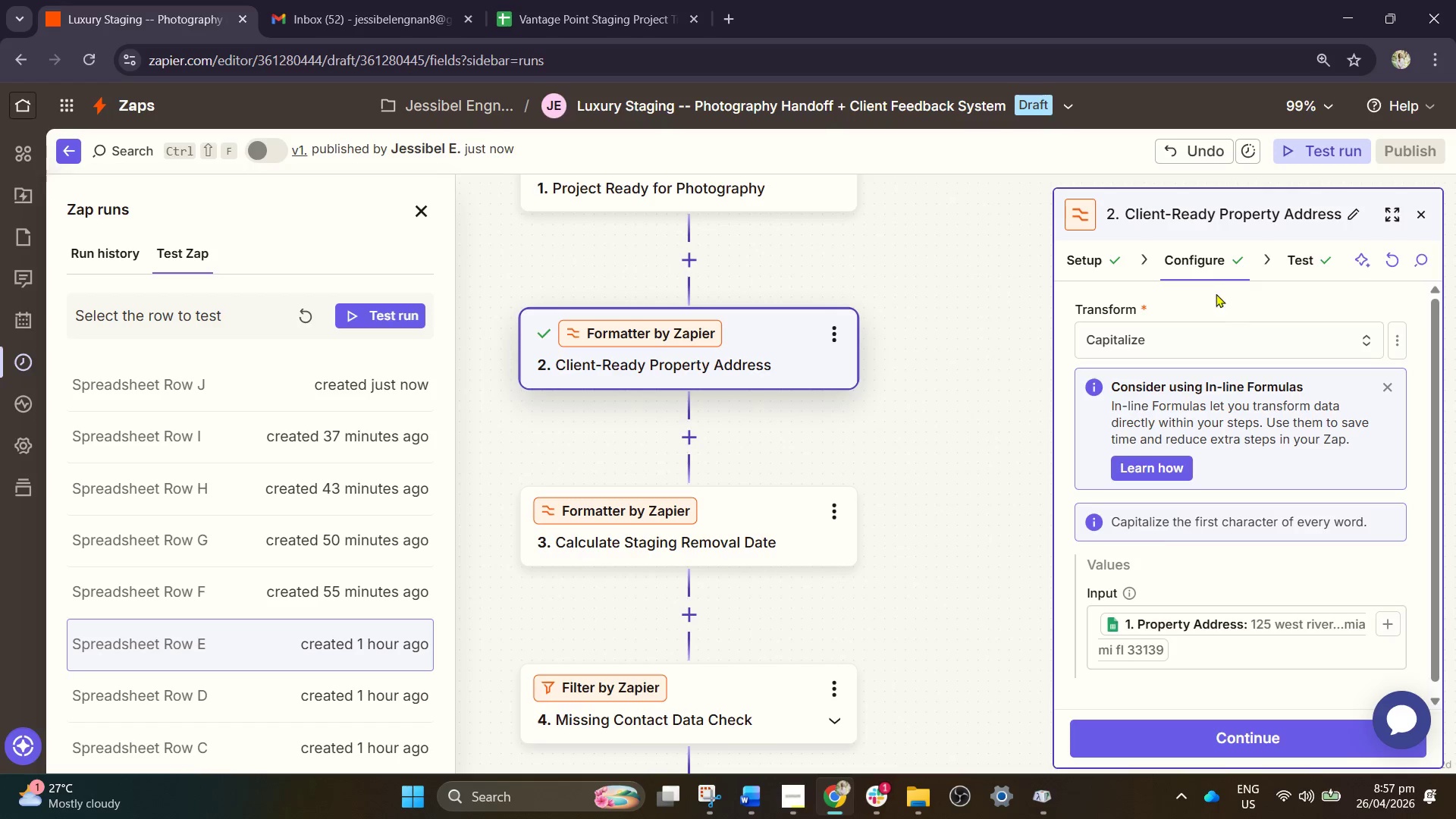 
scroll: coordinate [816, 434], scroll_direction: up, amount: 9.0
 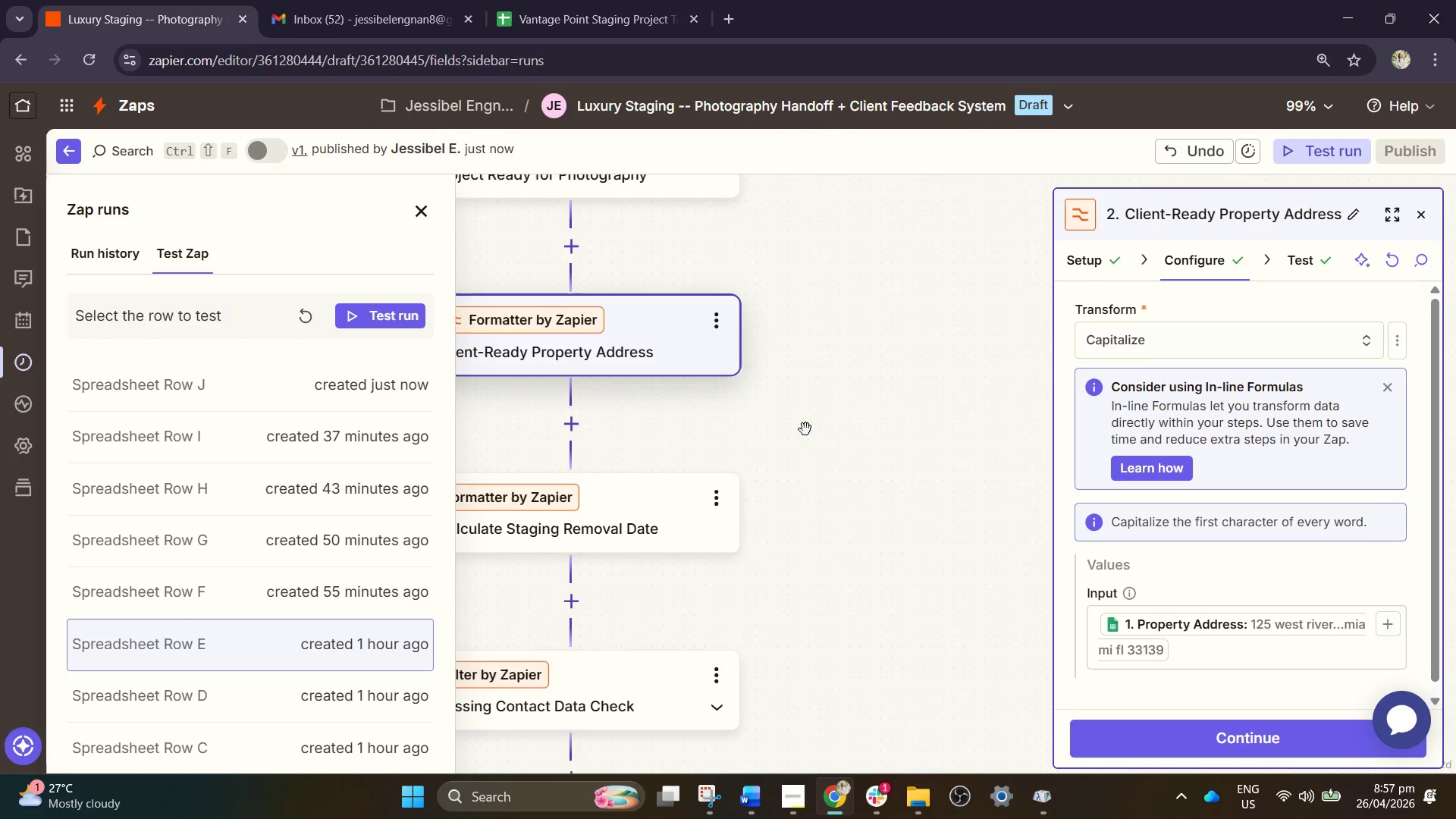 
left_click([1219, 269])
 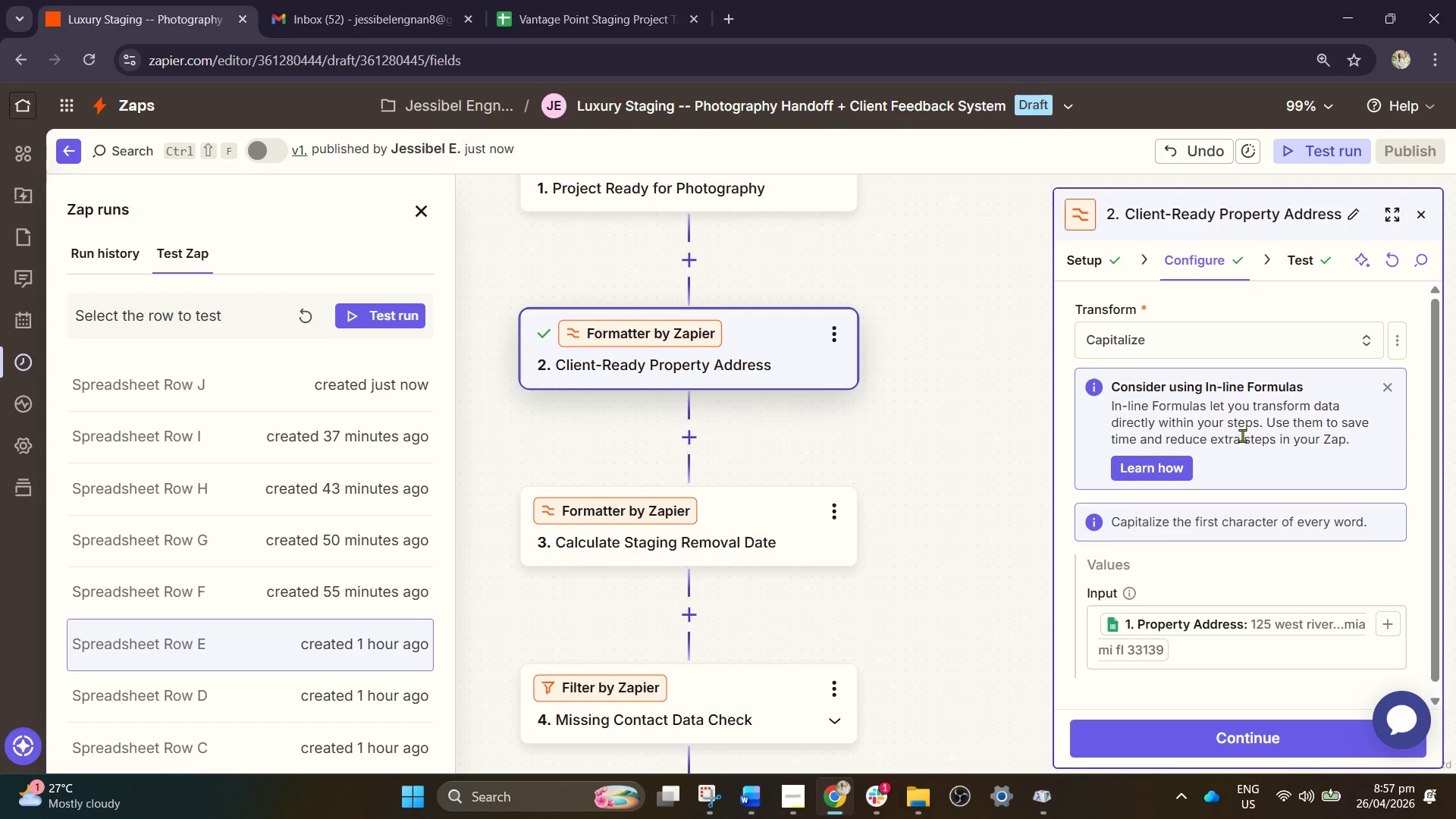 
scroll: coordinate [1259, 583], scroll_direction: down, amount: 6.0
 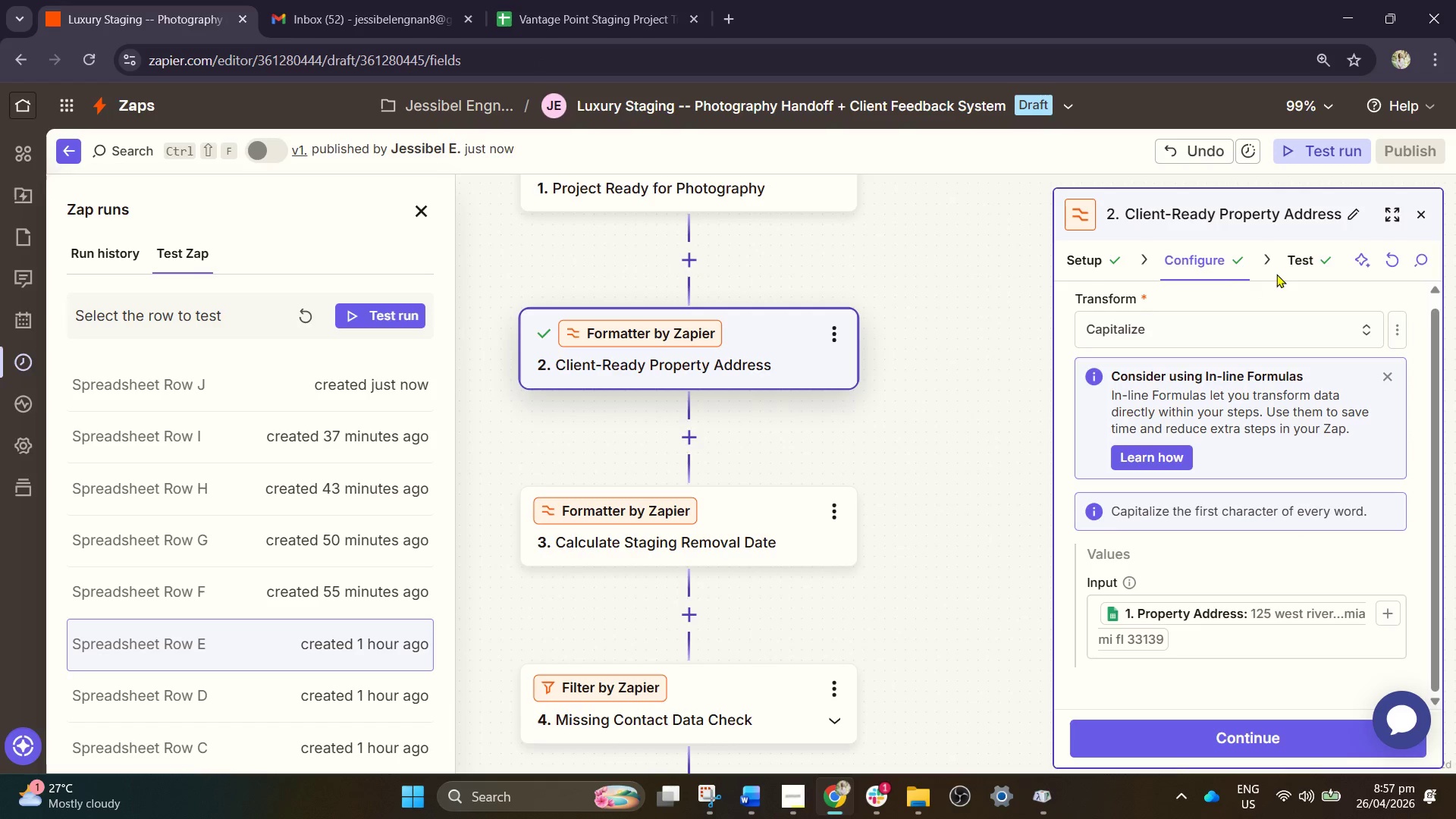 
left_click([1293, 254])
 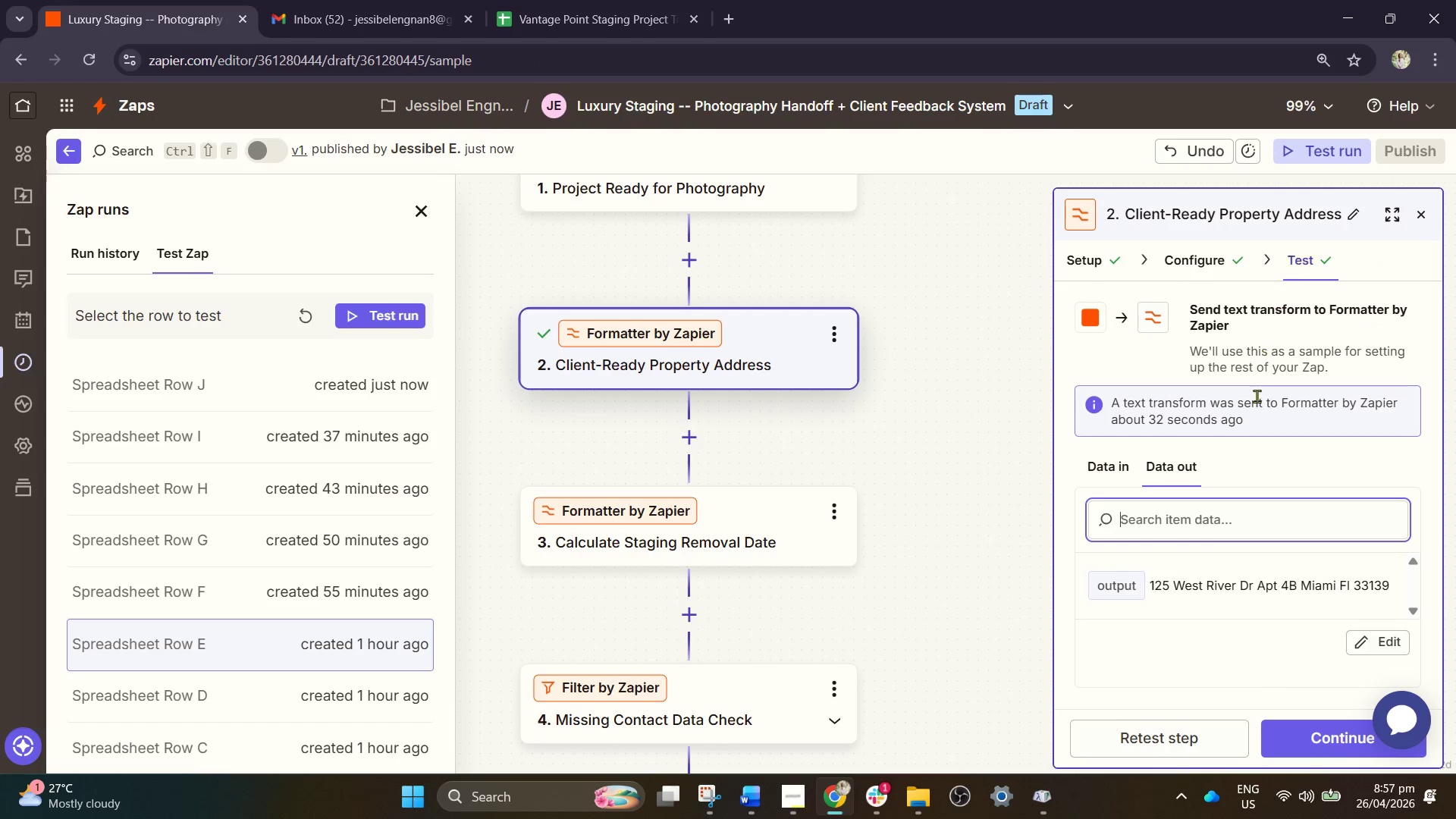 
scroll: coordinate [1235, 491], scroll_direction: down, amount: 4.0
 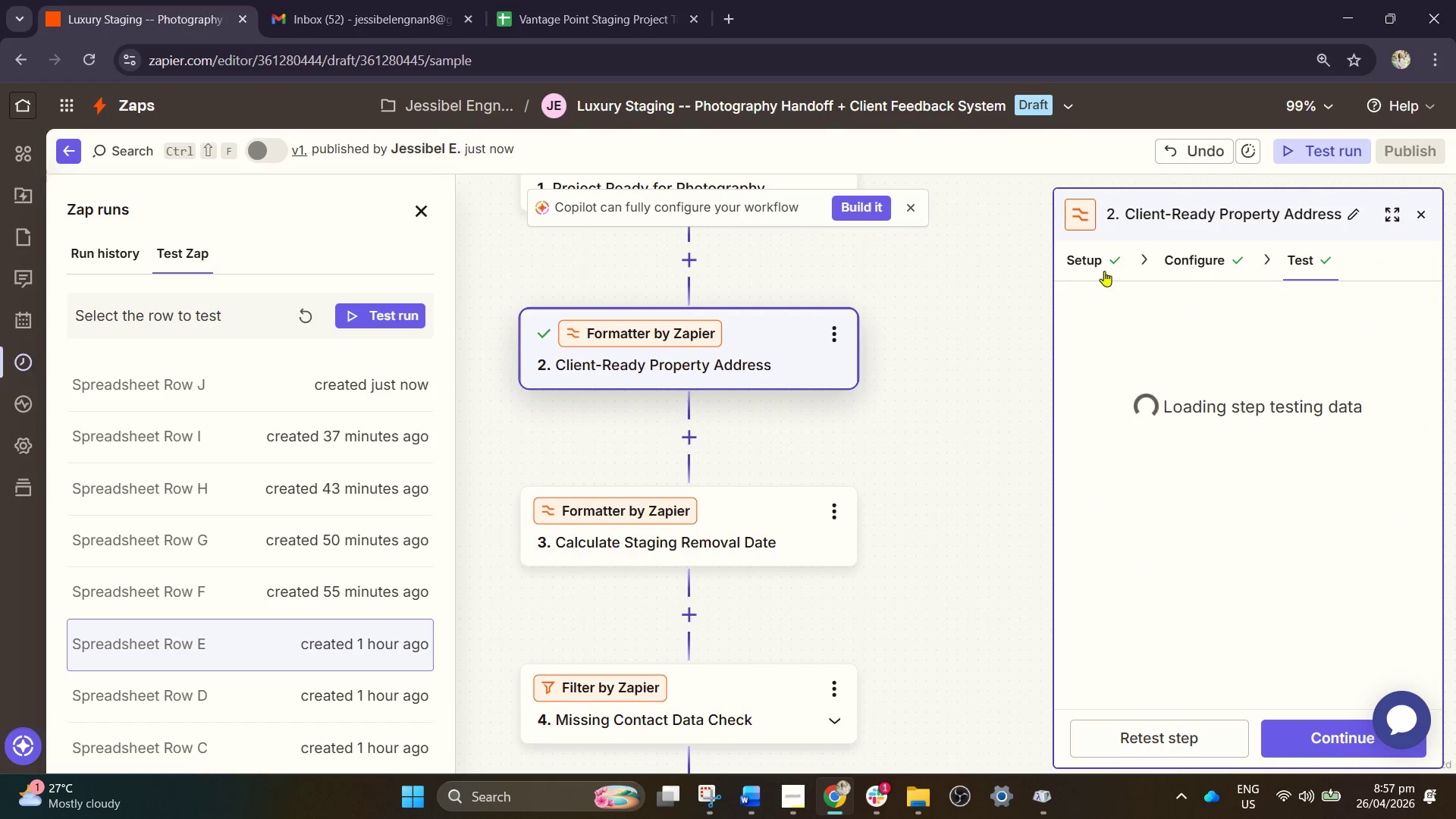 
left_click([1093, 254])
 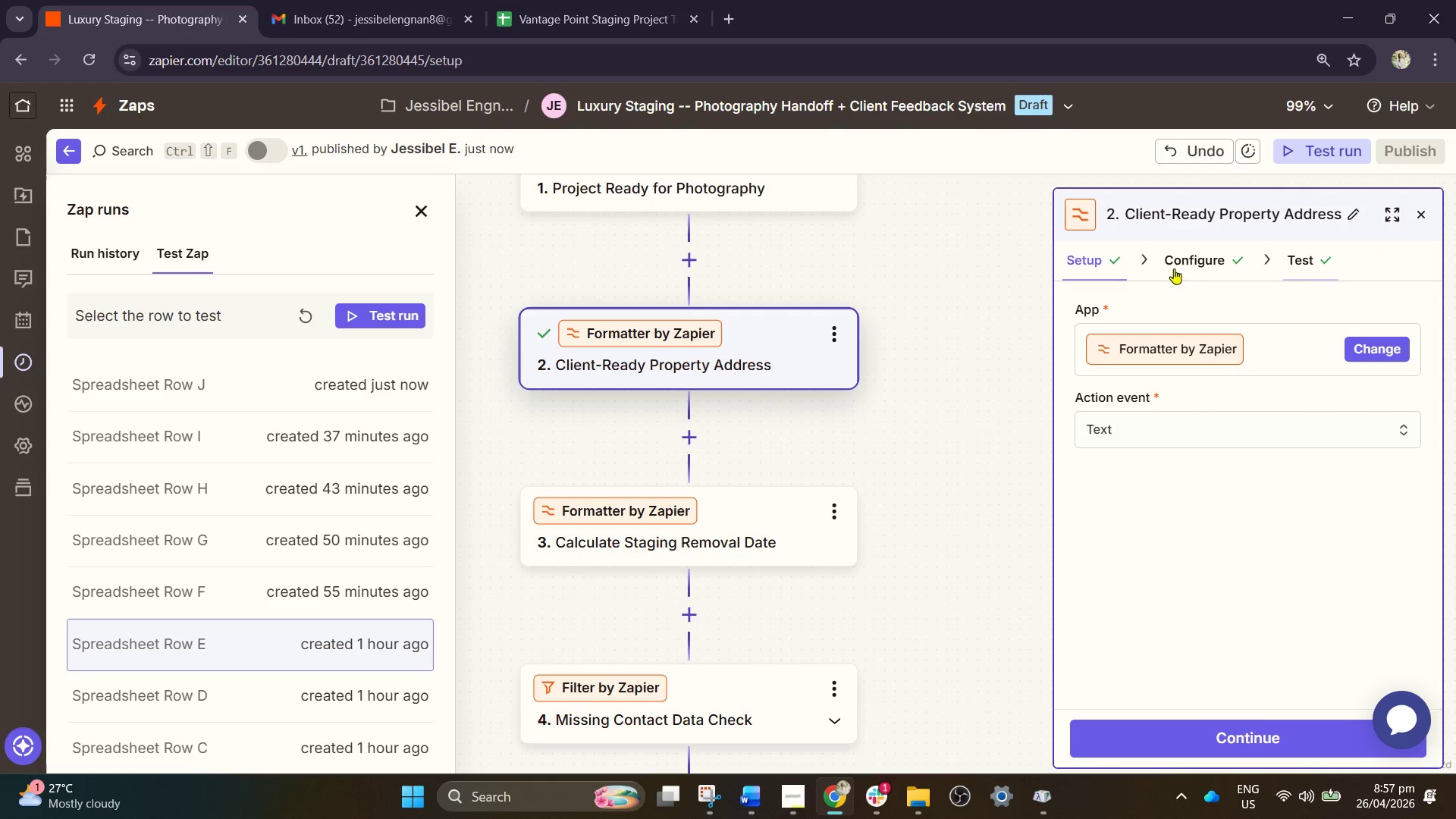 
left_click([1201, 268])
 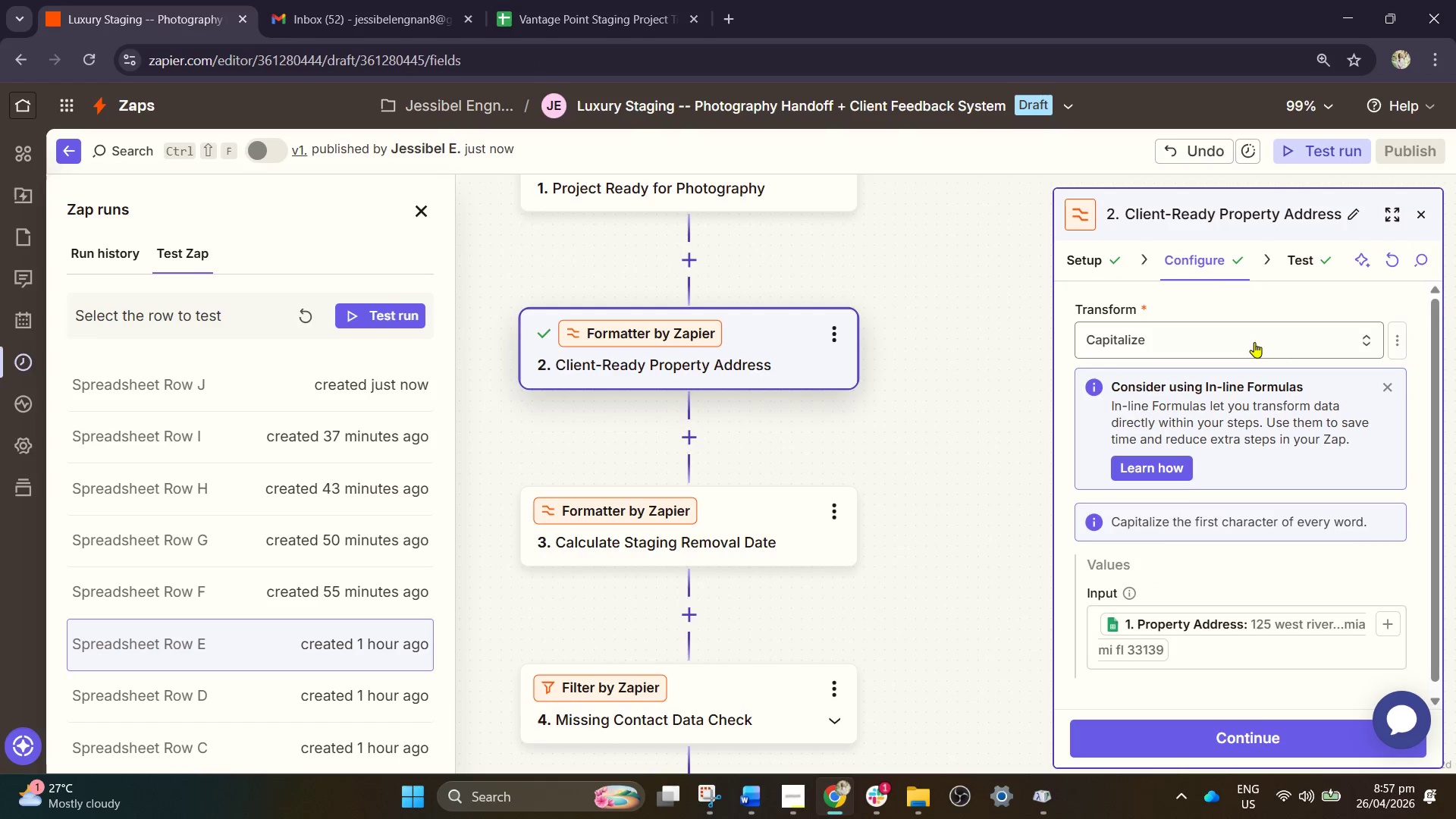 
scroll: coordinate [1191, 504], scroll_direction: down, amount: 2.0
 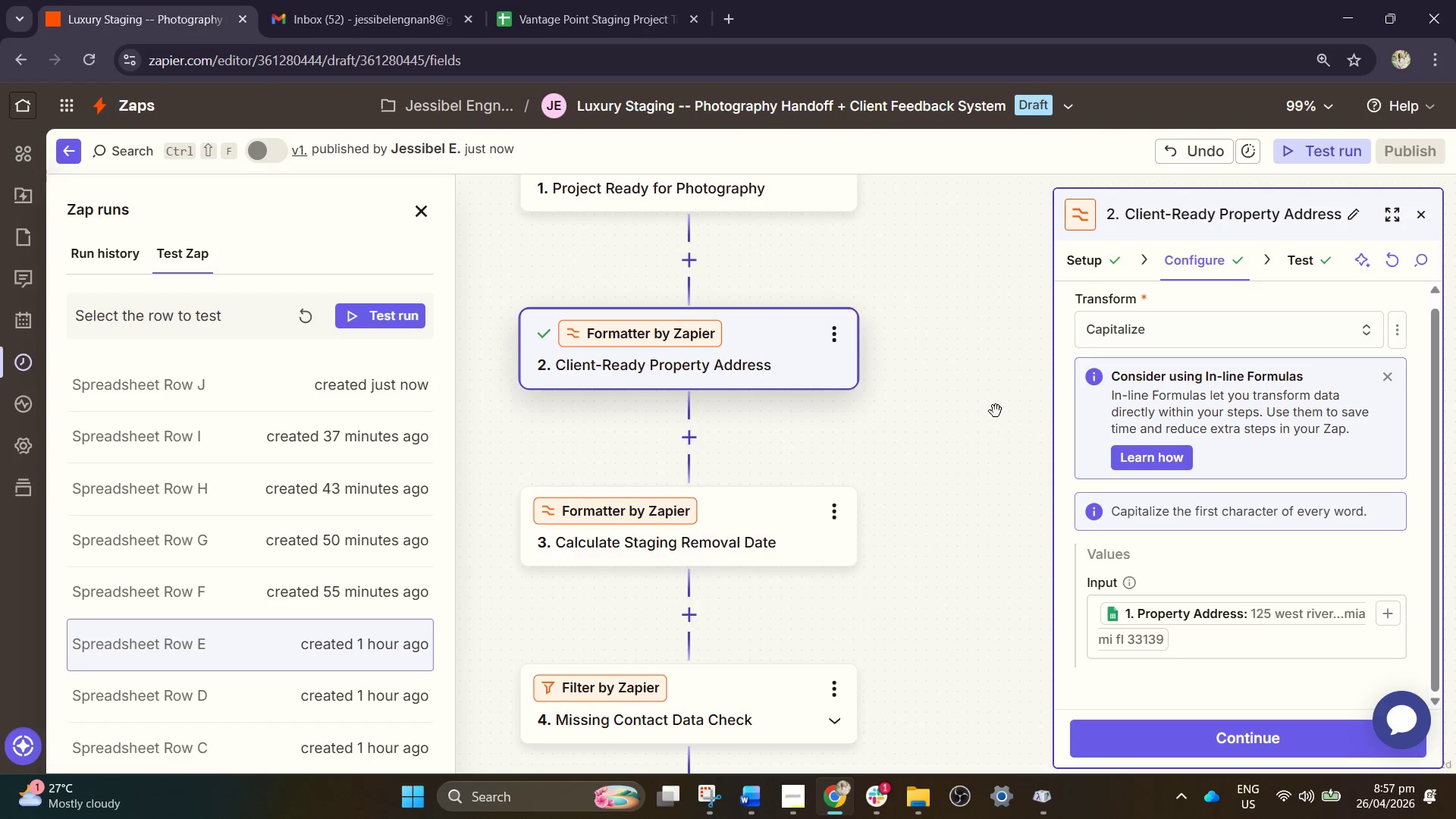 
wait(6.89)
 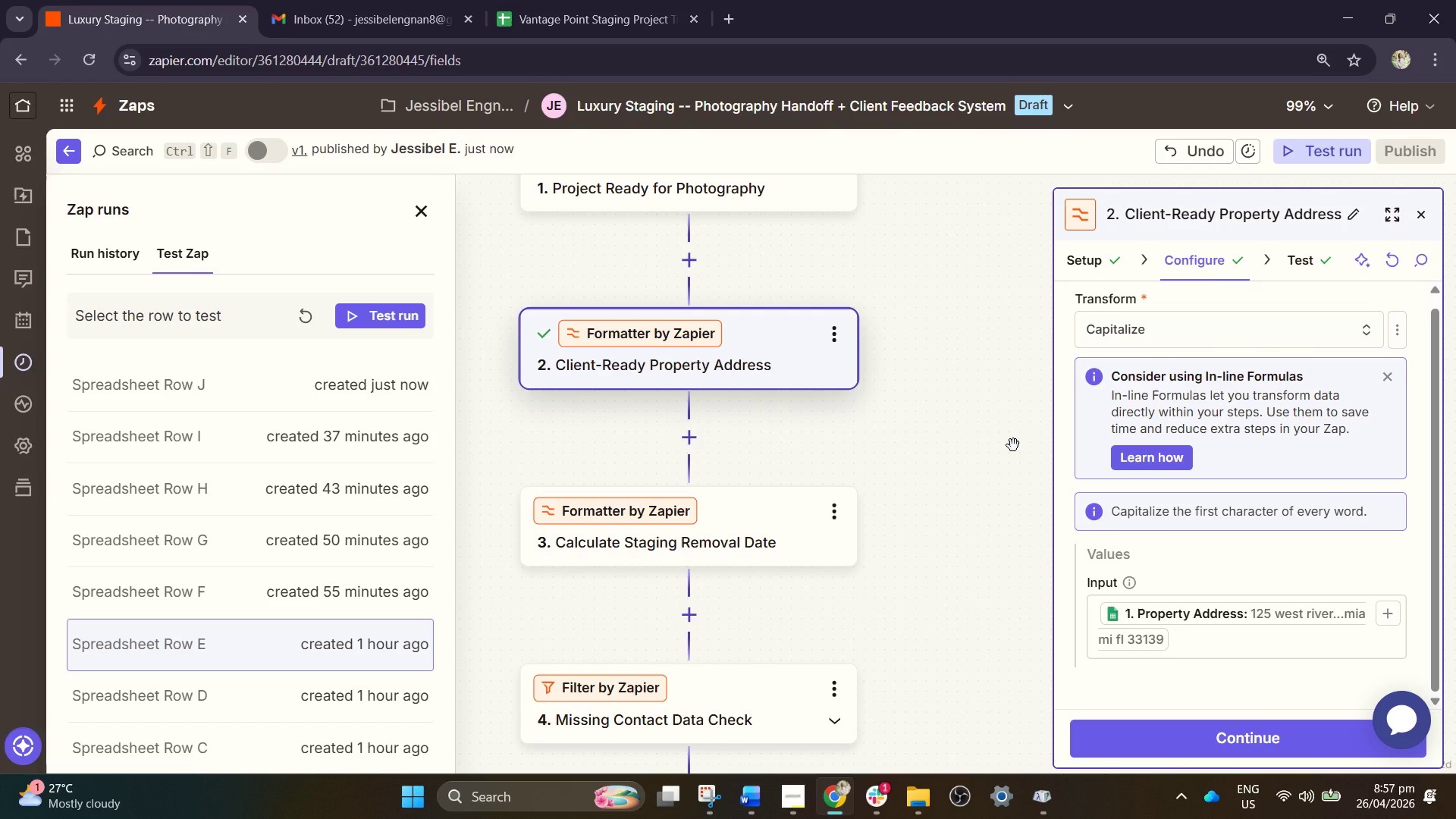 
left_click([1090, 261])
 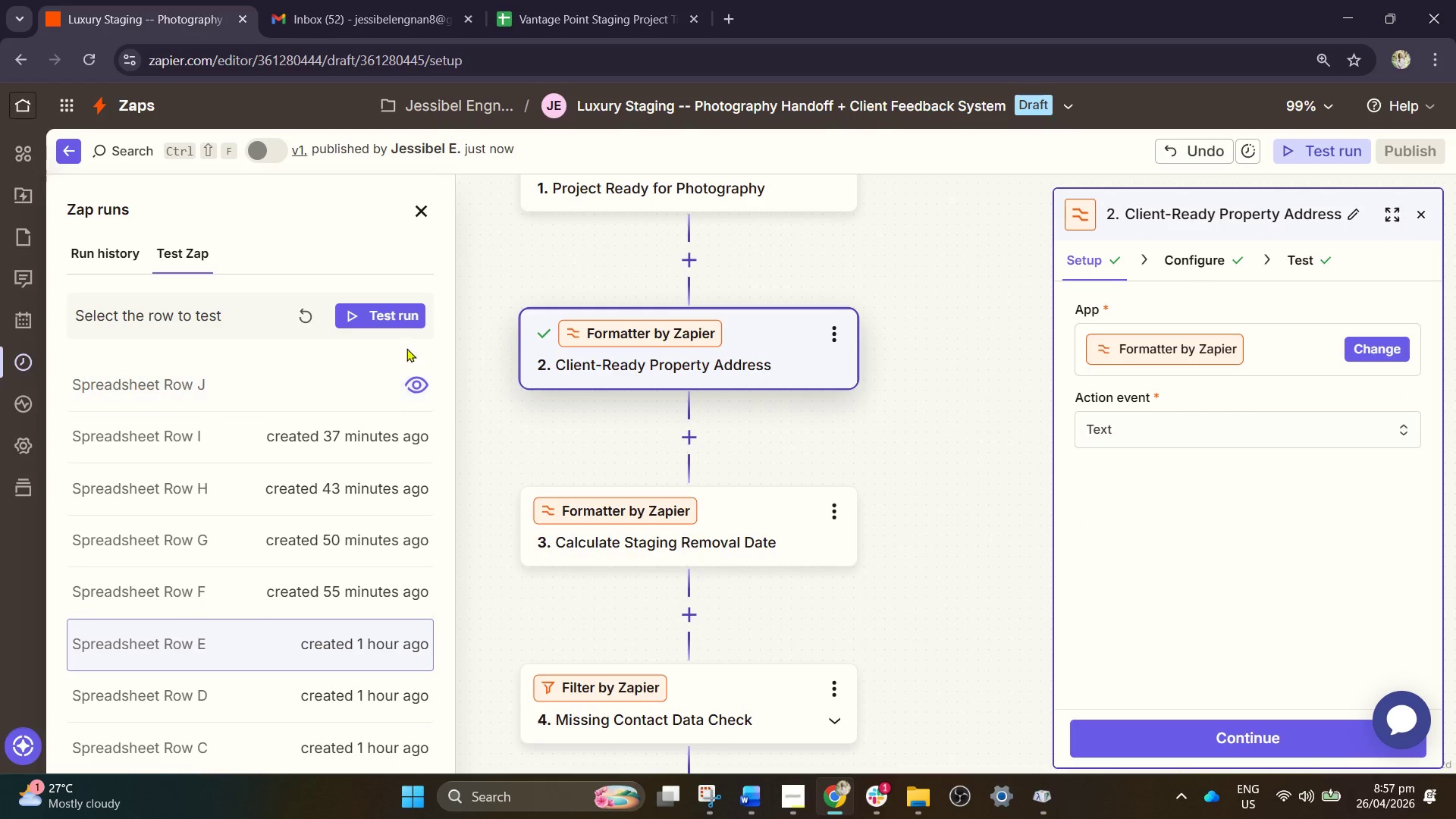 
left_click([1335, 141])
 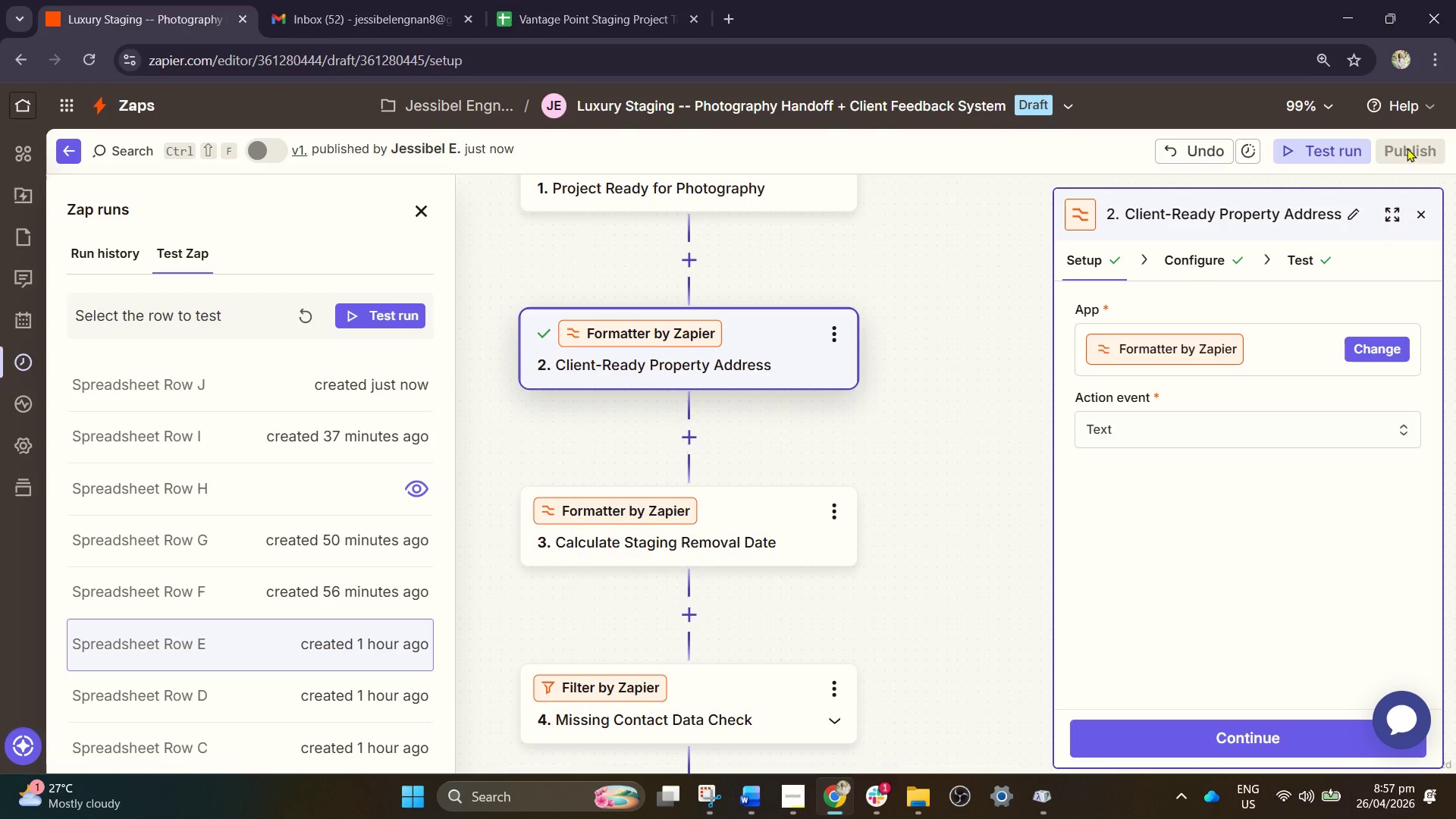 
left_click([1346, 144])
 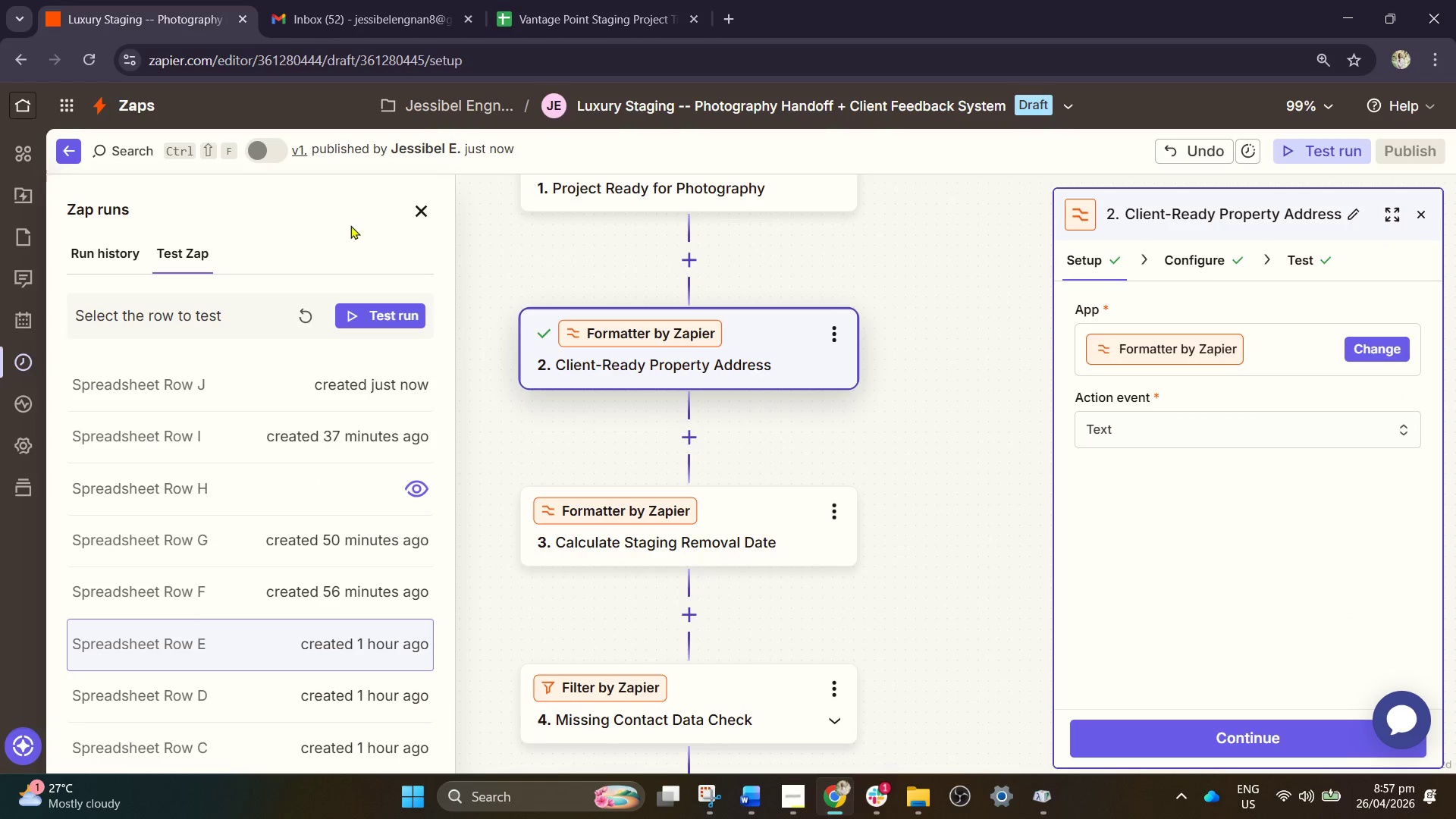 
left_click([410, 213])
 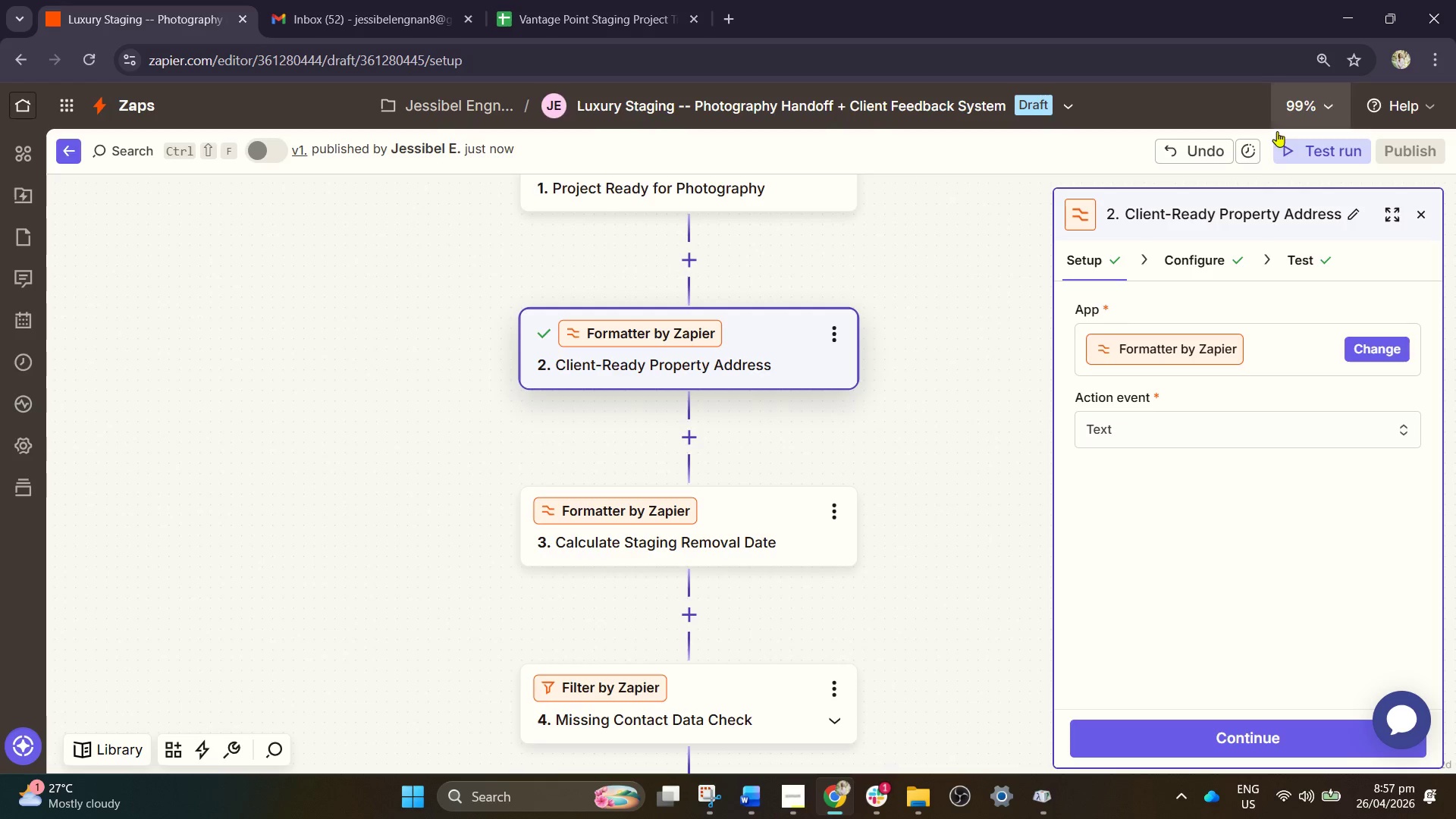 
left_click([1300, 155])
 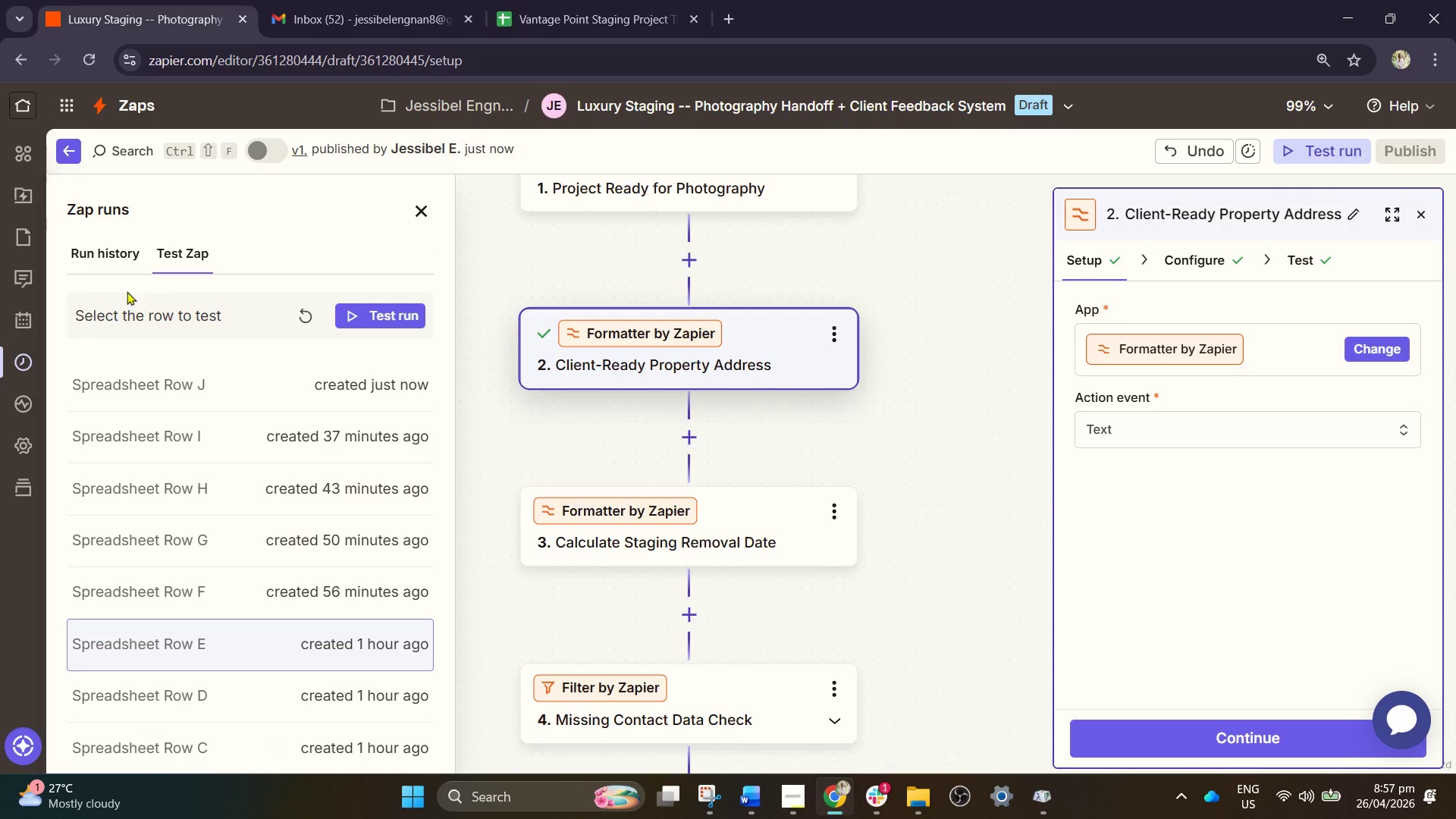 
left_click([112, 253])
 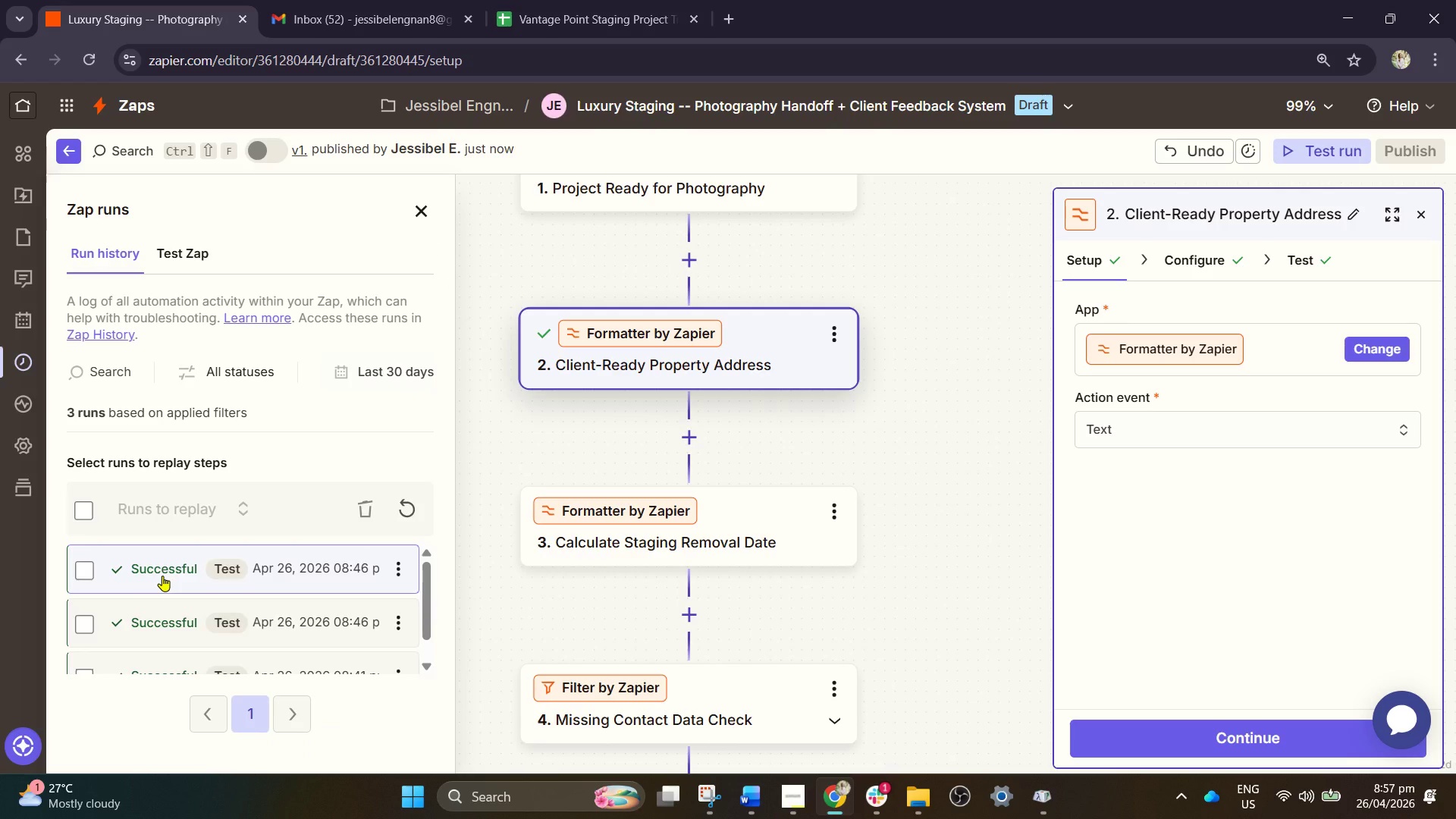 
left_click([162, 575])
 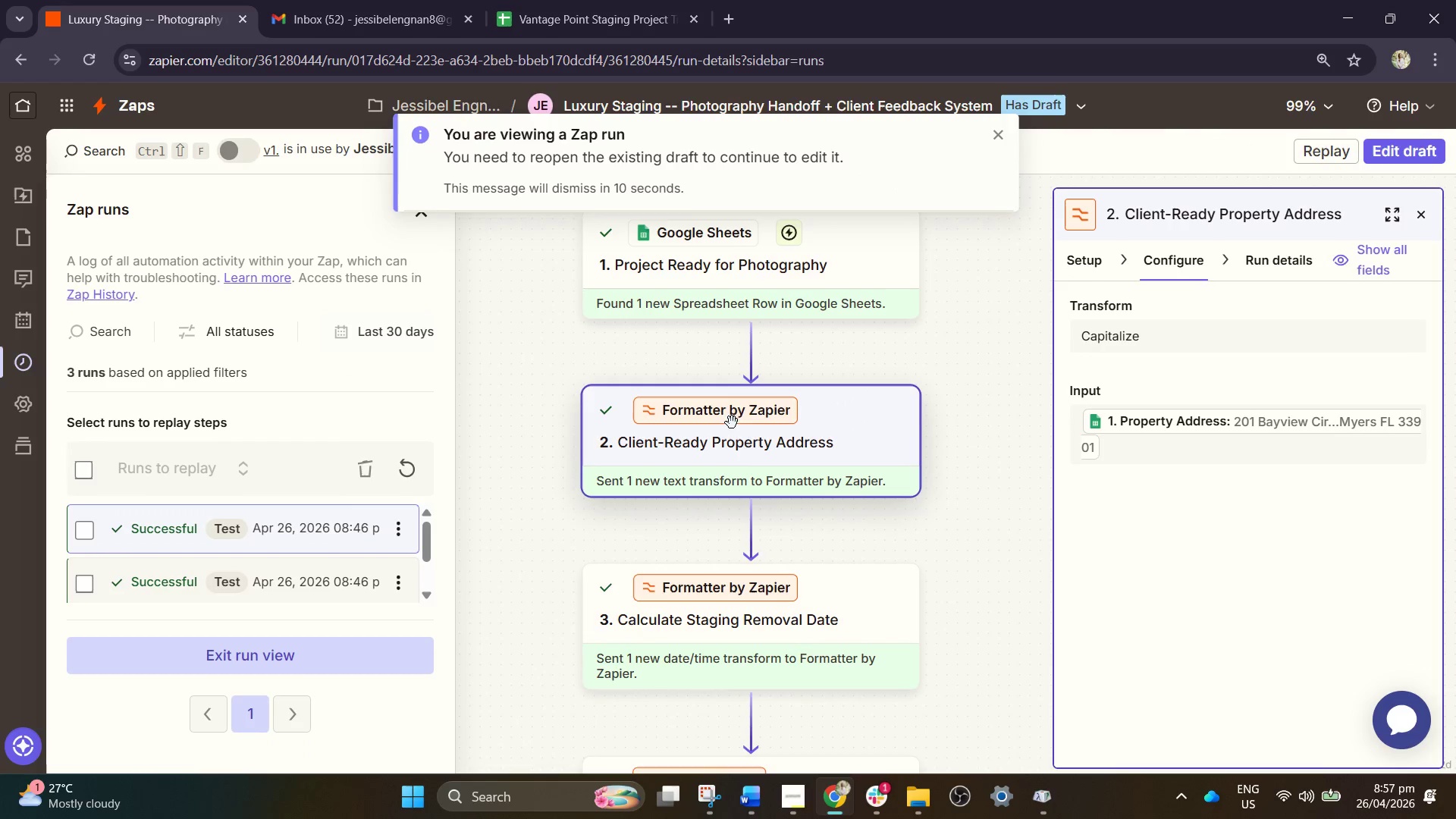 
scroll: coordinate [915, 468], scroll_direction: up, amount: 2.0
 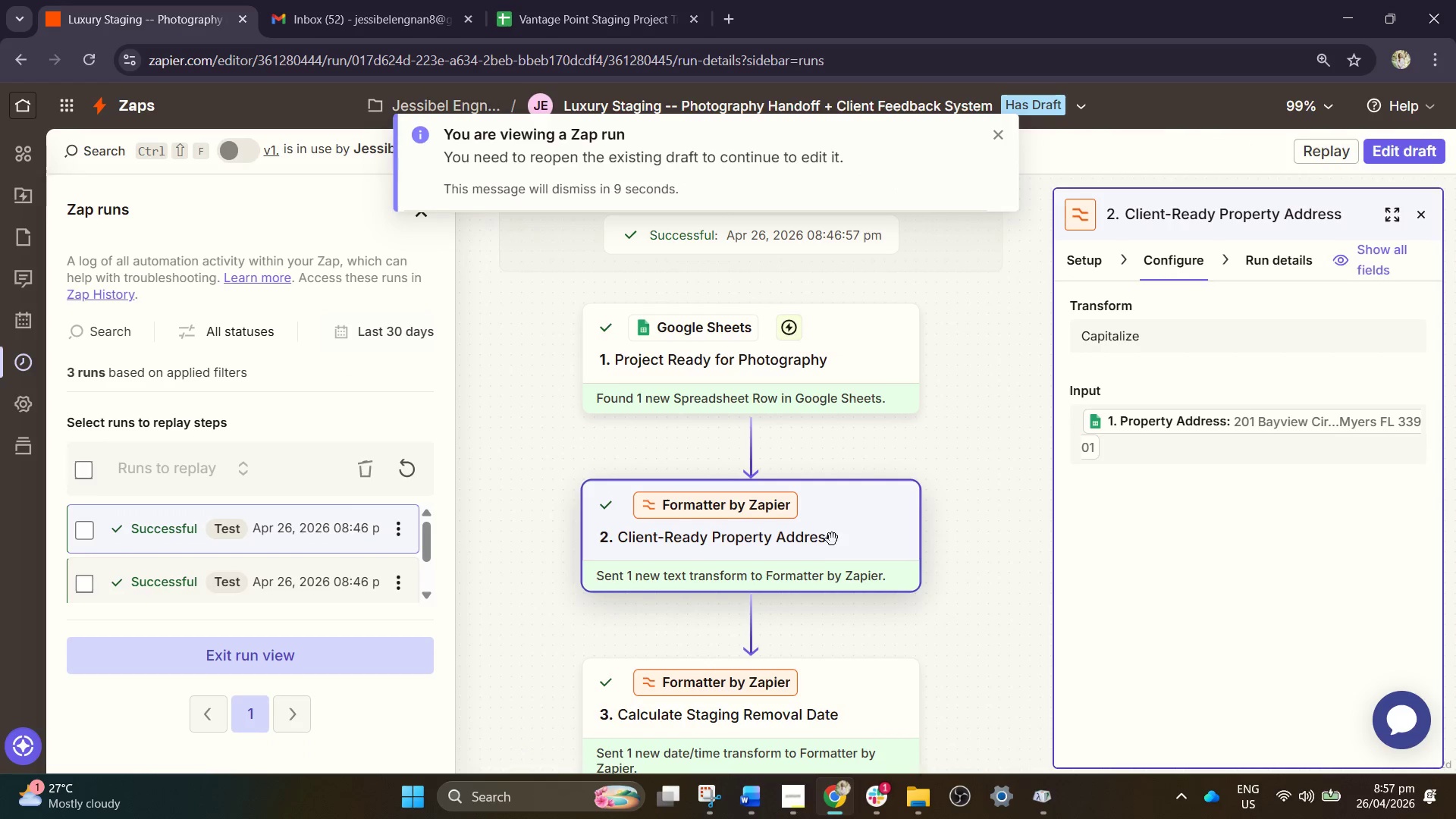 
left_click([828, 554])
 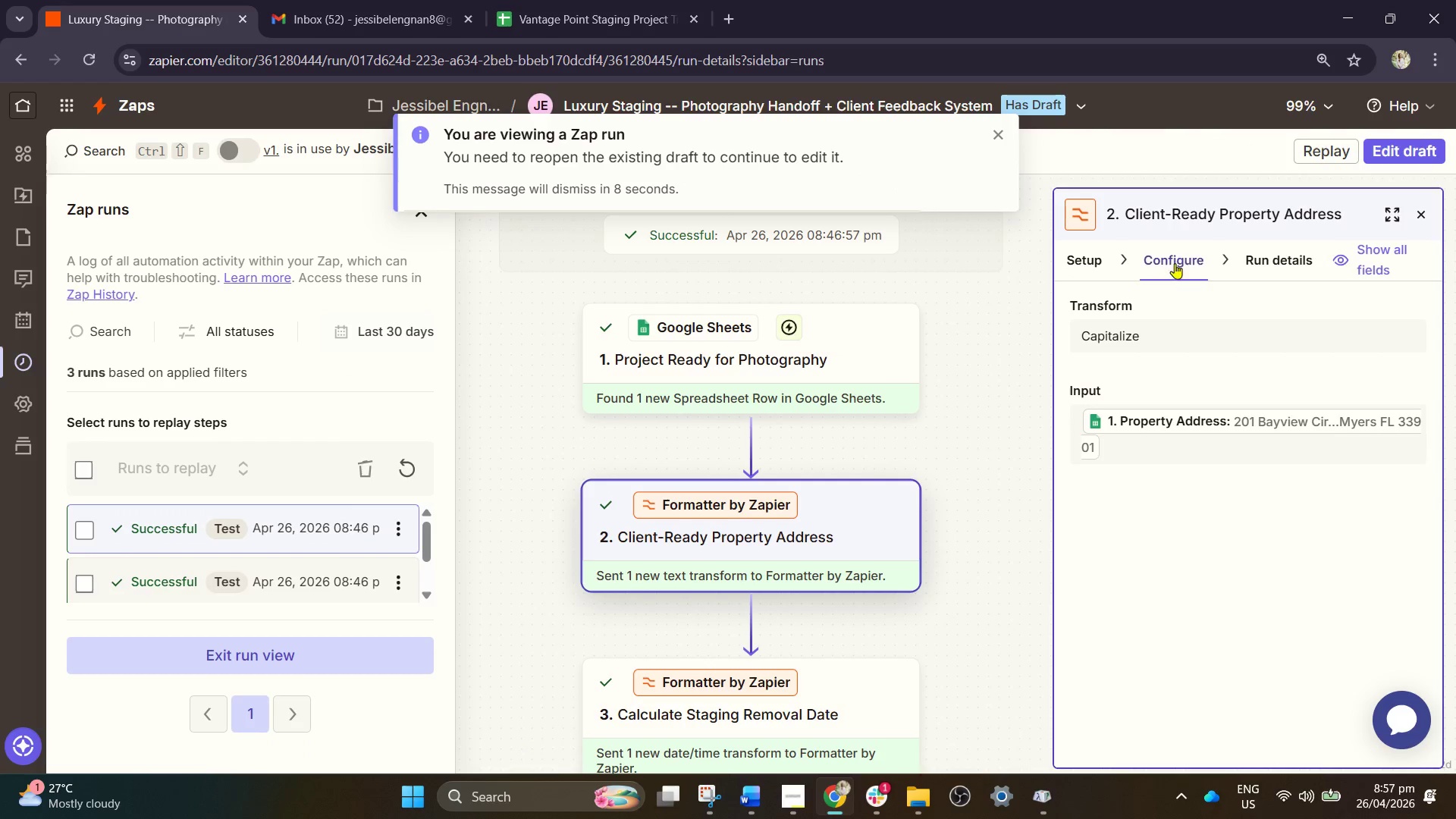 
left_click([1272, 257])
 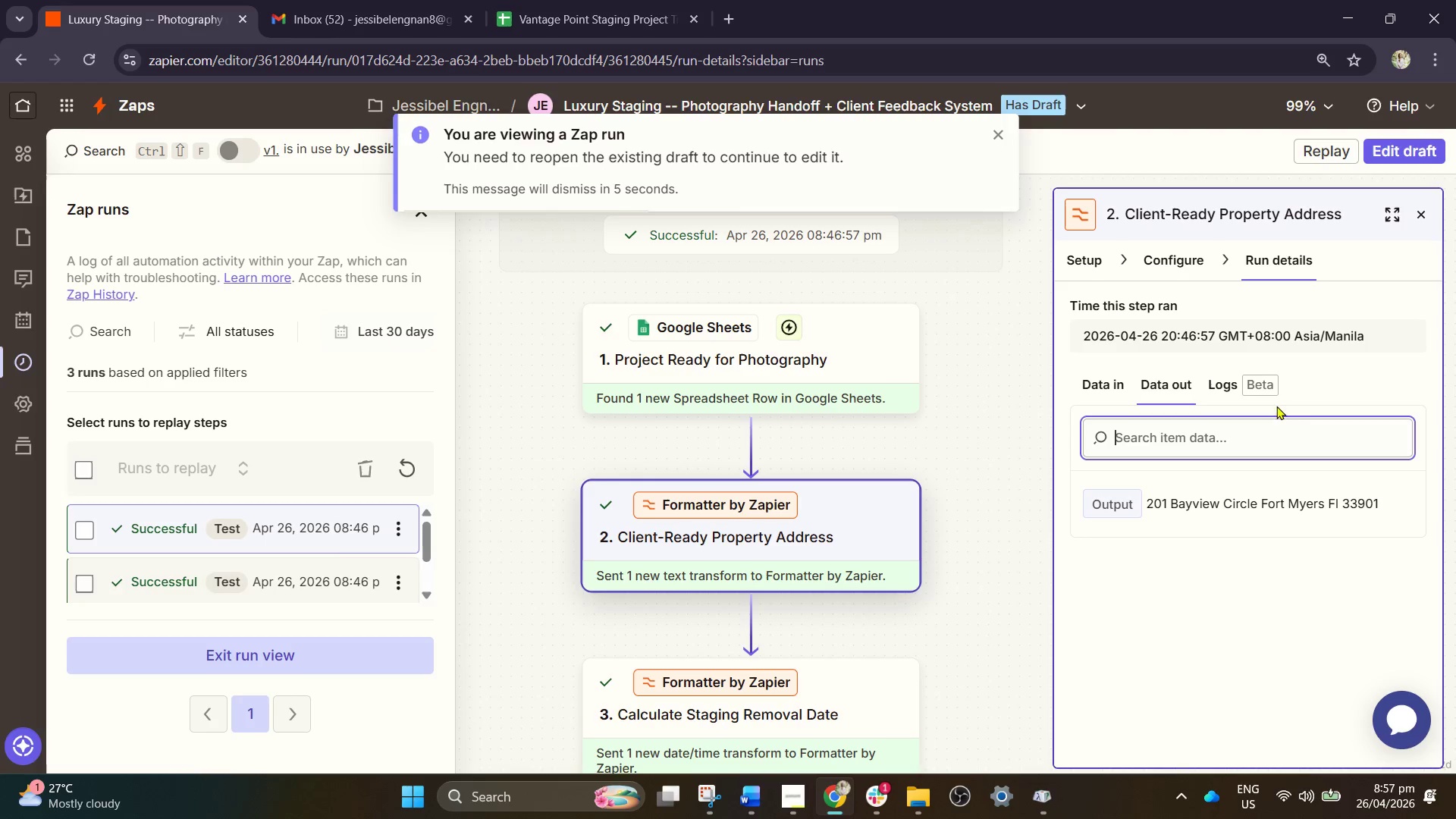 
left_click([1291, 272])
 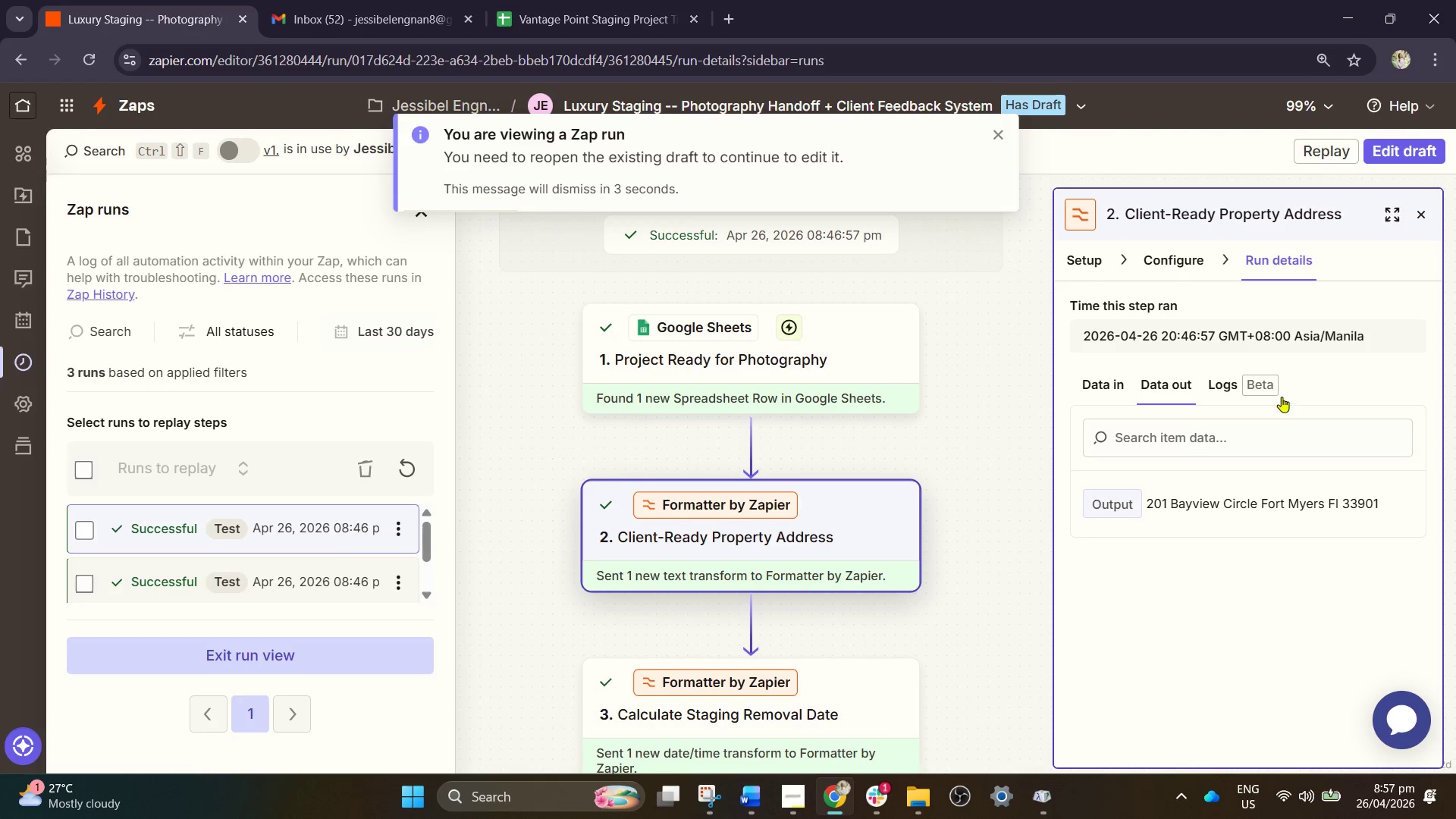 
scroll: coordinate [1285, 445], scroll_direction: down, amount: 2.0
 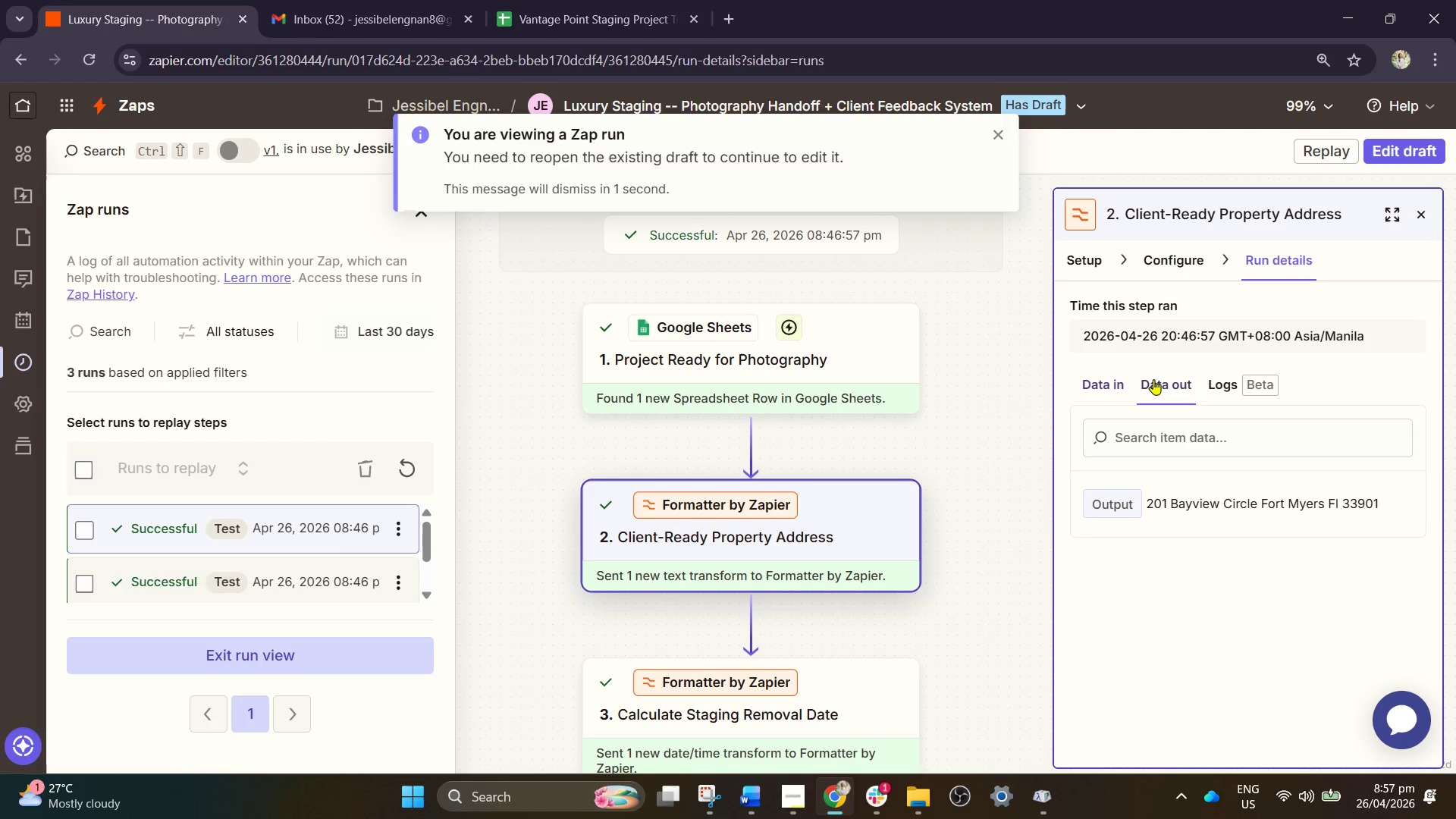 
double_click([1111, 387])
 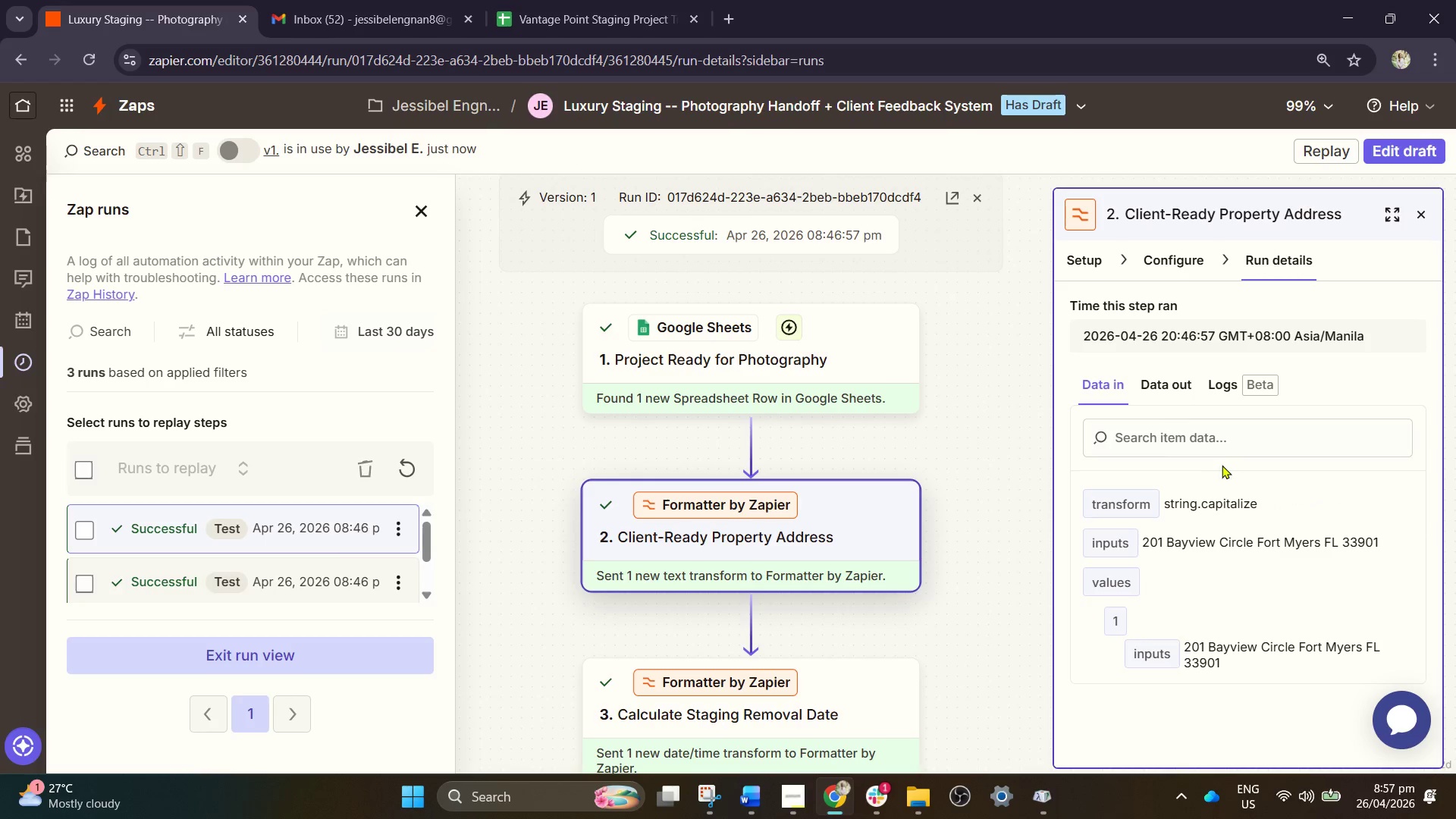 
scroll: coordinate [1228, 472], scroll_direction: down, amount: 1.0
 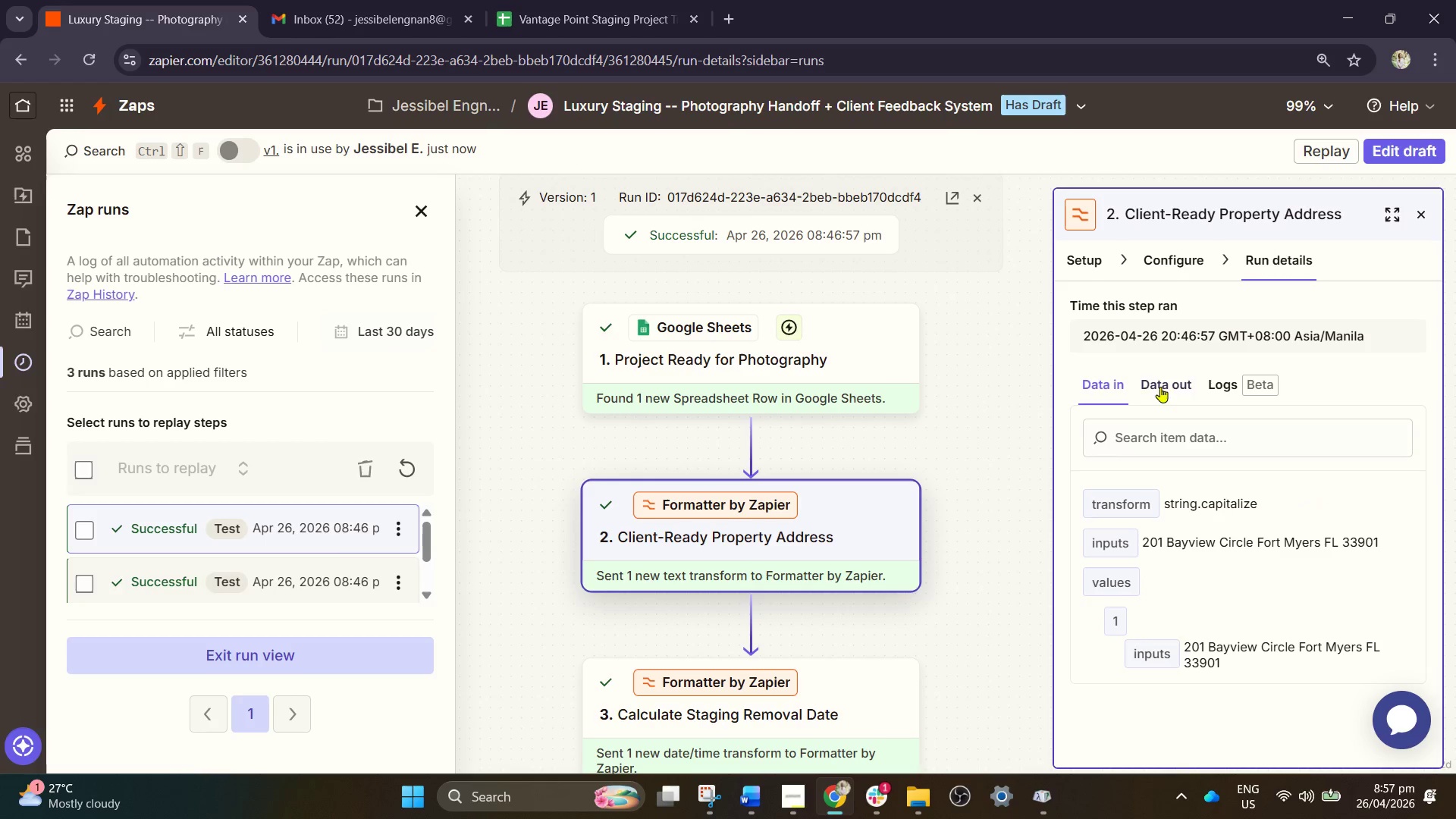 
wait(5.5)
 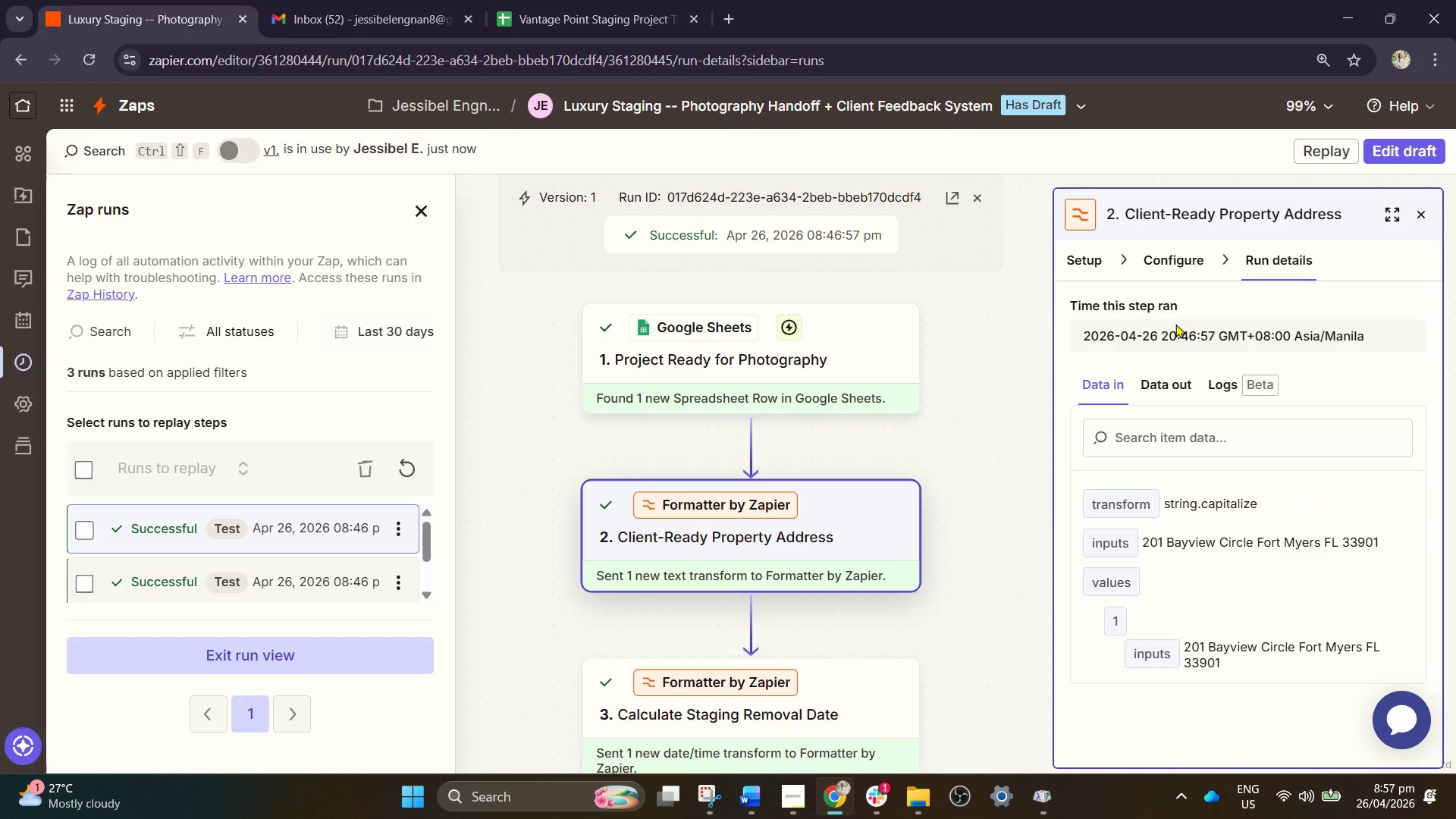 
scroll: coordinate [399, 571], scroll_direction: down, amount: 4.0
 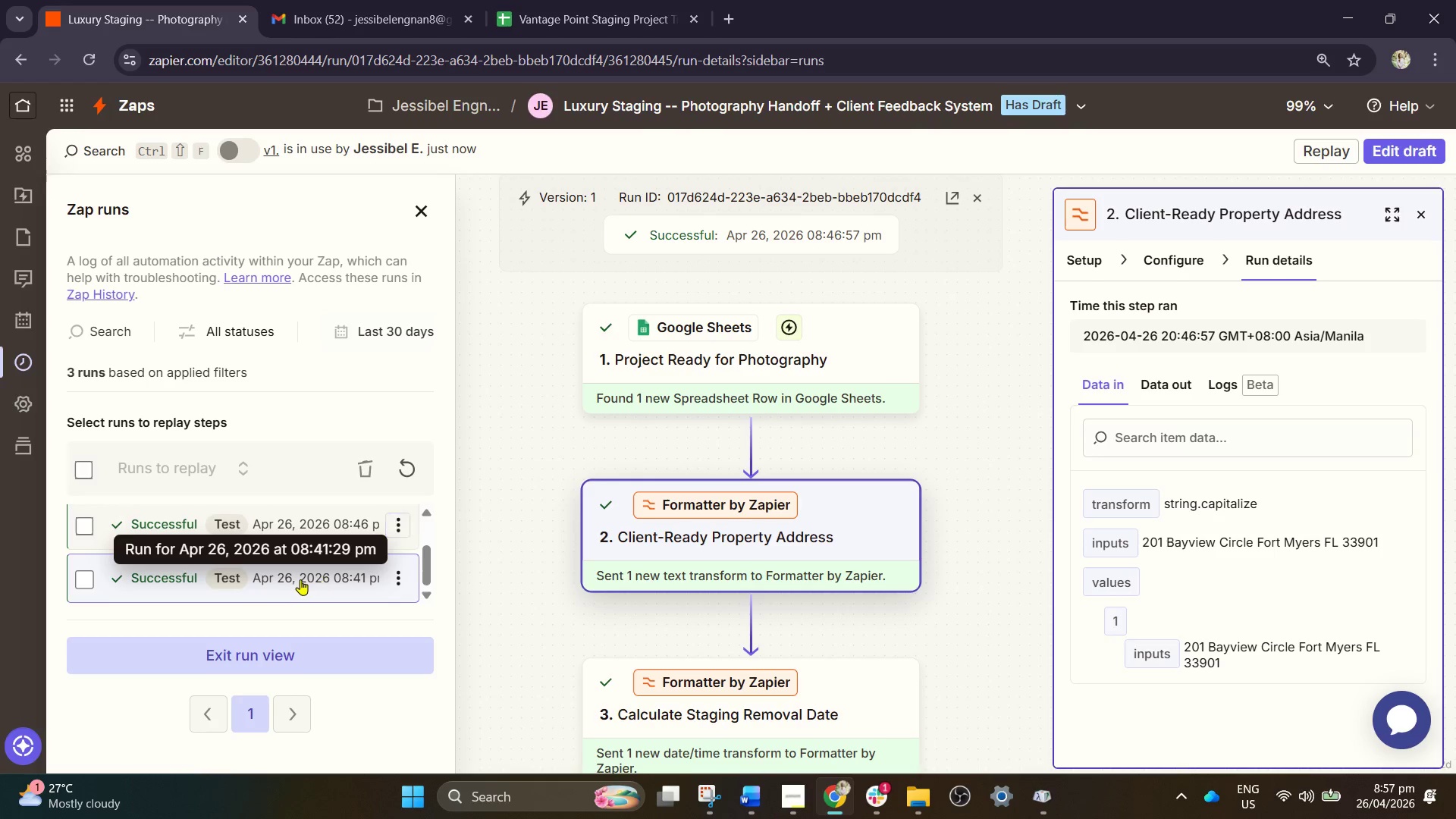 
left_click([299, 581])
 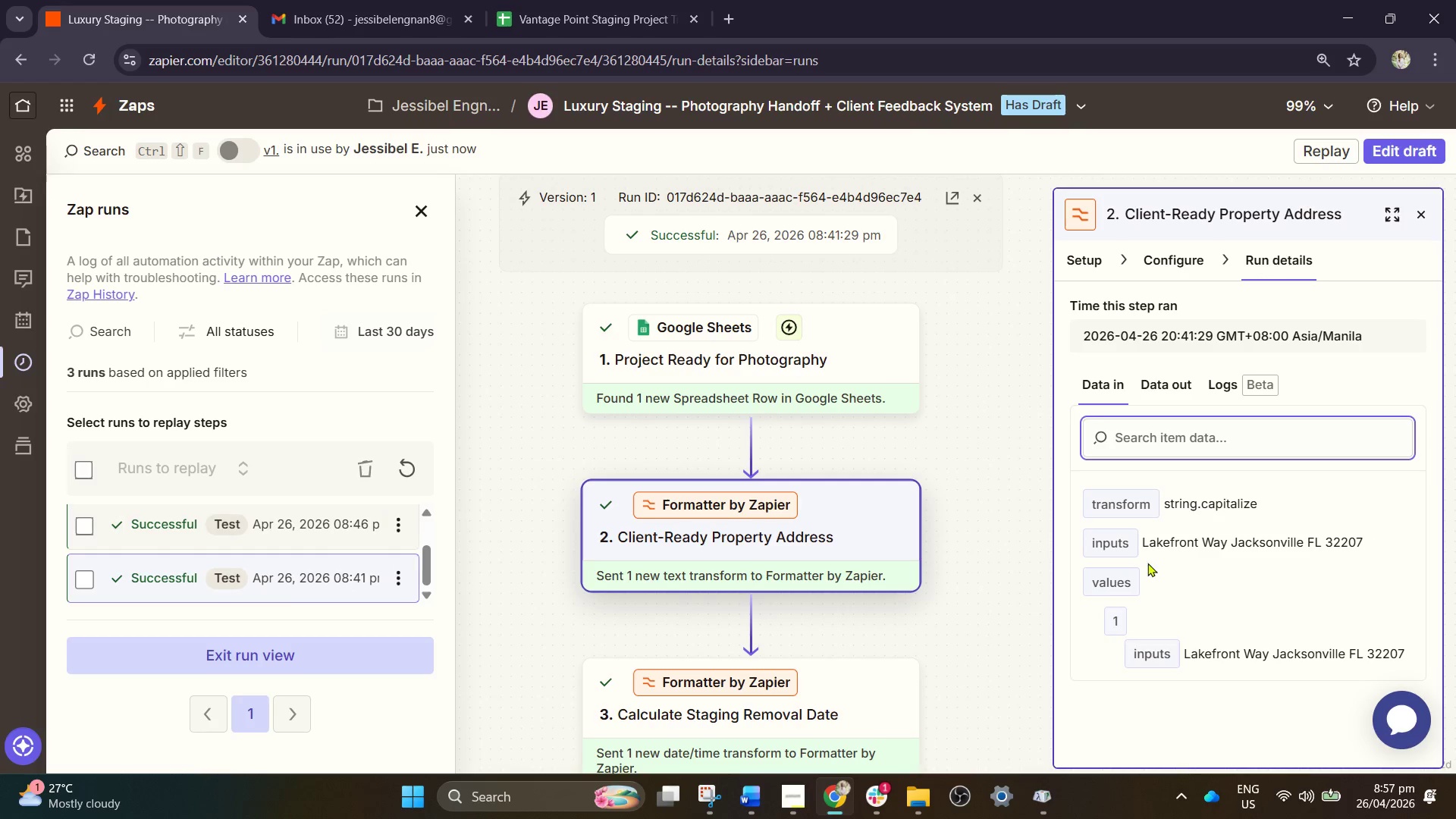 
scroll: coordinate [1183, 565], scroll_direction: down, amount: 2.0
 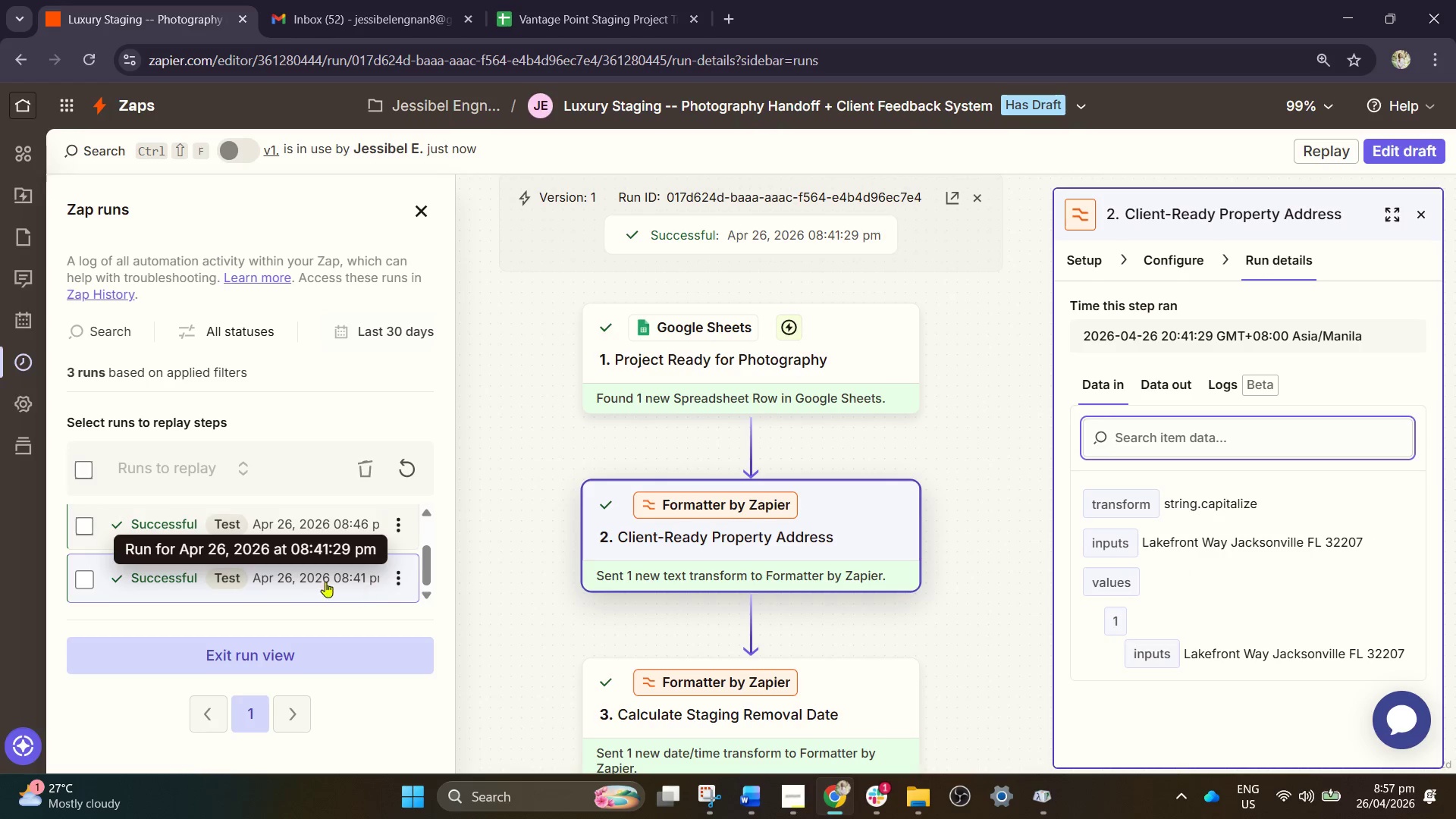 
left_click([284, 535])
 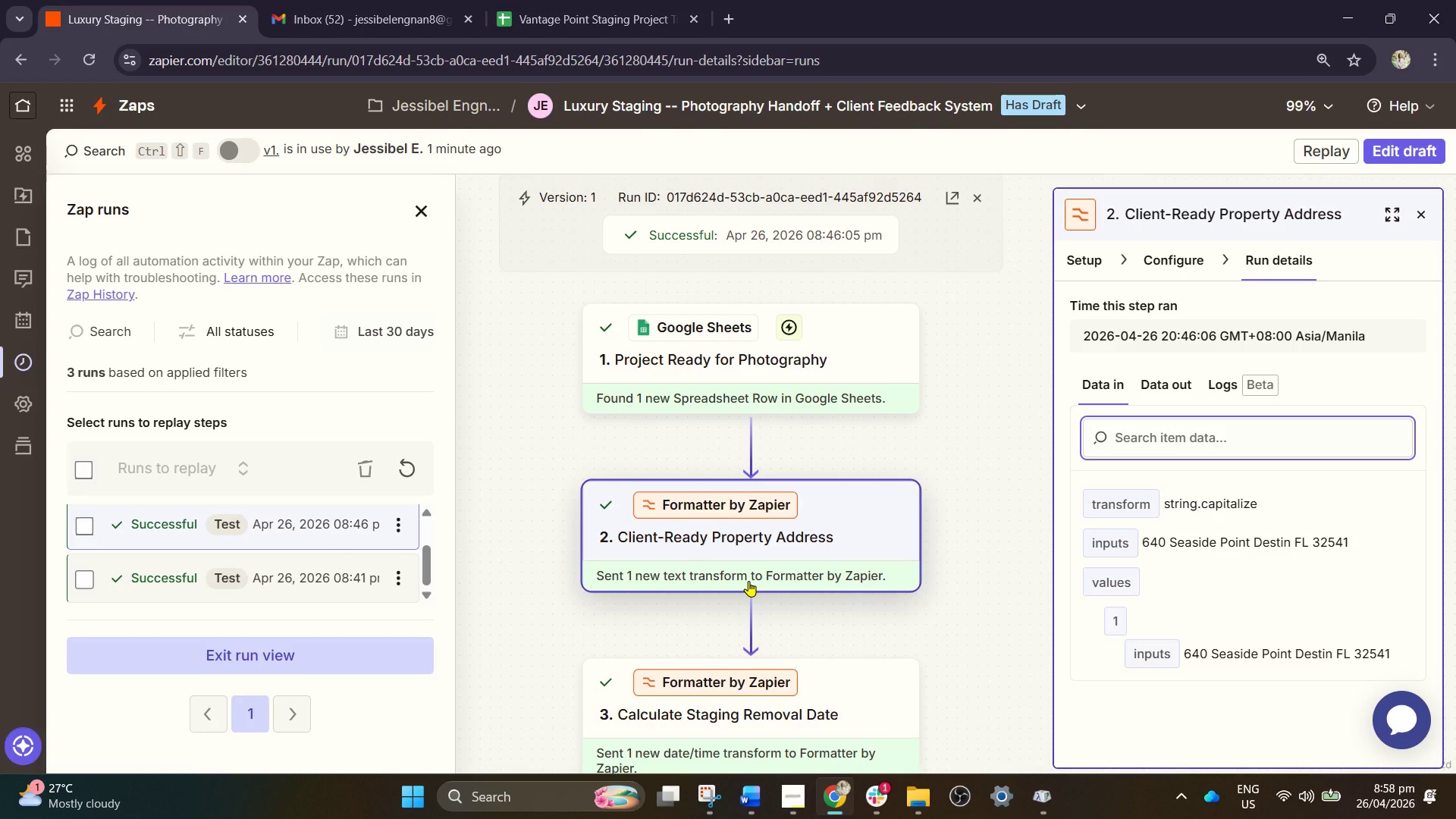 
wait(40.11)
 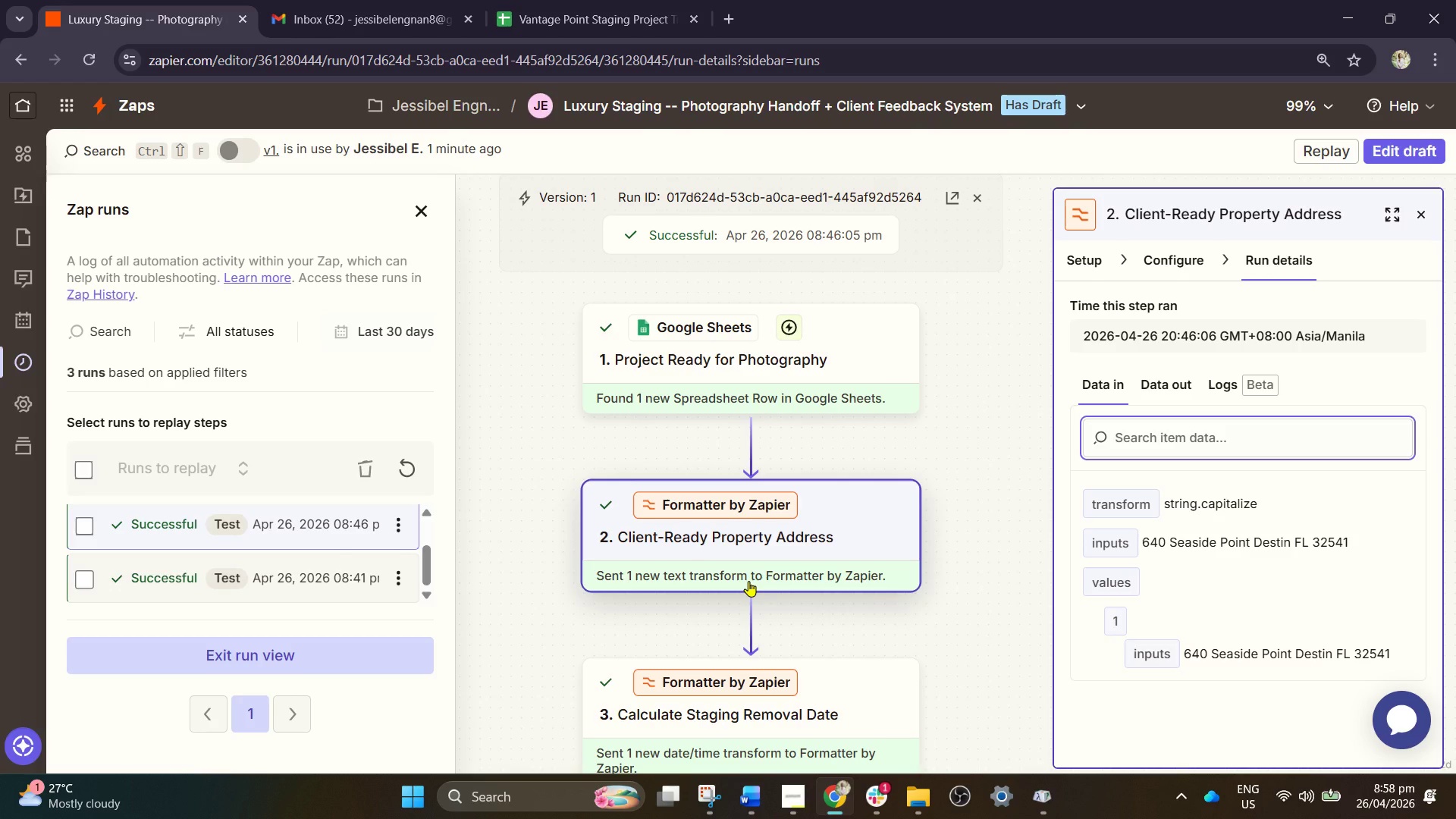 
left_click([1412, 153])
 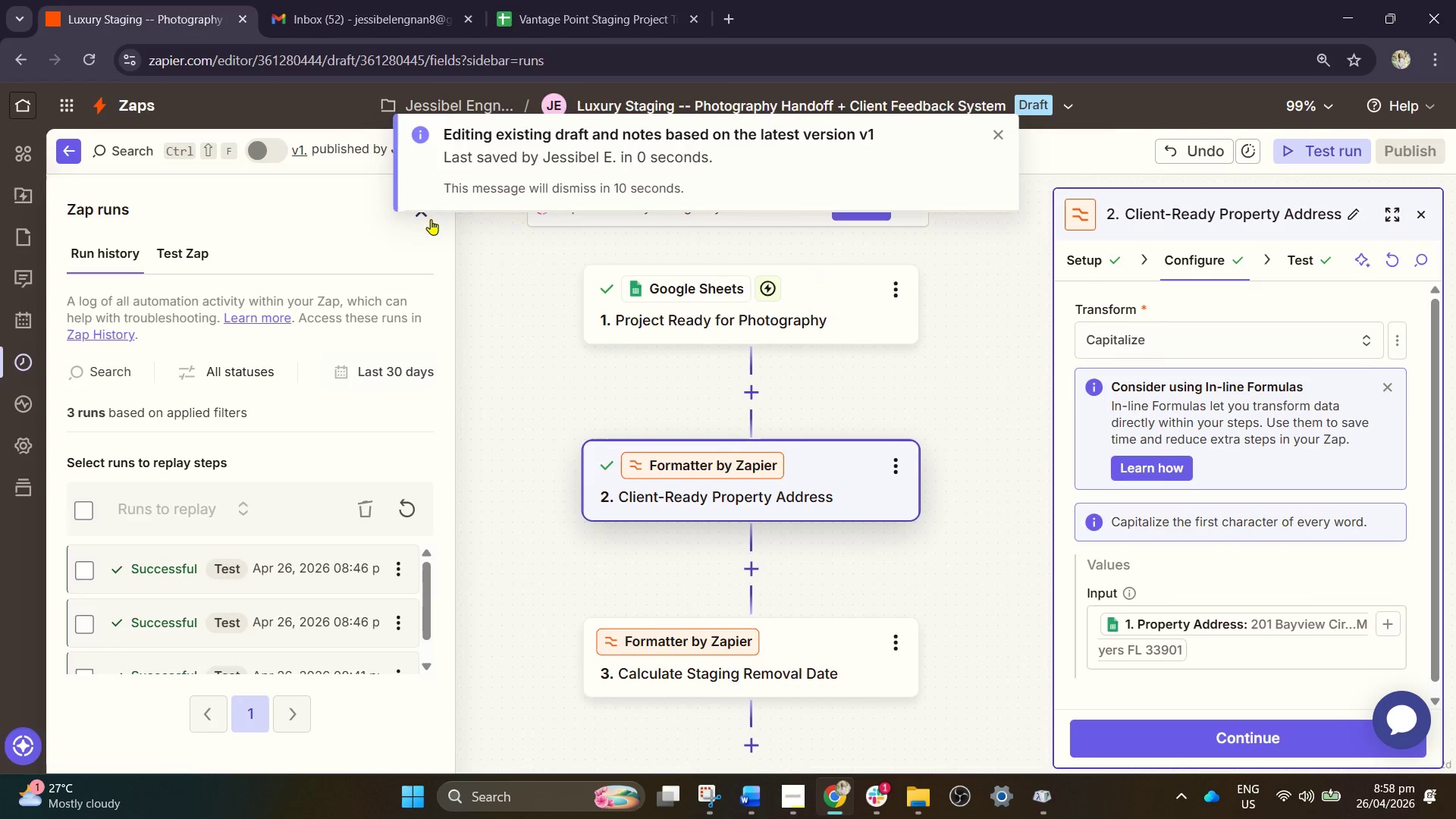 
left_click([423, 220])
 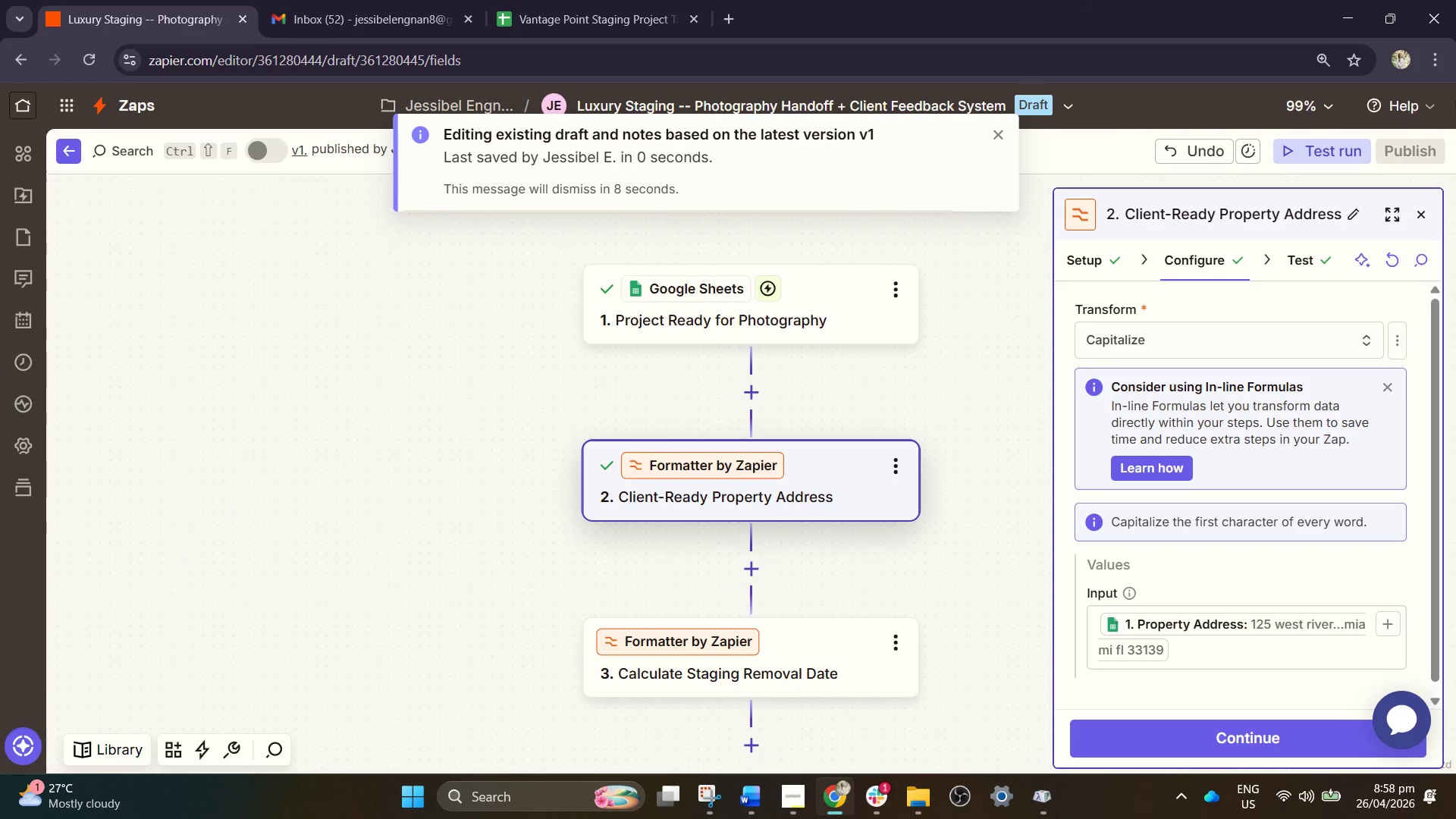 
left_click([1320, 155])
 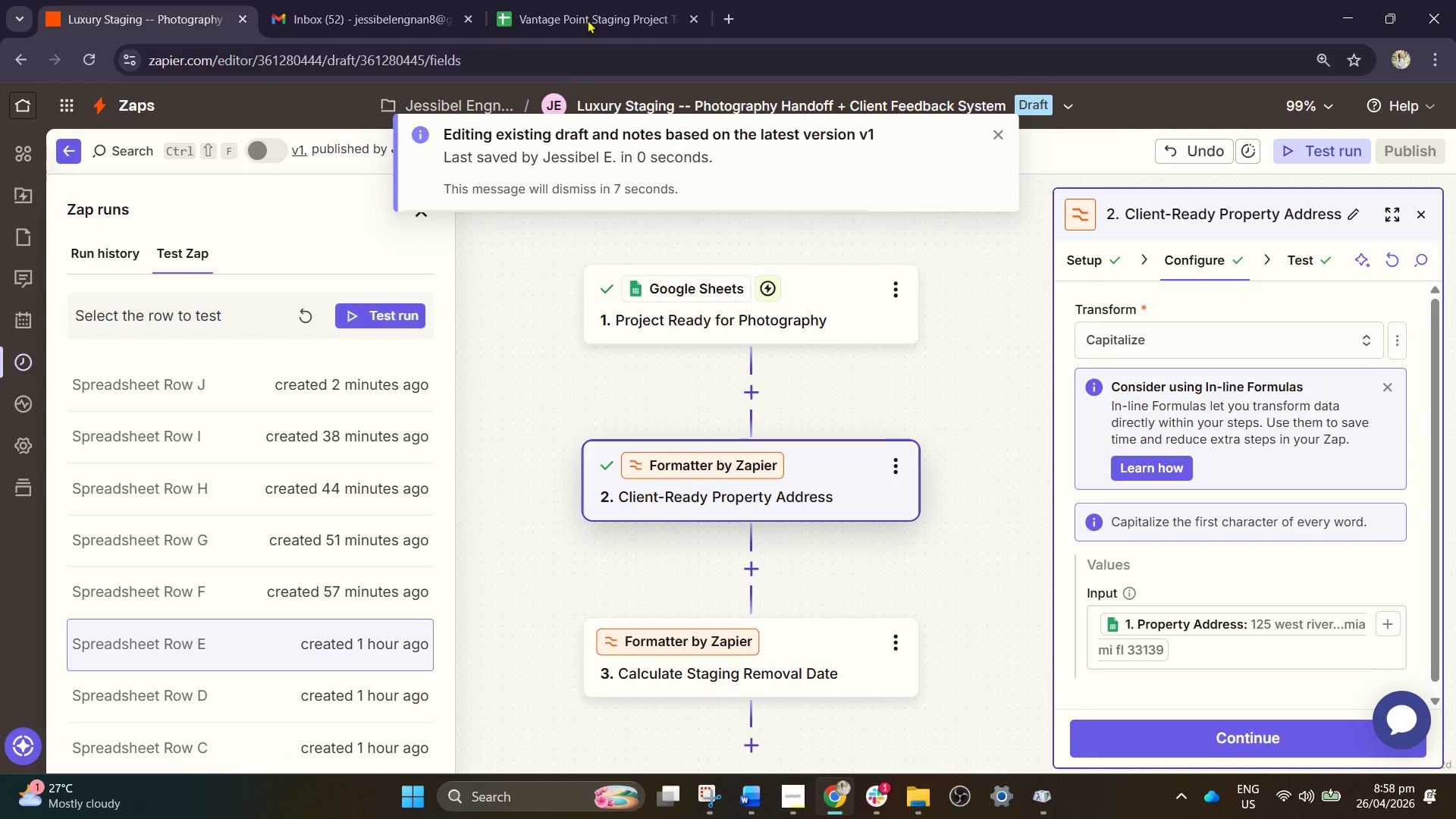 
left_click([591, 0])
 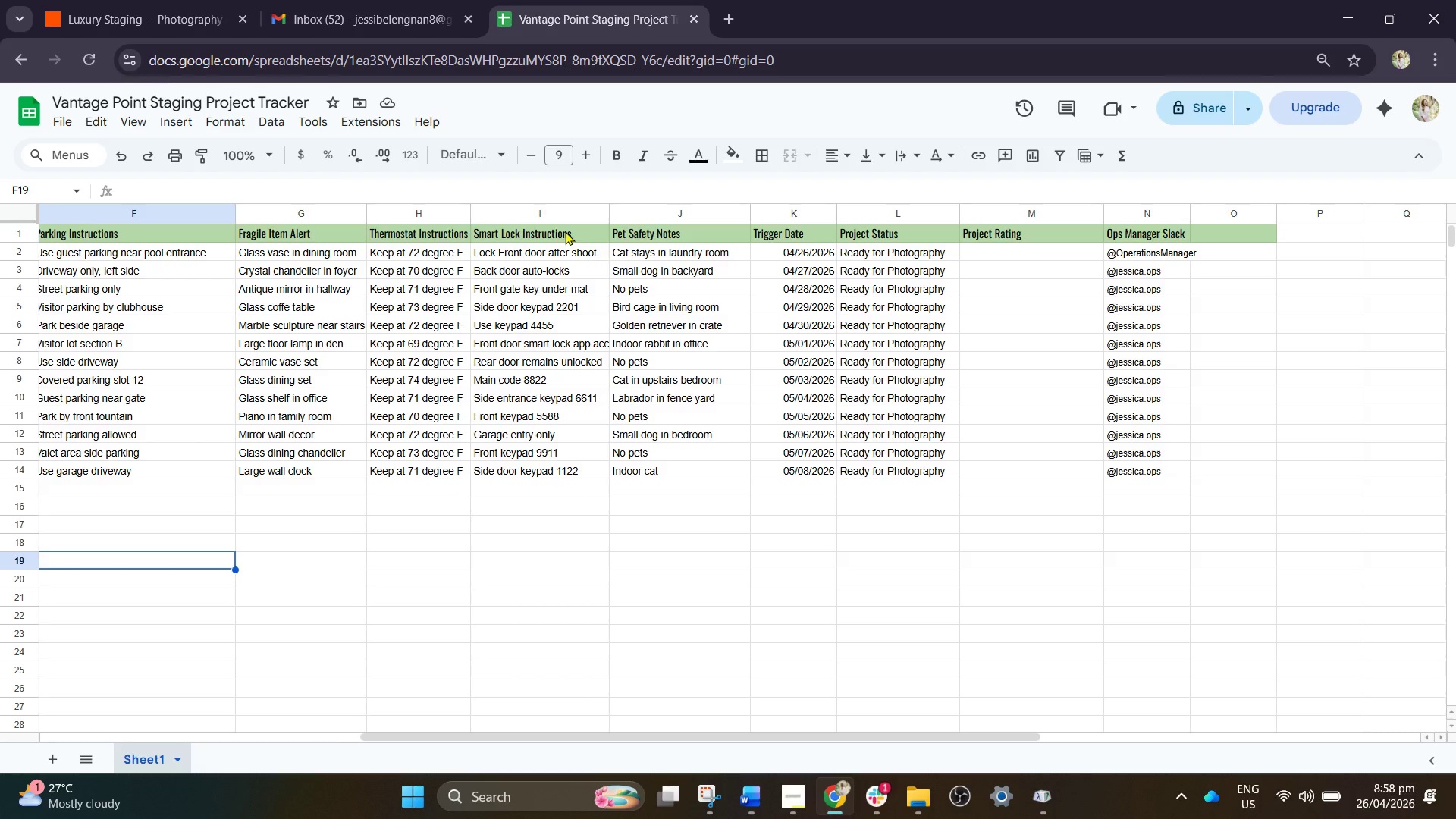 
wait(16.77)
 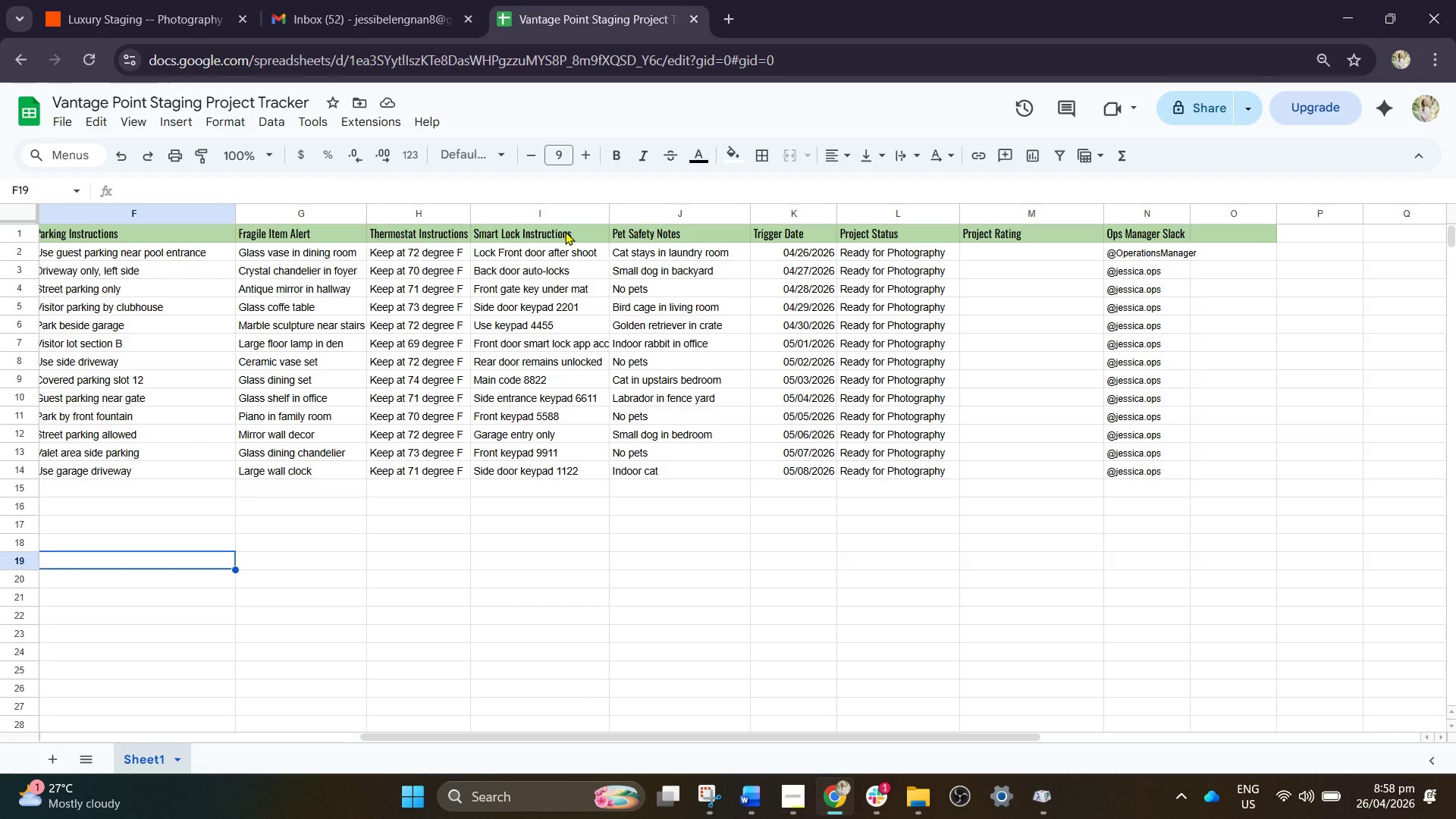 
left_click_drag(start_coordinate=[515, 733], to_coordinate=[181, 818])
 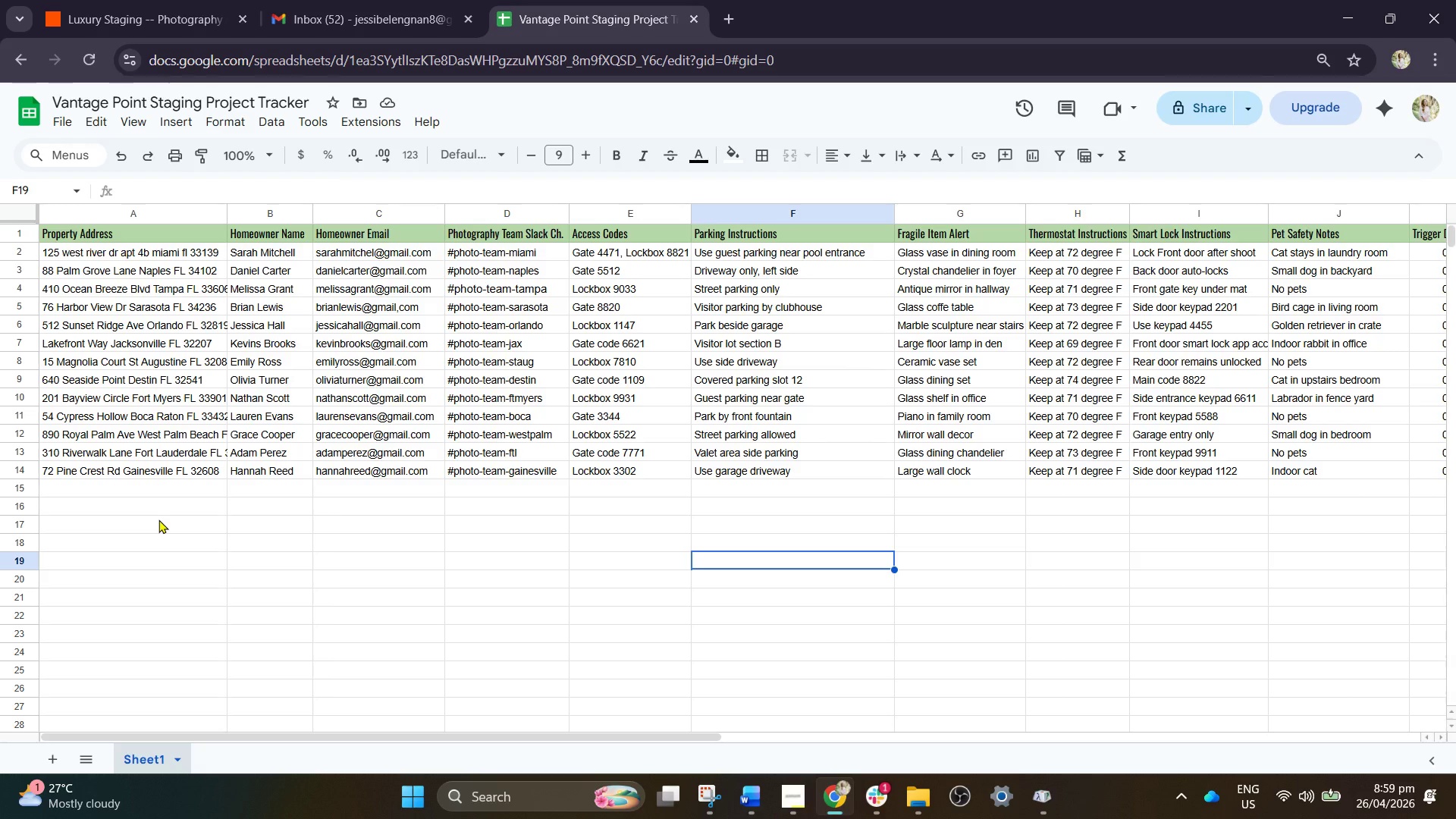 
wait(30.36)
 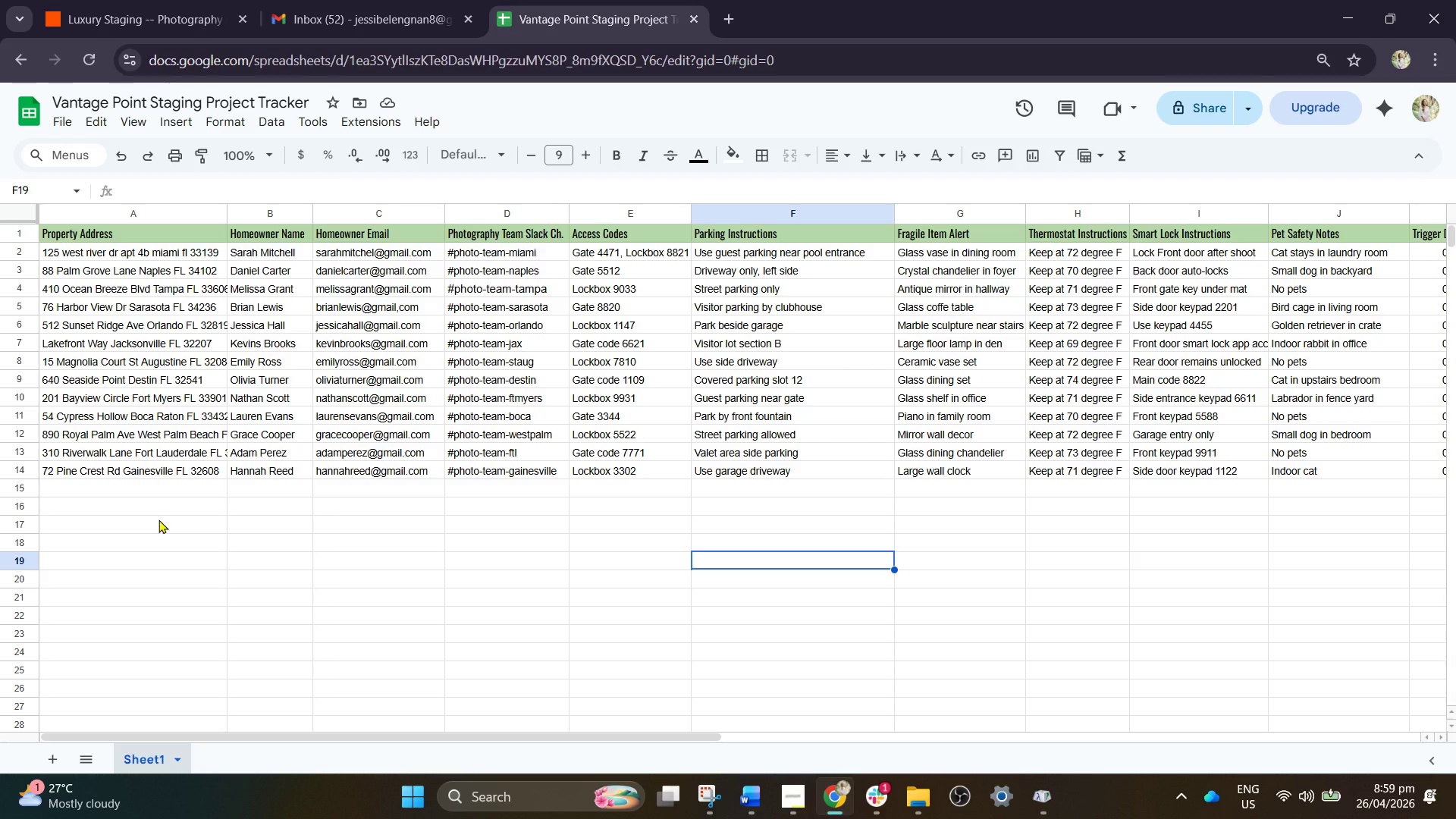 
left_click([142, 19])
 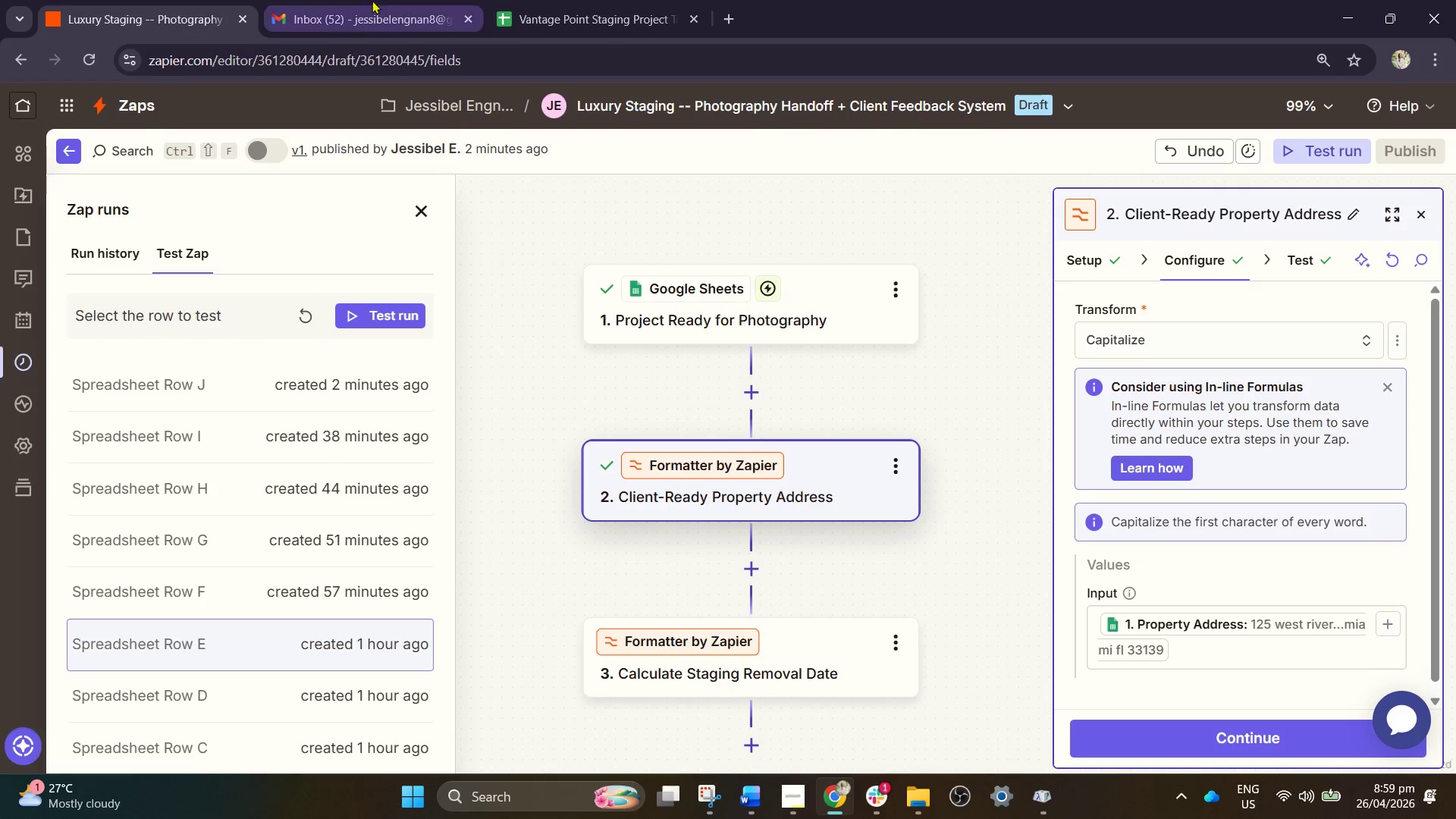 
wait(7.91)
 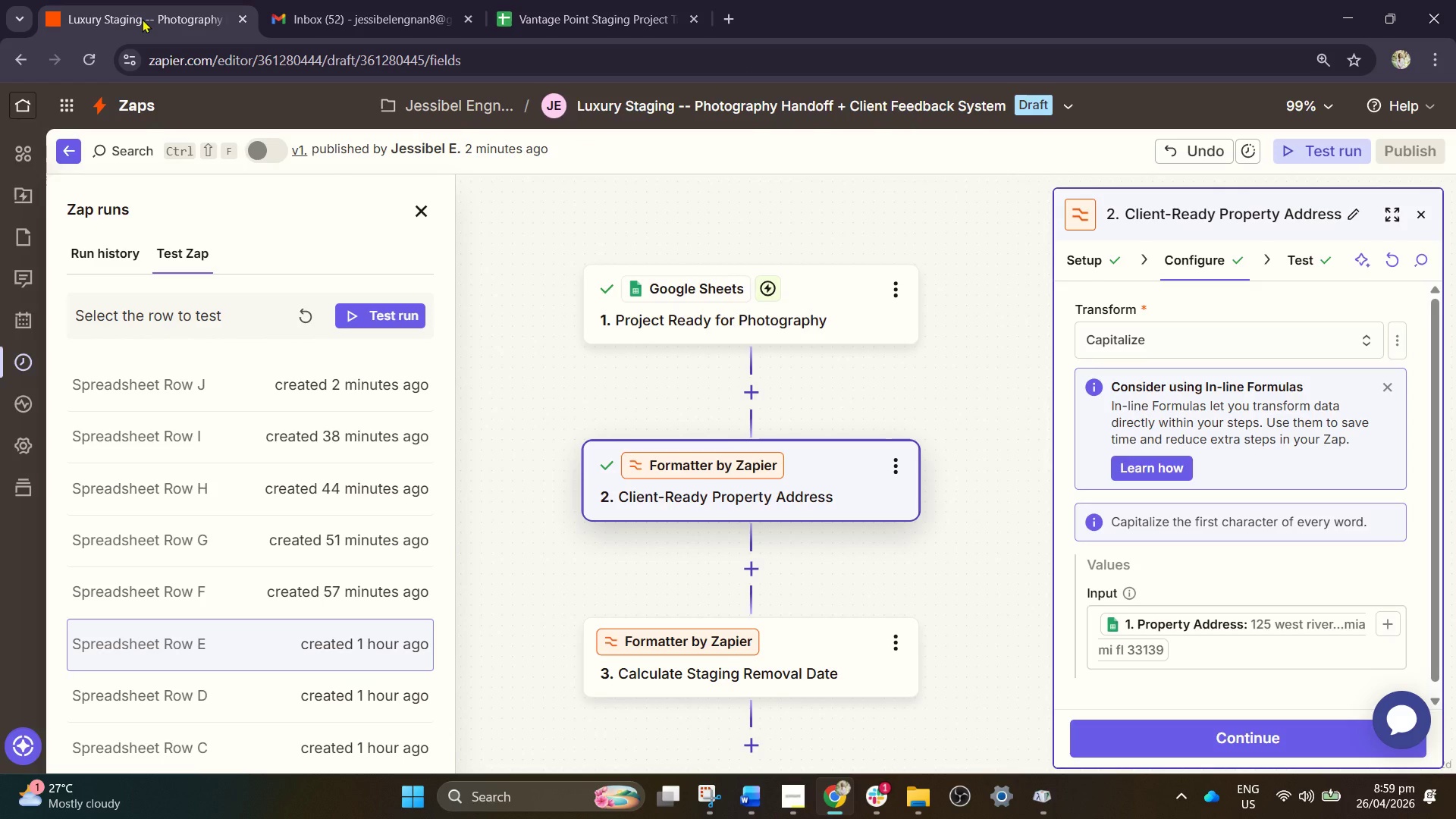 
left_click([558, 6])
 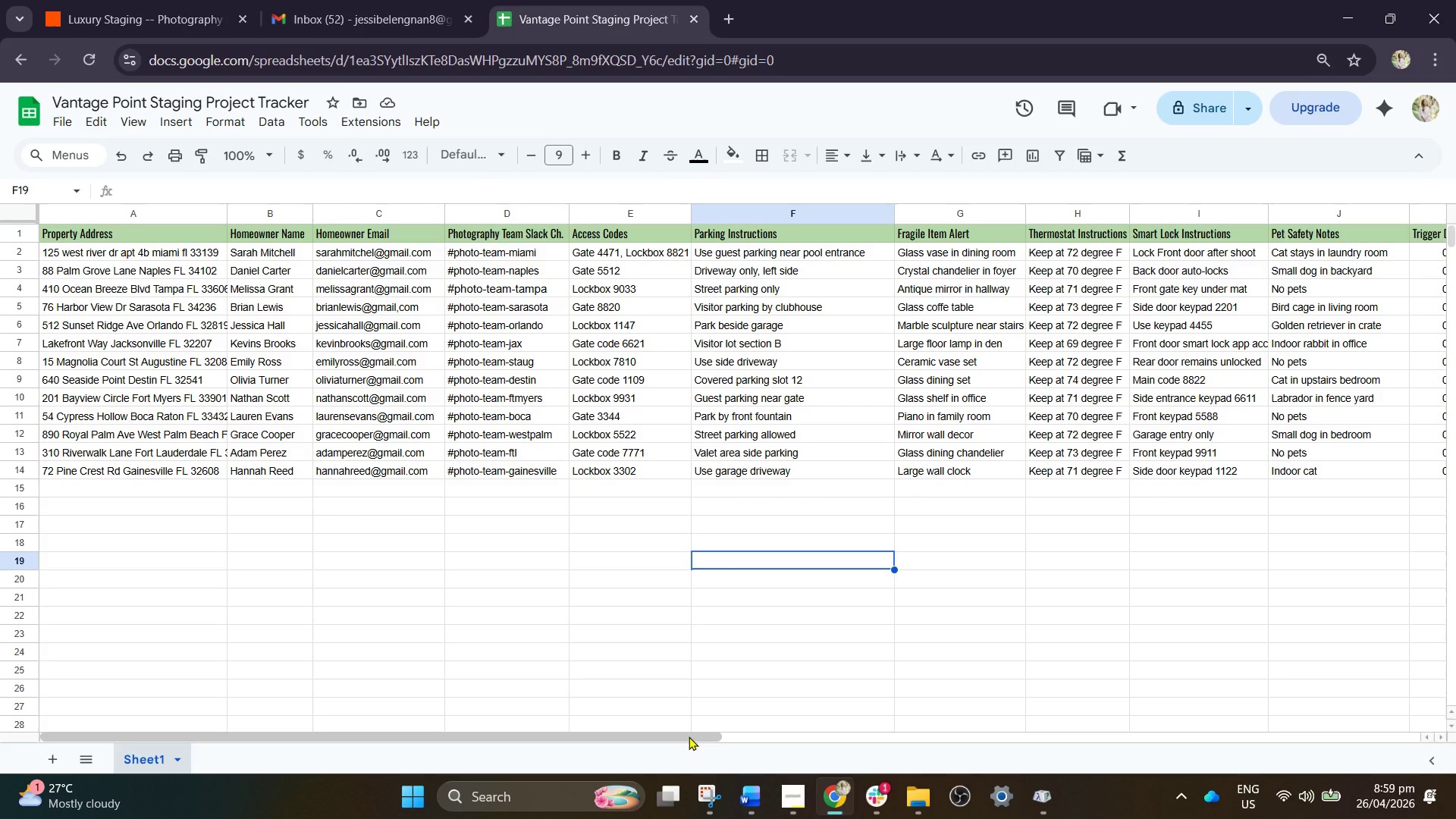 
left_click_drag(start_coordinate=[689, 736], to_coordinate=[1065, 585])
 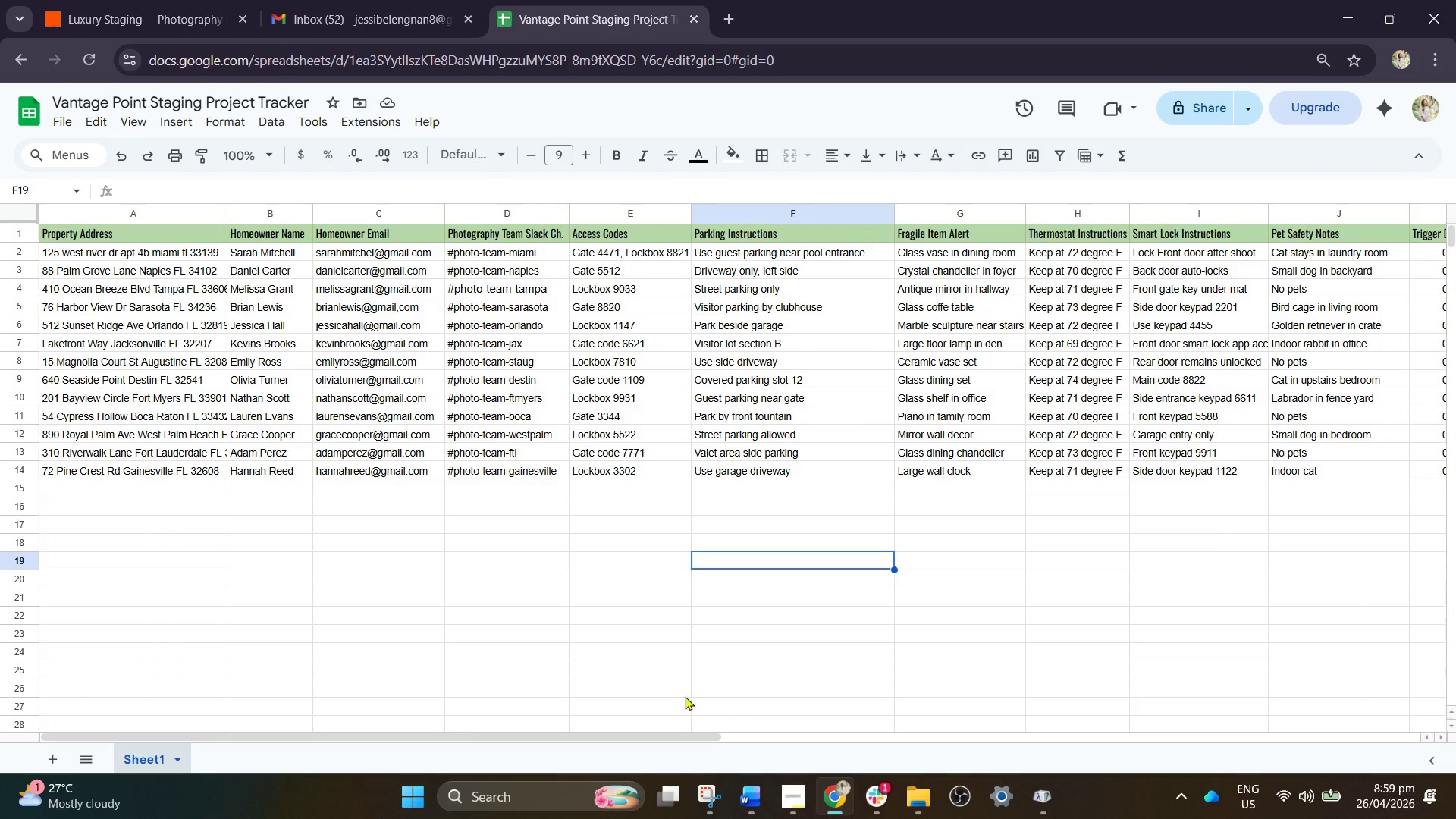 
left_click_drag(start_coordinate=[654, 738], to_coordinate=[403, 740])
 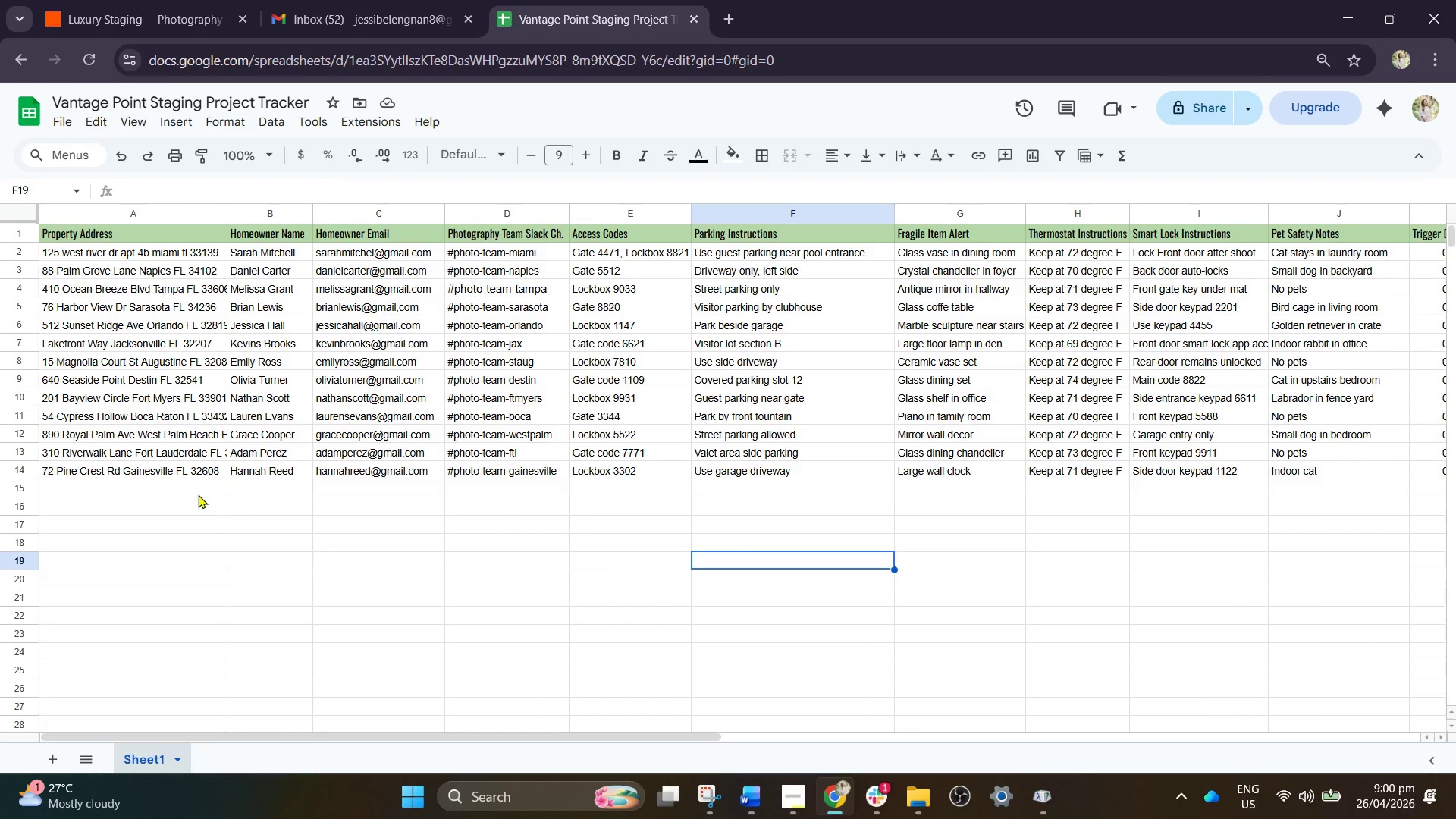 
left_click([174, 494])
 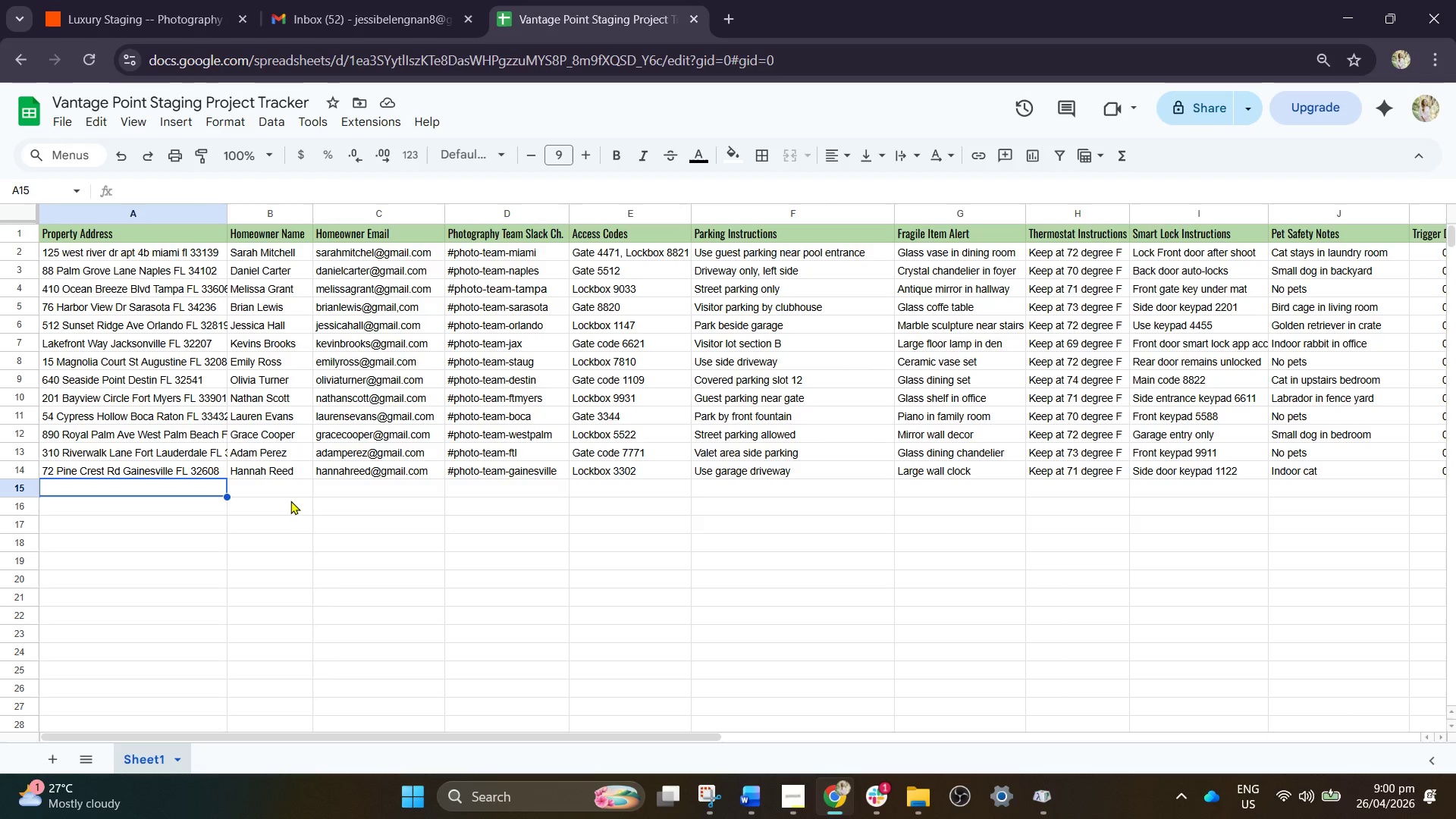 
wait(12.31)
 